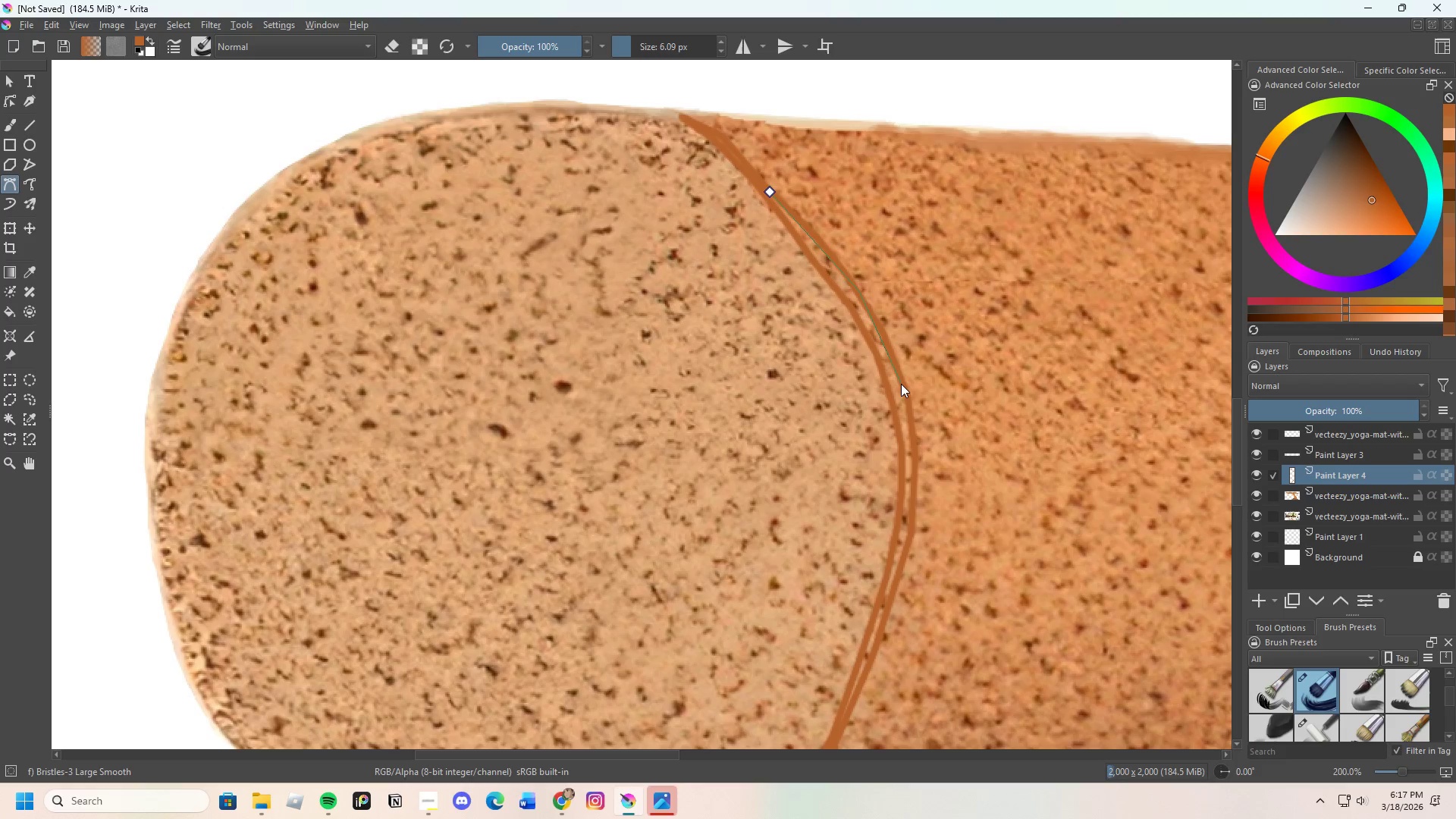 
left_click([902, 384])
 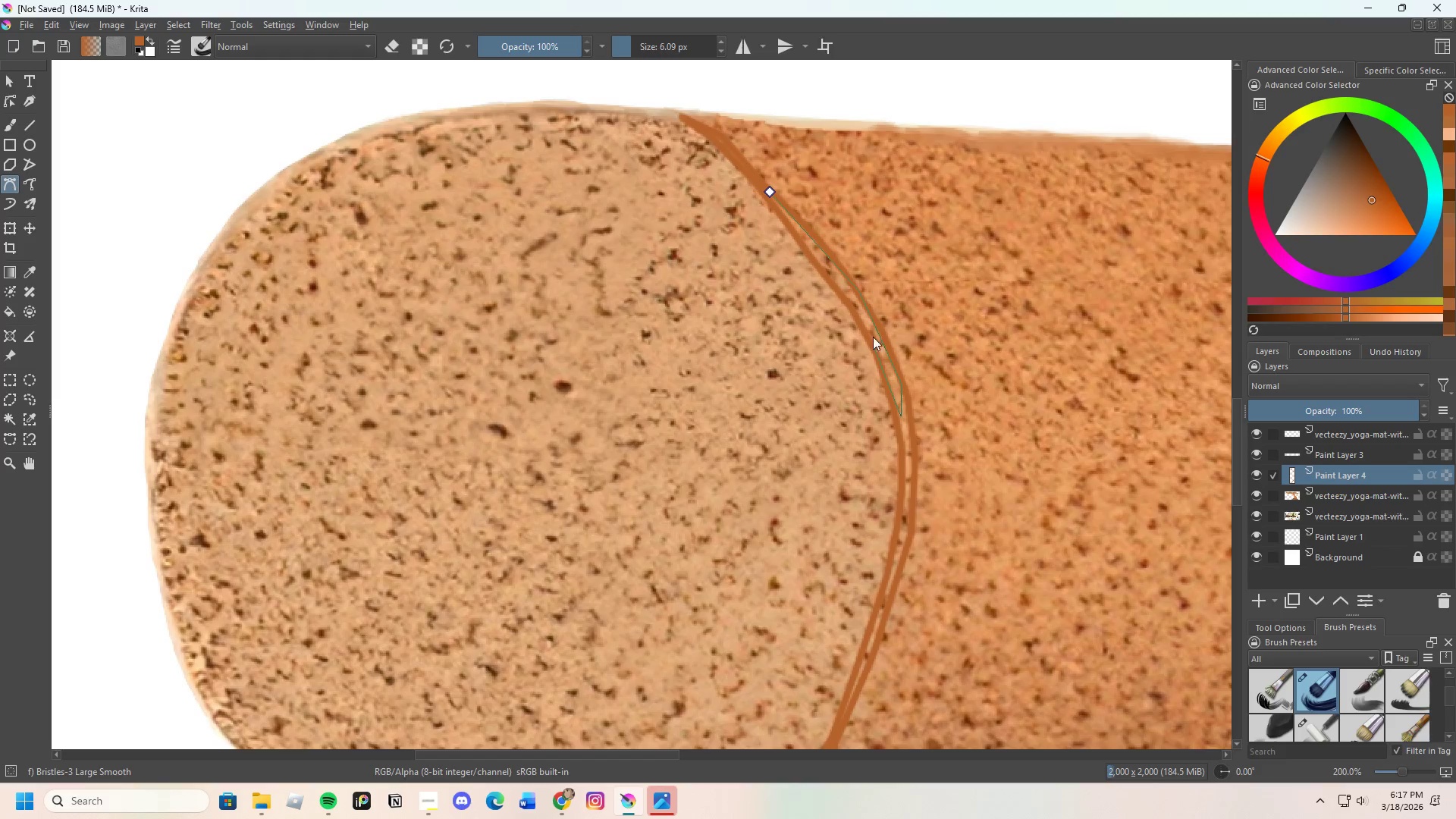 
left_click_drag(start_coordinate=[863, 311], to_coordinate=[861, 303])
 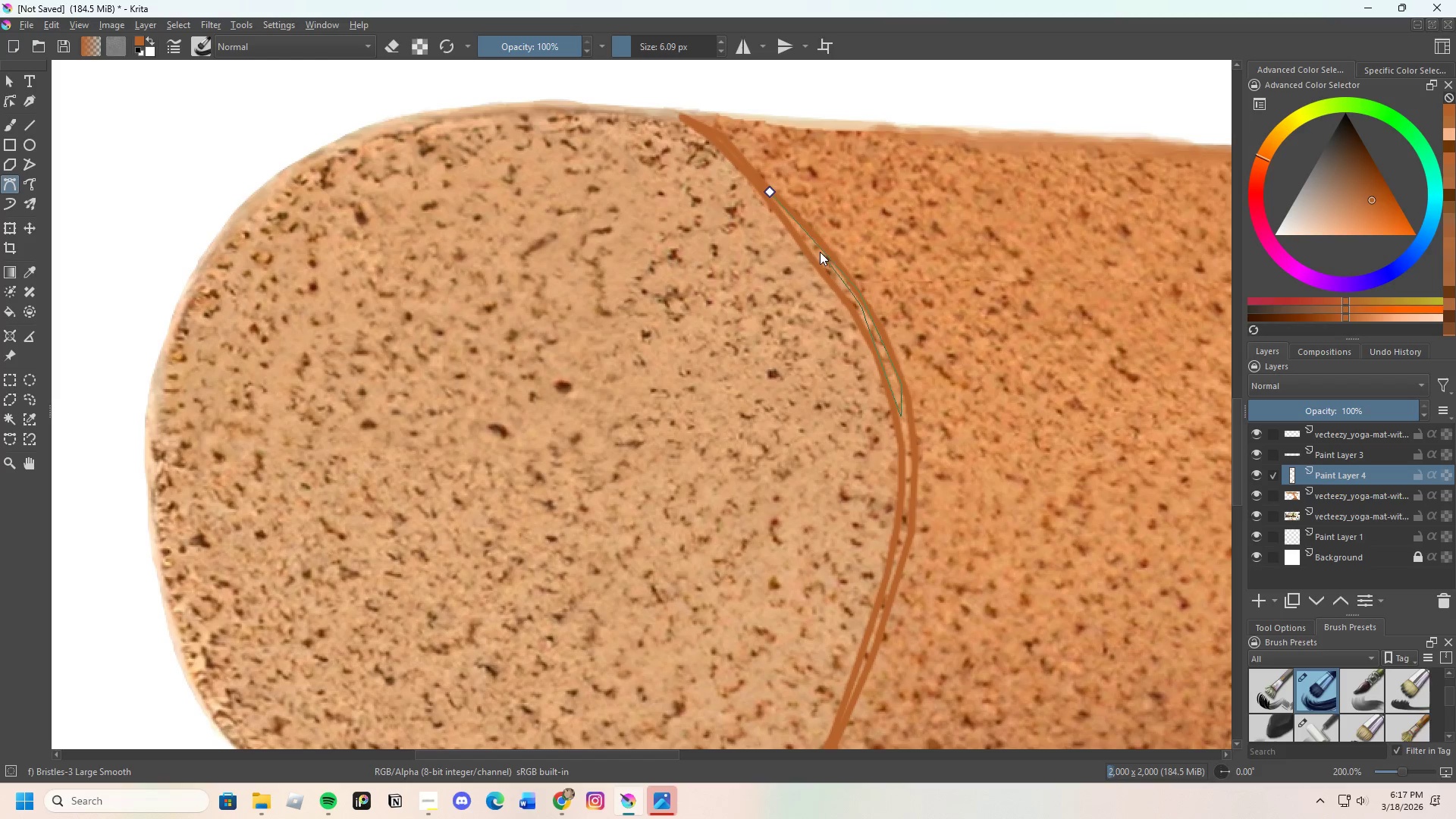 
left_click_drag(start_coordinate=[820, 252], to_coordinate=[815, 243])
 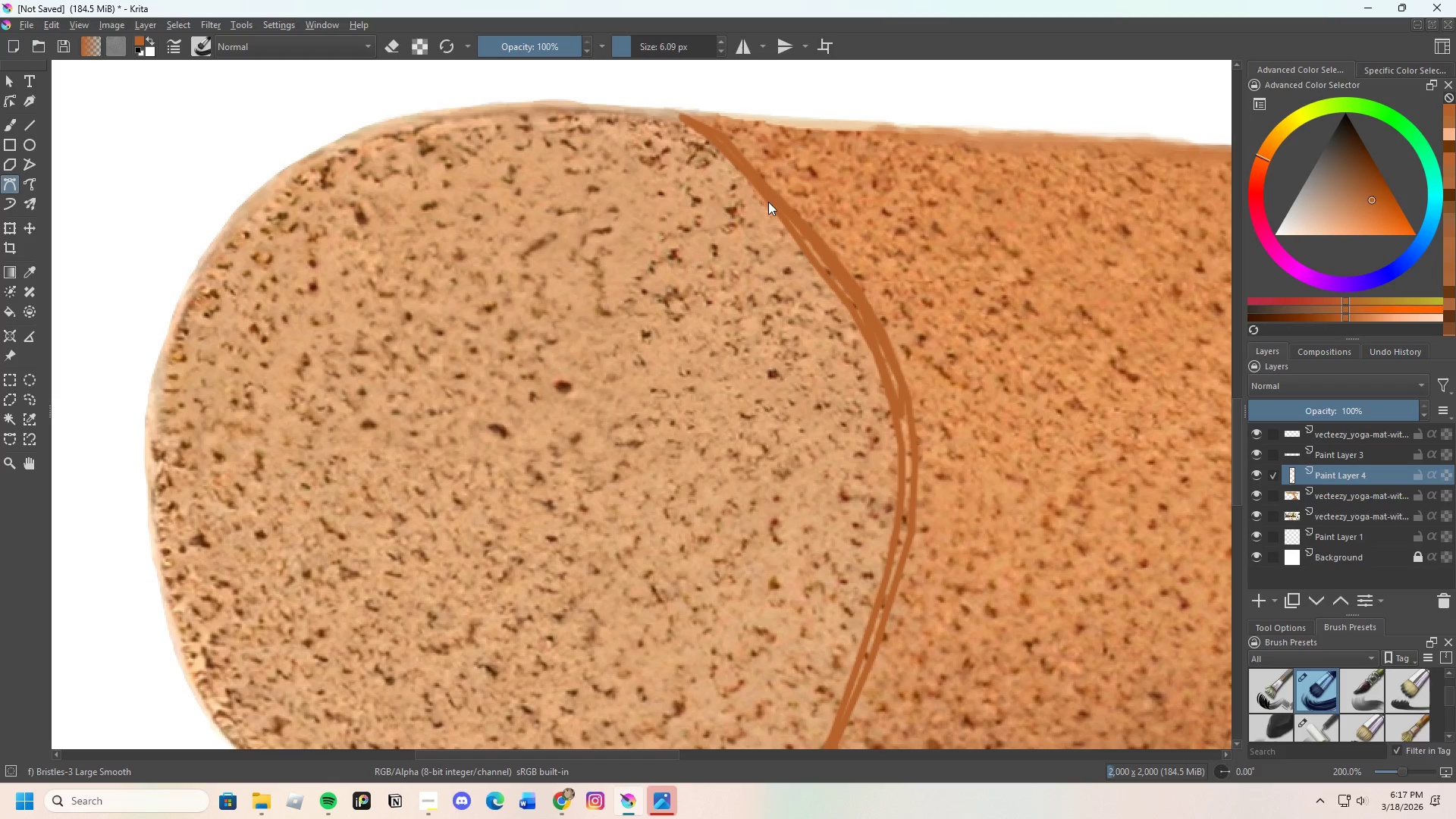 
scroll: coordinate [844, 313], scroll_direction: none, amount: 0.0
 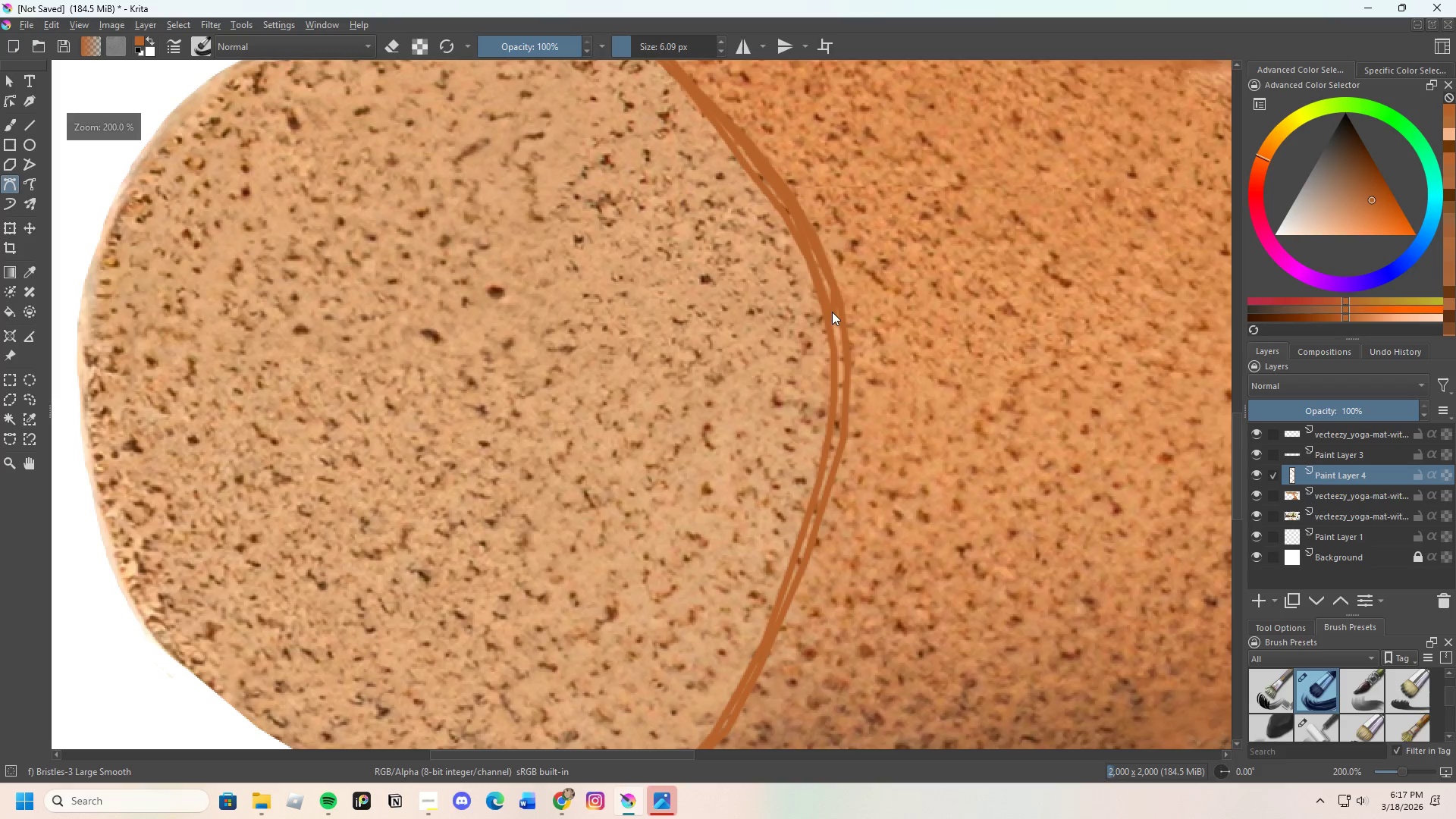 
left_click_drag(start_coordinate=[831, 312], to_coordinate=[833, 318])
 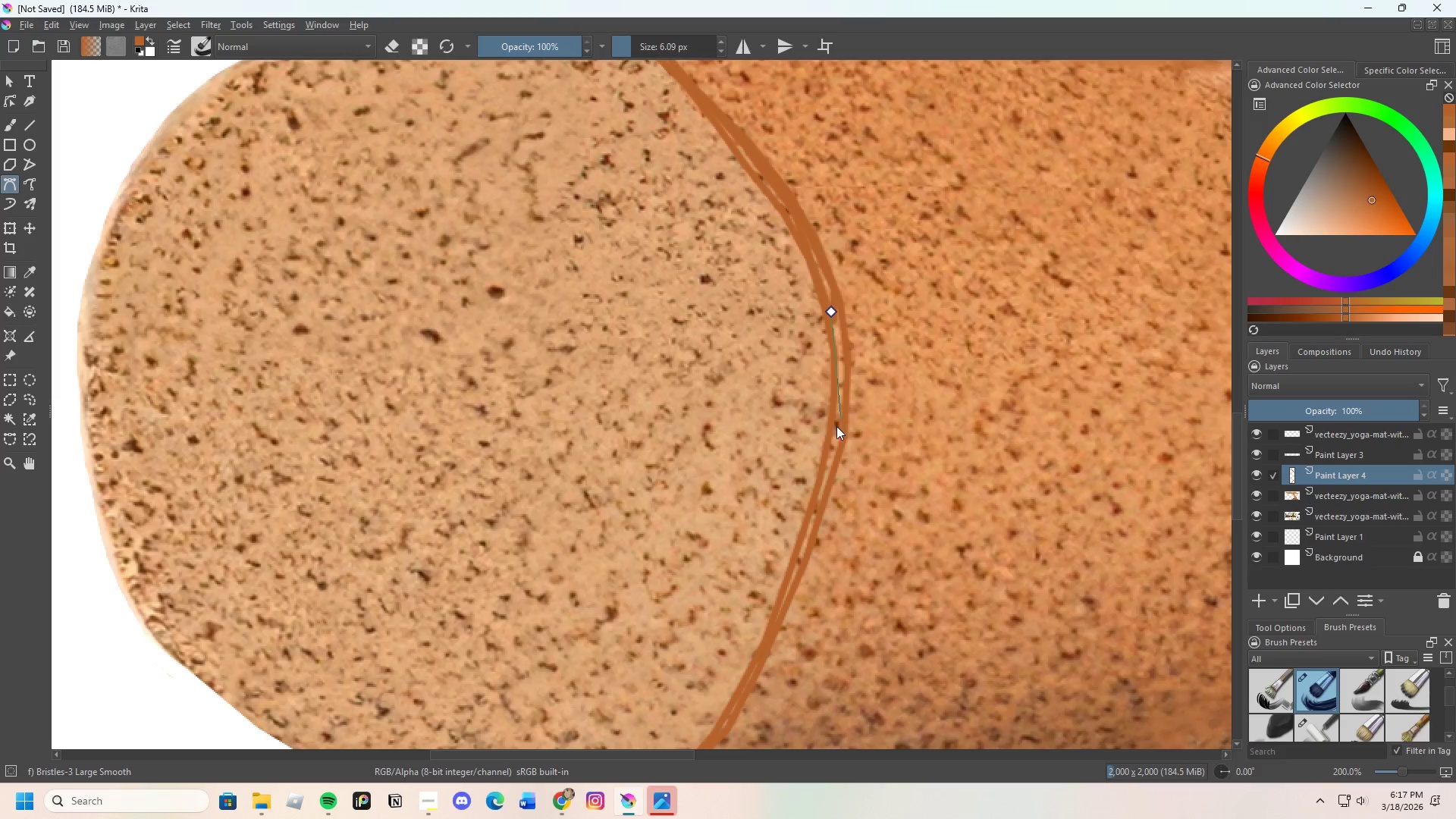 
left_click([832, 432])
 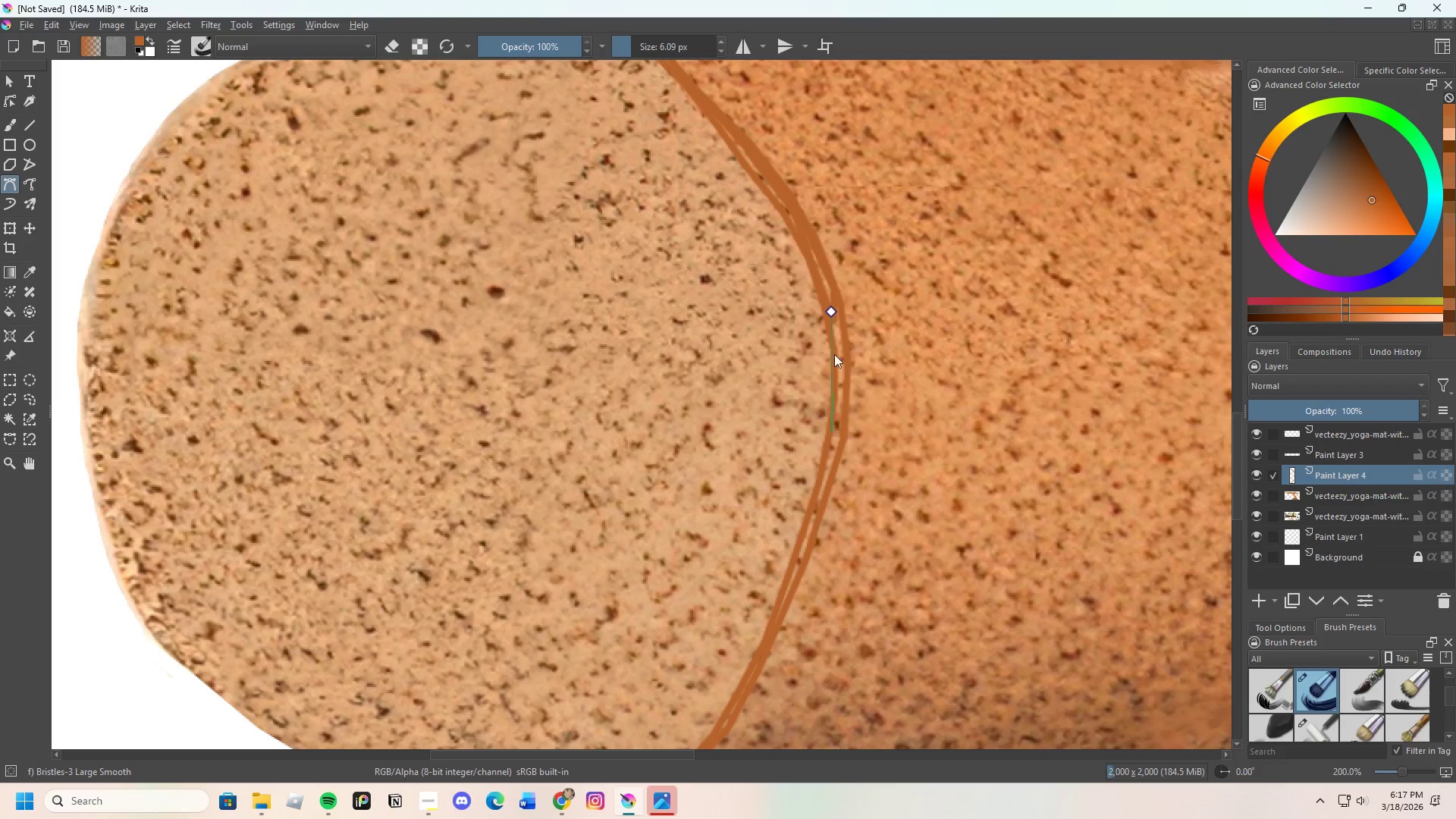 
scroll: coordinate [819, 425], scroll_direction: up, amount: 1.0
 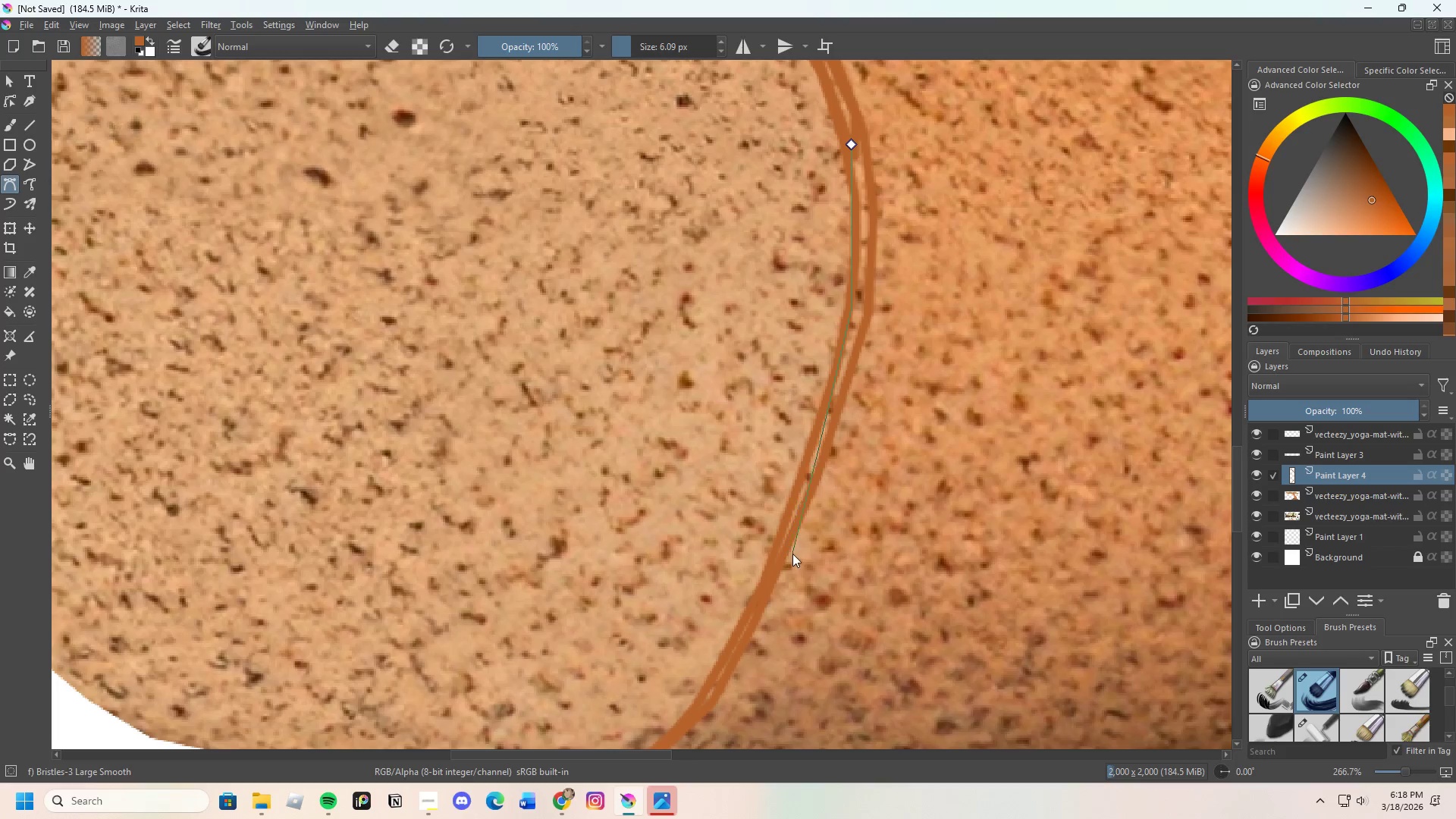 
left_click_drag(start_coordinate=[782, 548], to_coordinate=[784, 544])
 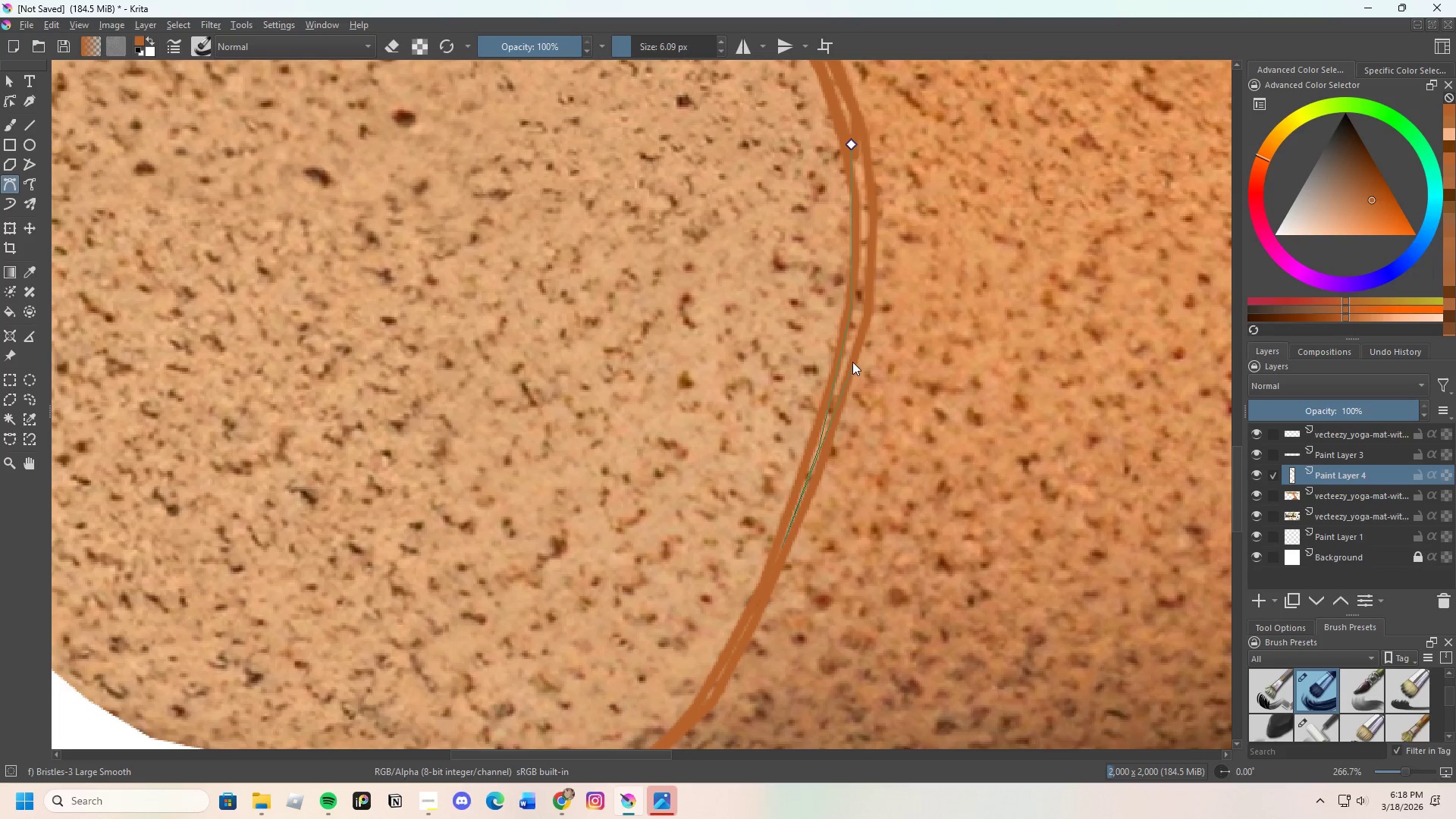 
left_click_drag(start_coordinate=[852, 352], to_coordinate=[852, 346])
 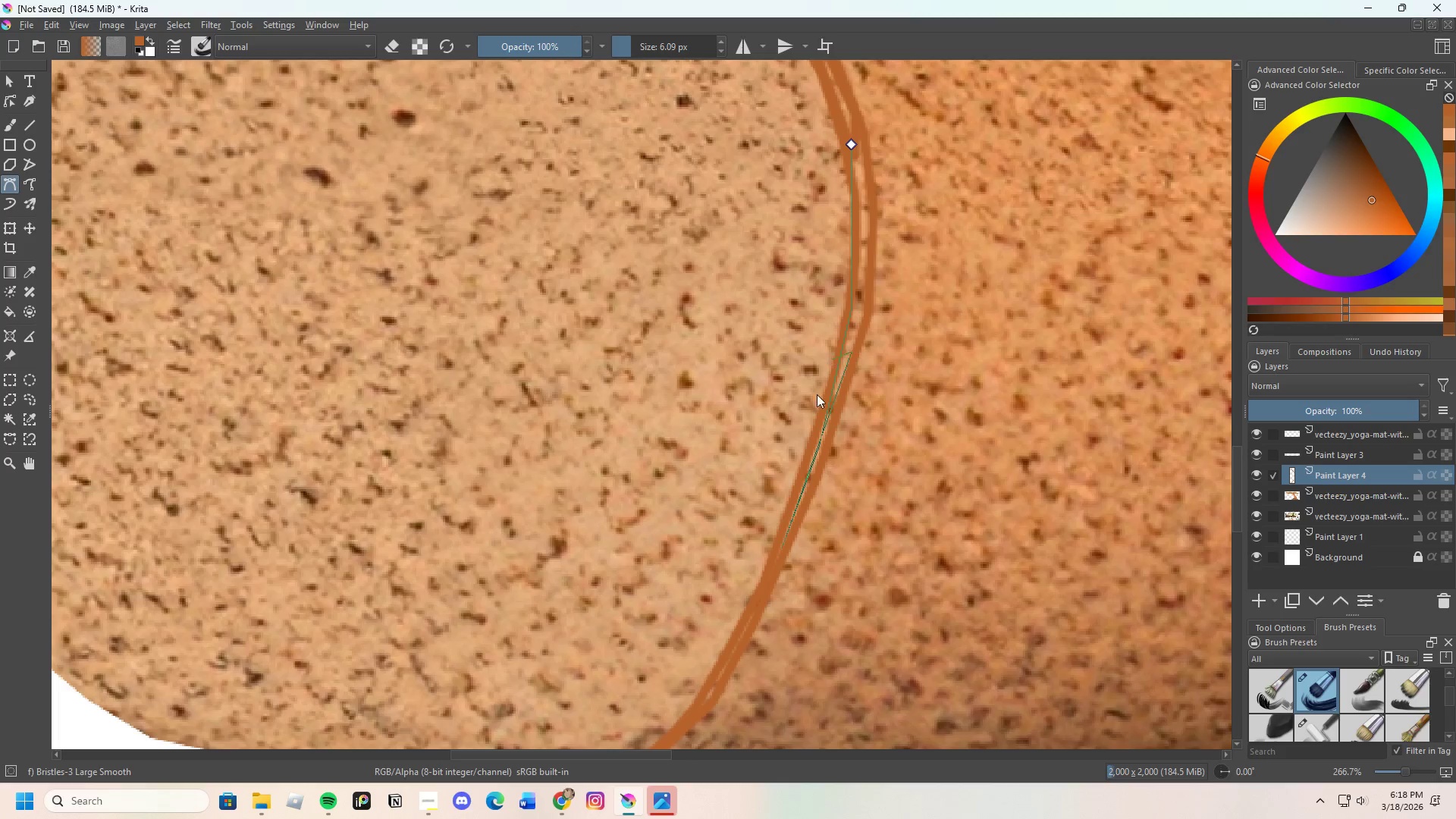 
scroll: coordinate [834, 350], scroll_direction: none, amount: 0.0
 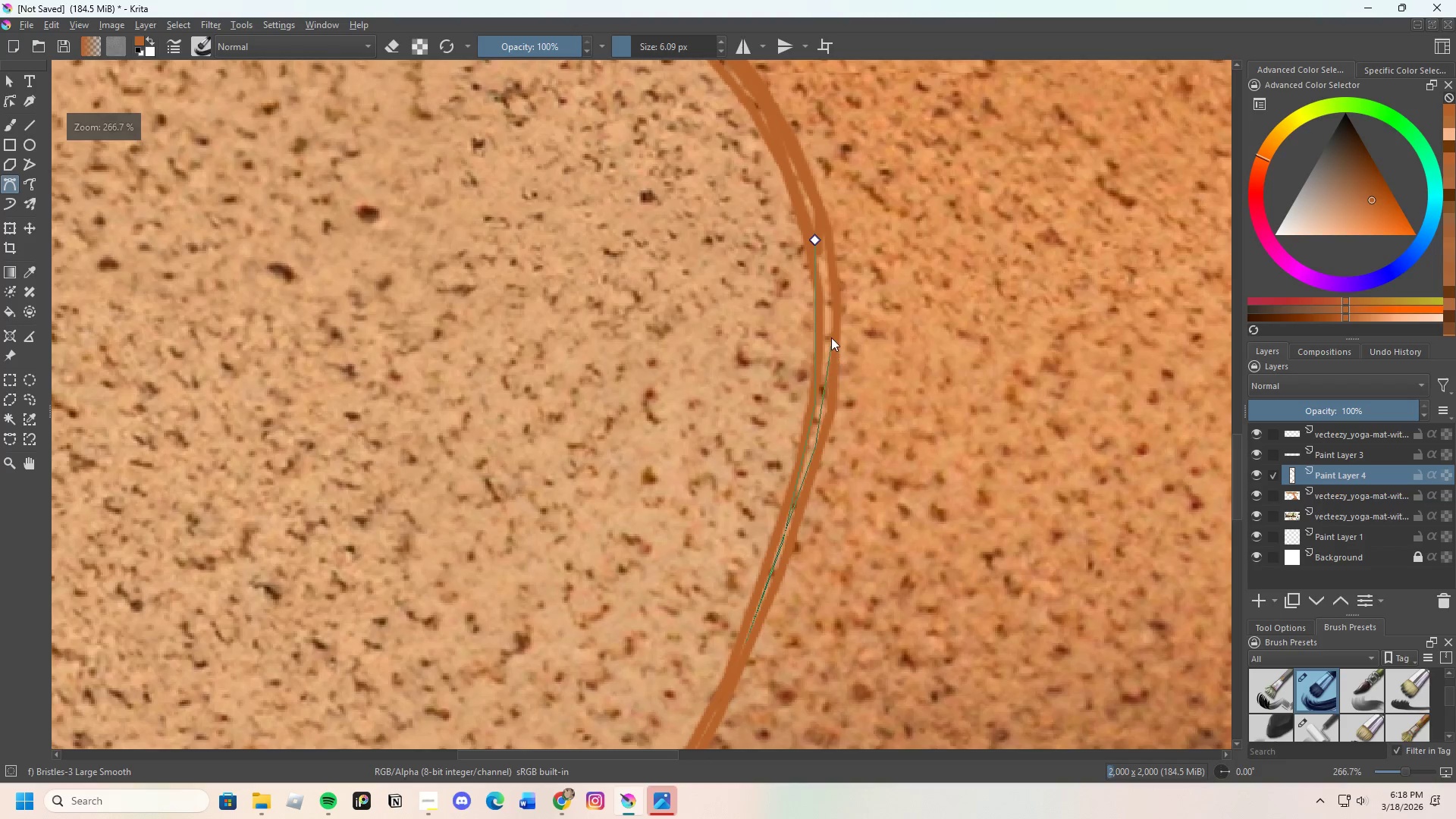 
left_click_drag(start_coordinate=[831, 337], to_coordinate=[830, 322])
 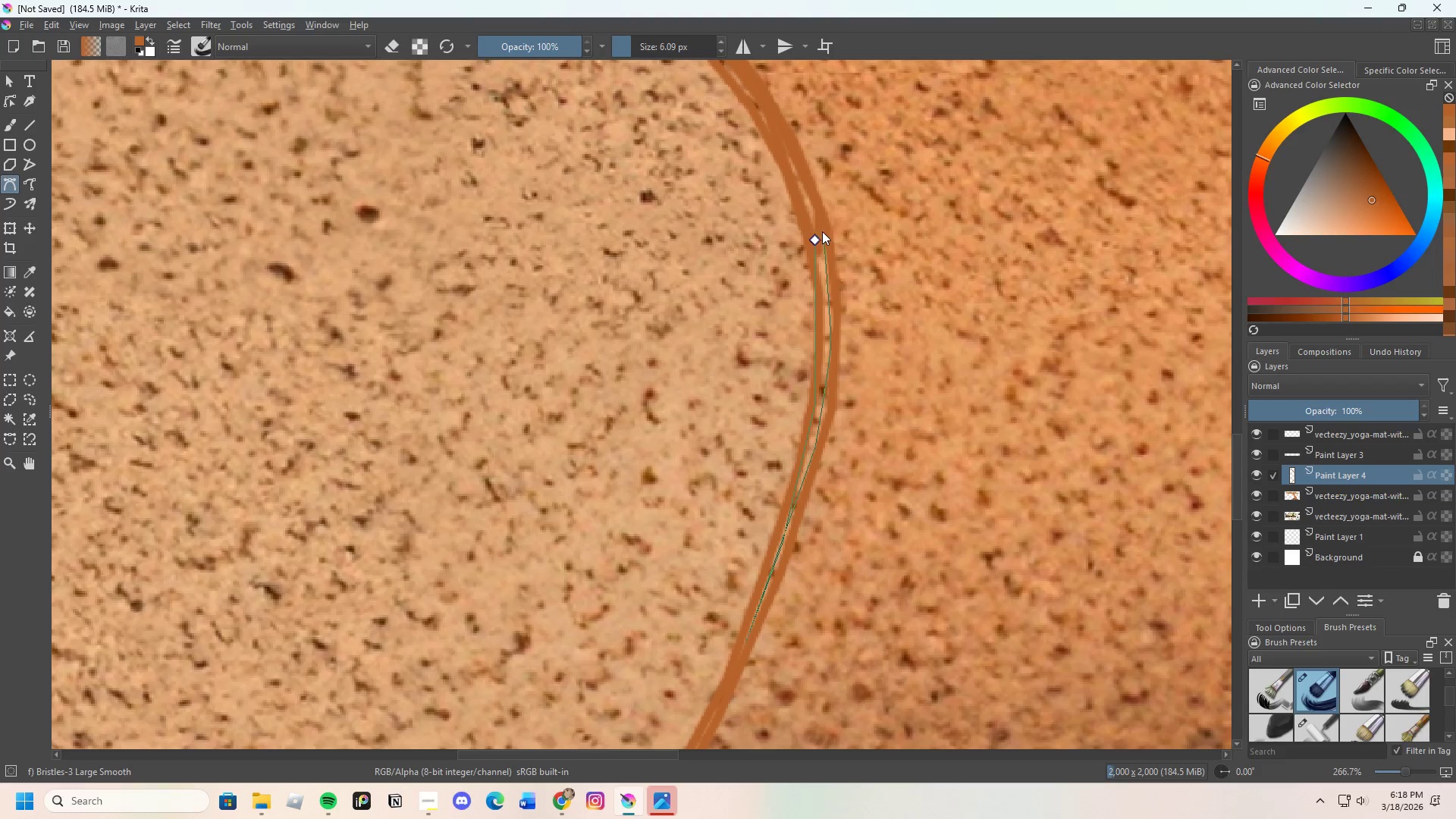 
left_click_drag(start_coordinate=[812, 237], to_coordinate=[817, 239])
 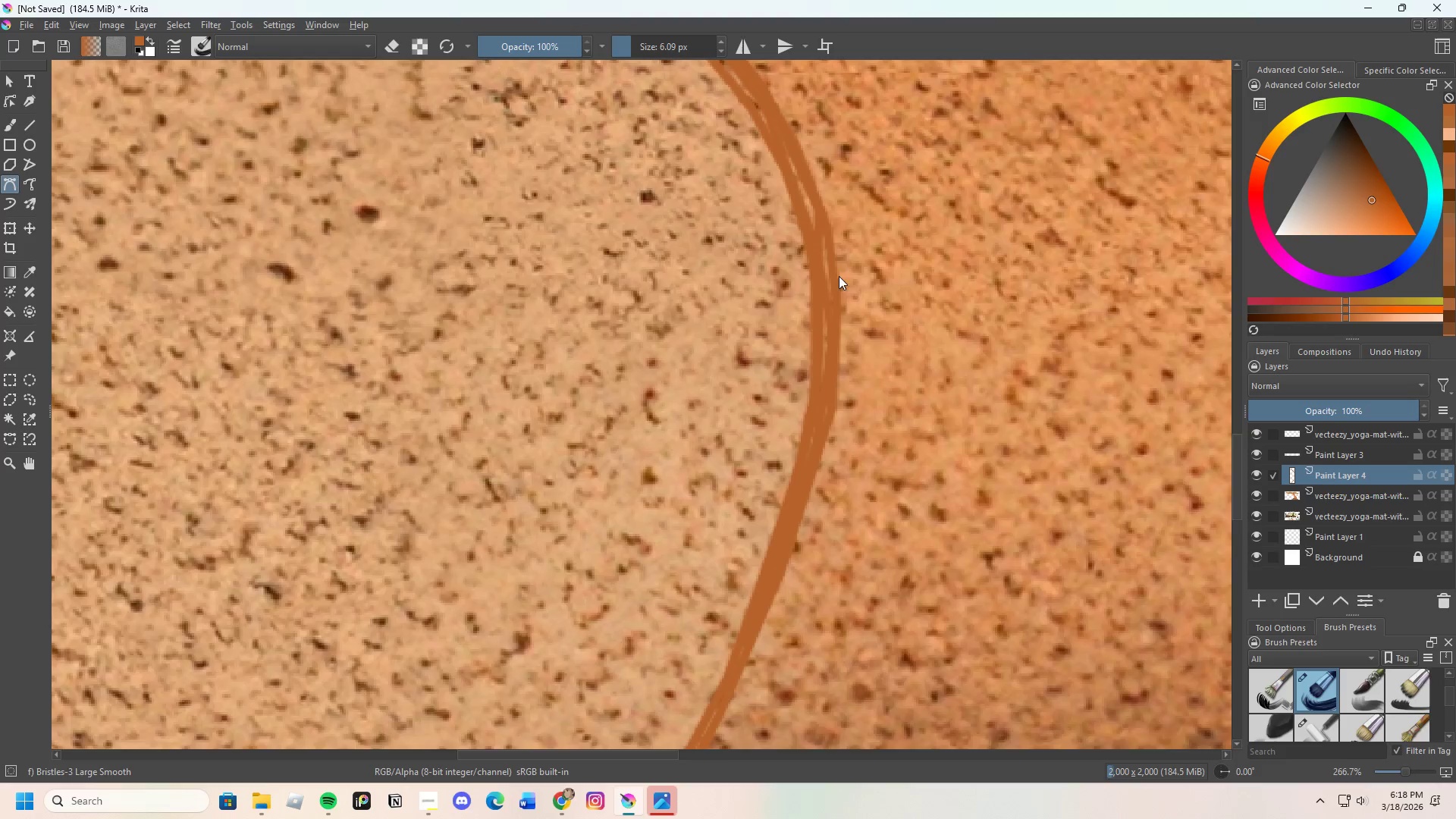 
scroll: coordinate [811, 263], scroll_direction: down, amount: 3.0
 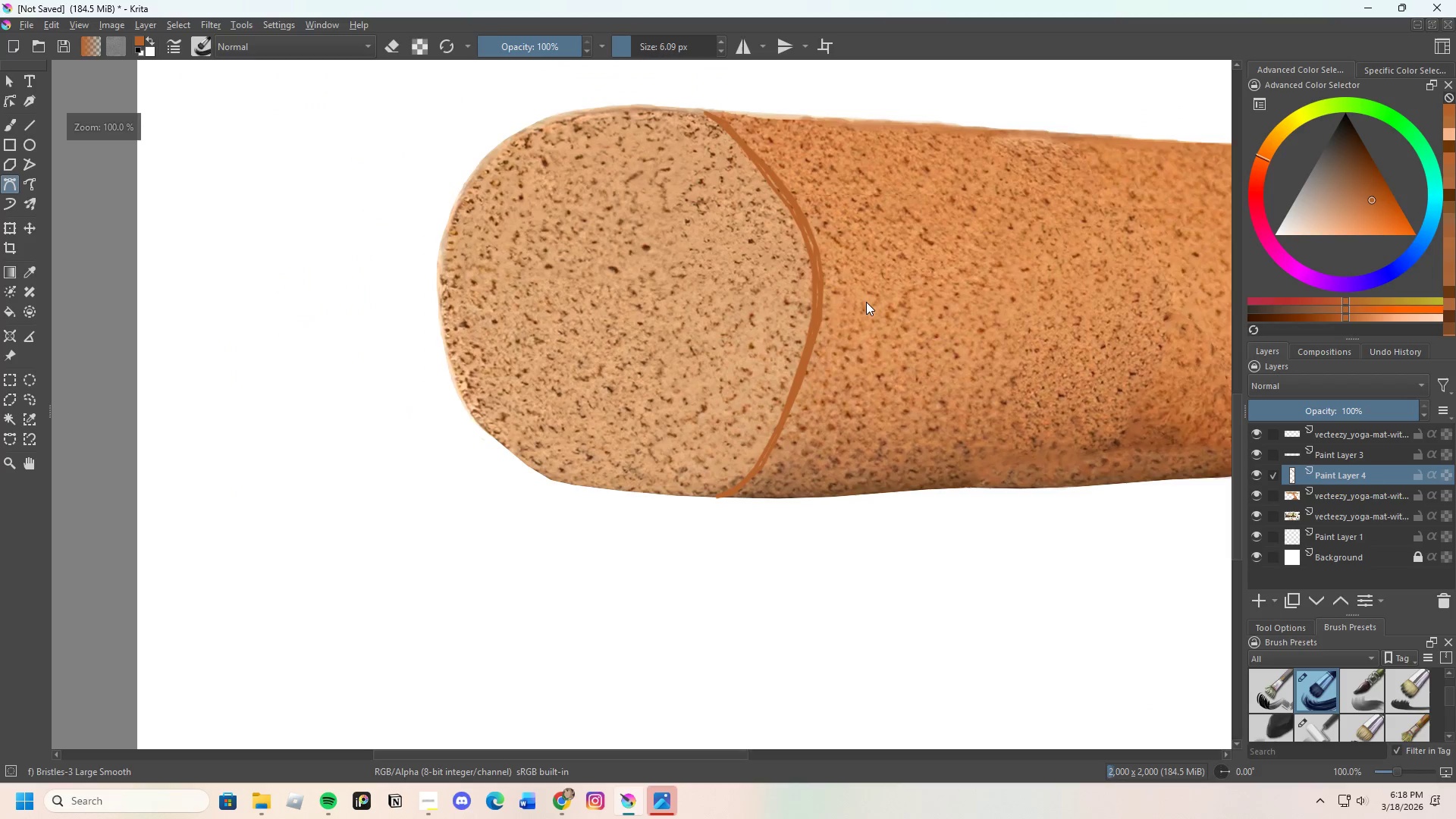 
scroll: coordinate [808, 252], scroll_direction: up, amount: 2.0
 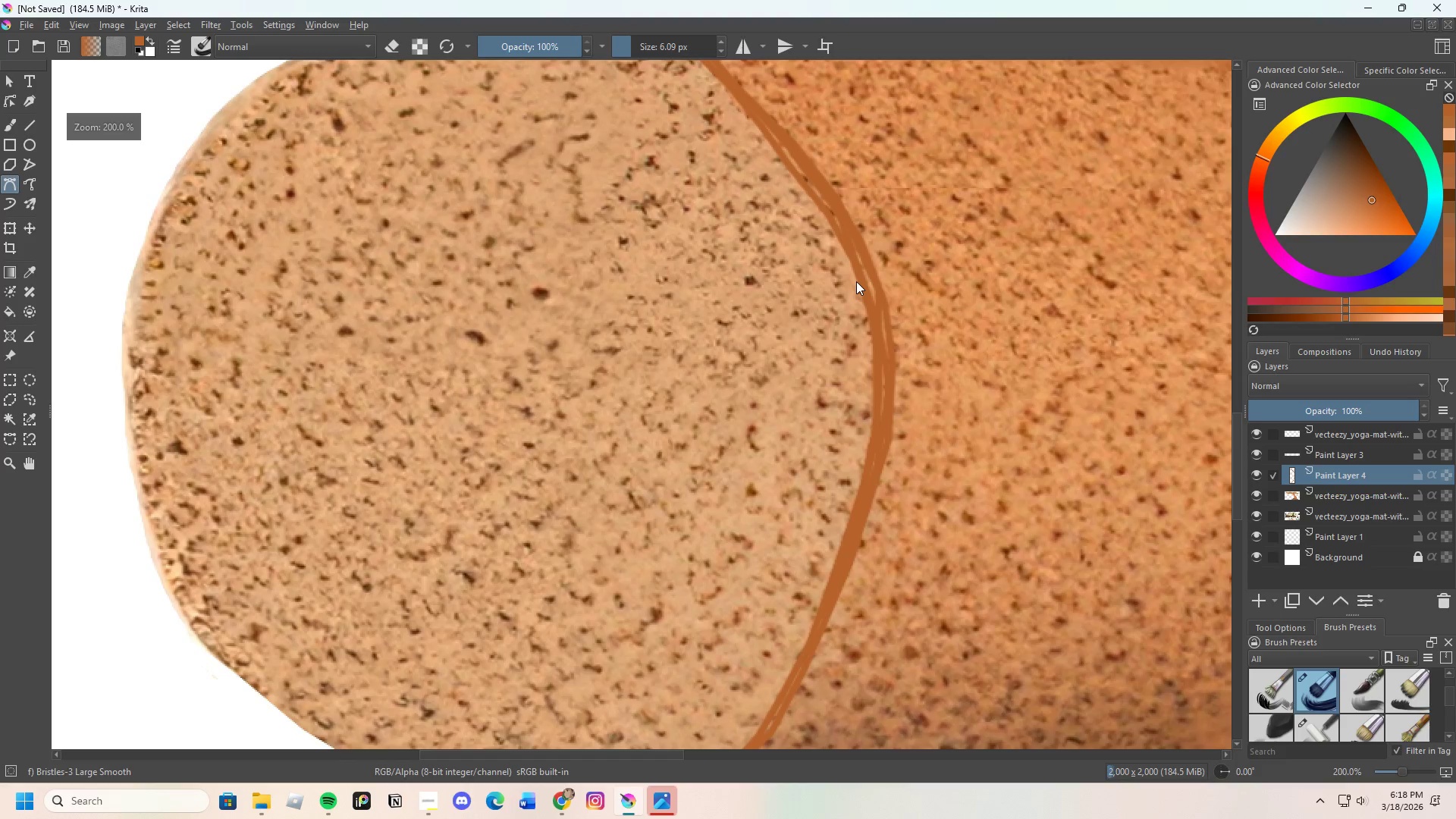 
scroll: coordinate [856, 281], scroll_direction: down, amount: 3.0
 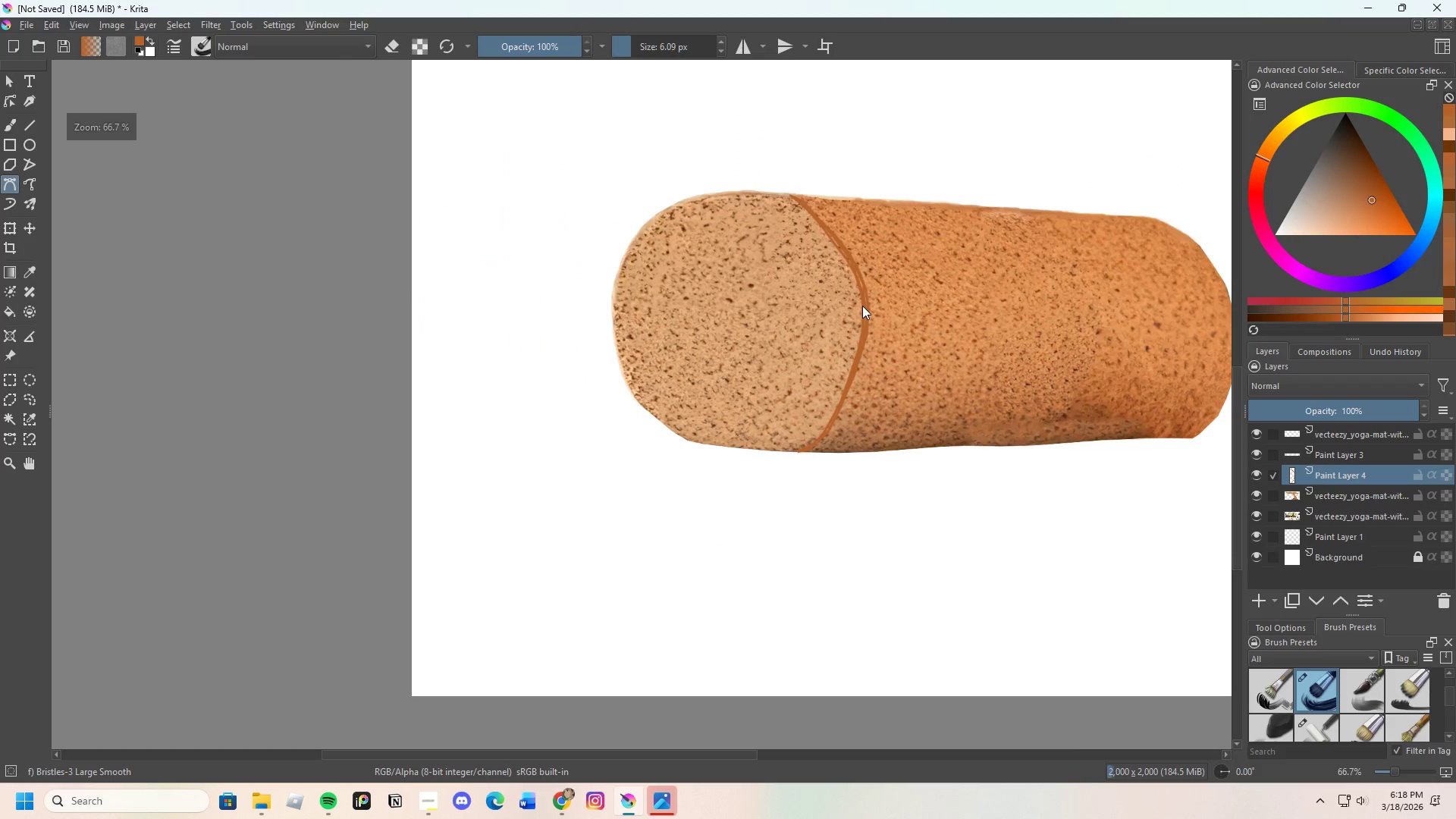 
scroll: coordinate [796, 483], scroll_direction: up, amount: 3.0
 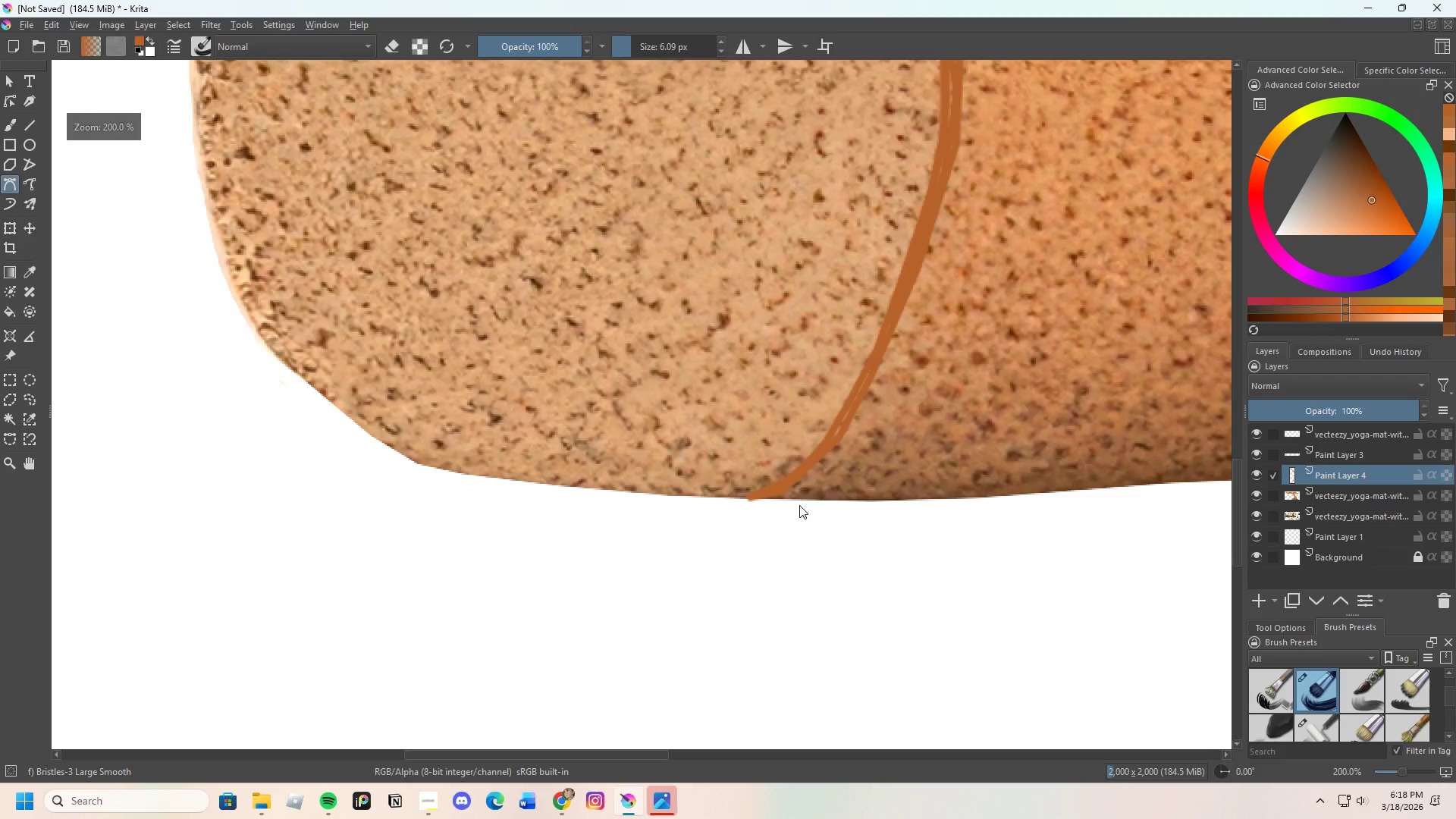 
scroll: coordinate [792, 509], scroll_direction: down, amount: 3.0
 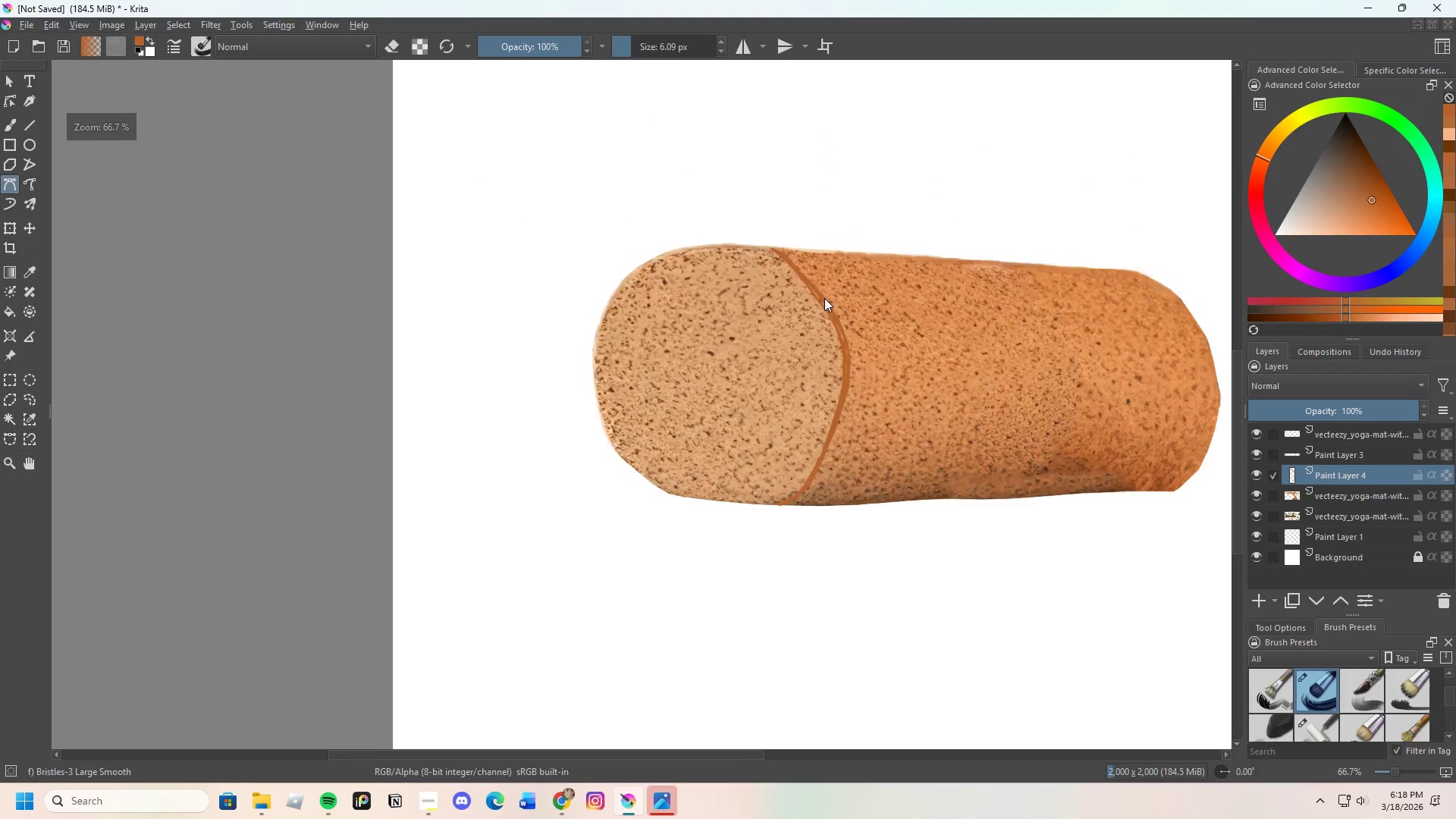 
scroll: coordinate [719, 224], scroll_direction: up, amount: 4.0
 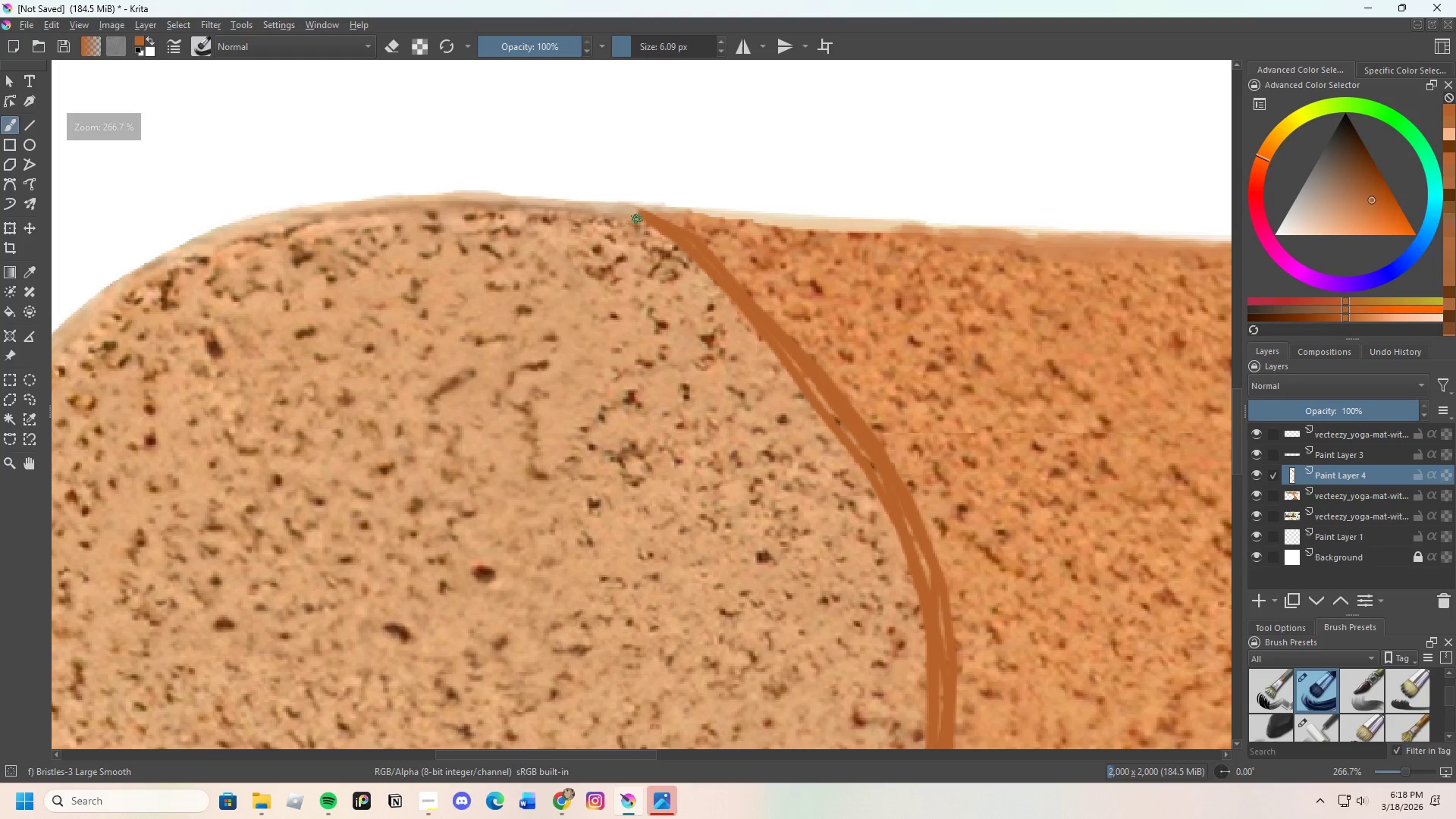 
left_click_drag(start_coordinate=[632, 215], to_coordinate=[652, 221])
 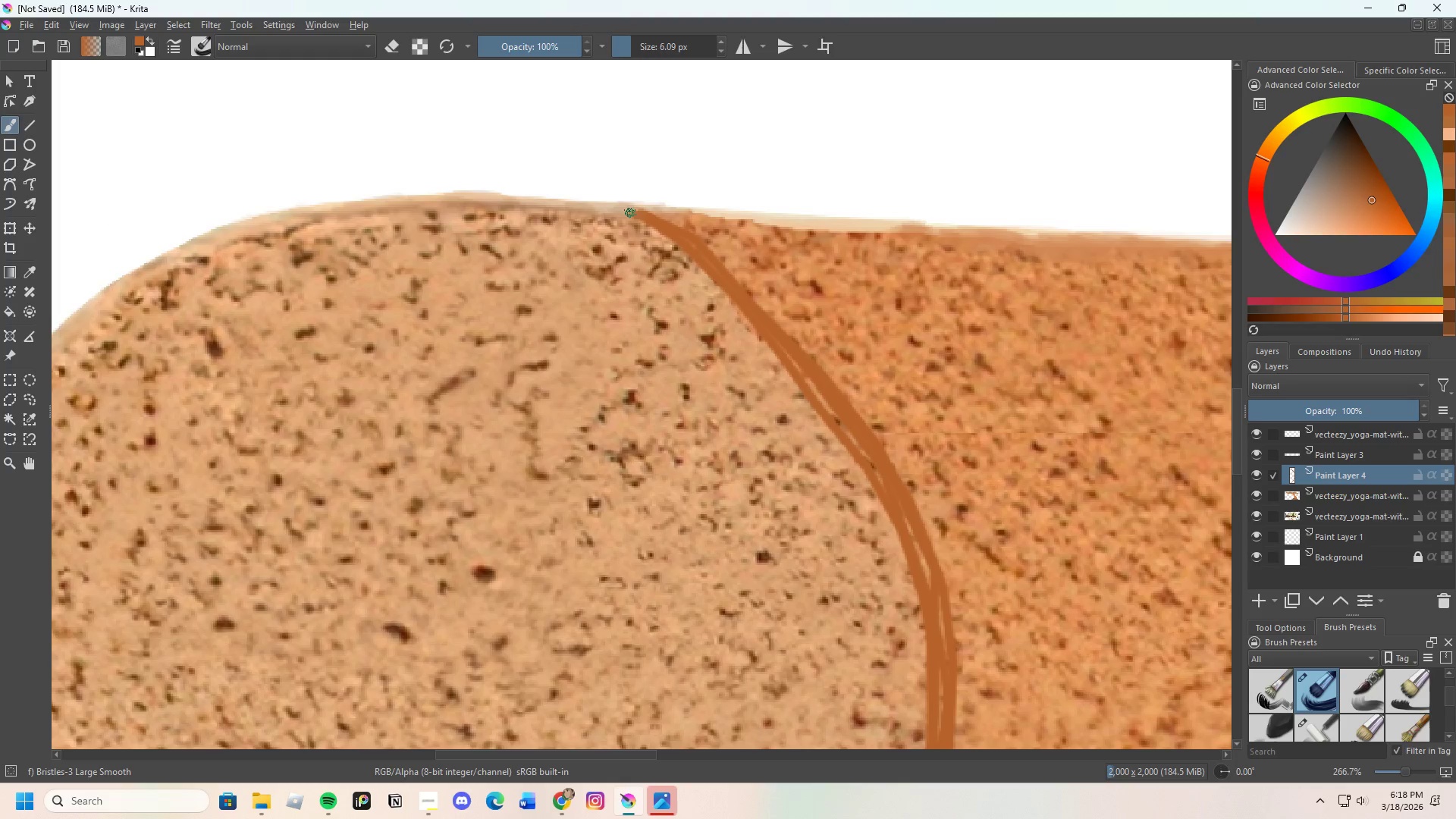 
left_click_drag(start_coordinate=[632, 213], to_coordinate=[725, 268])
 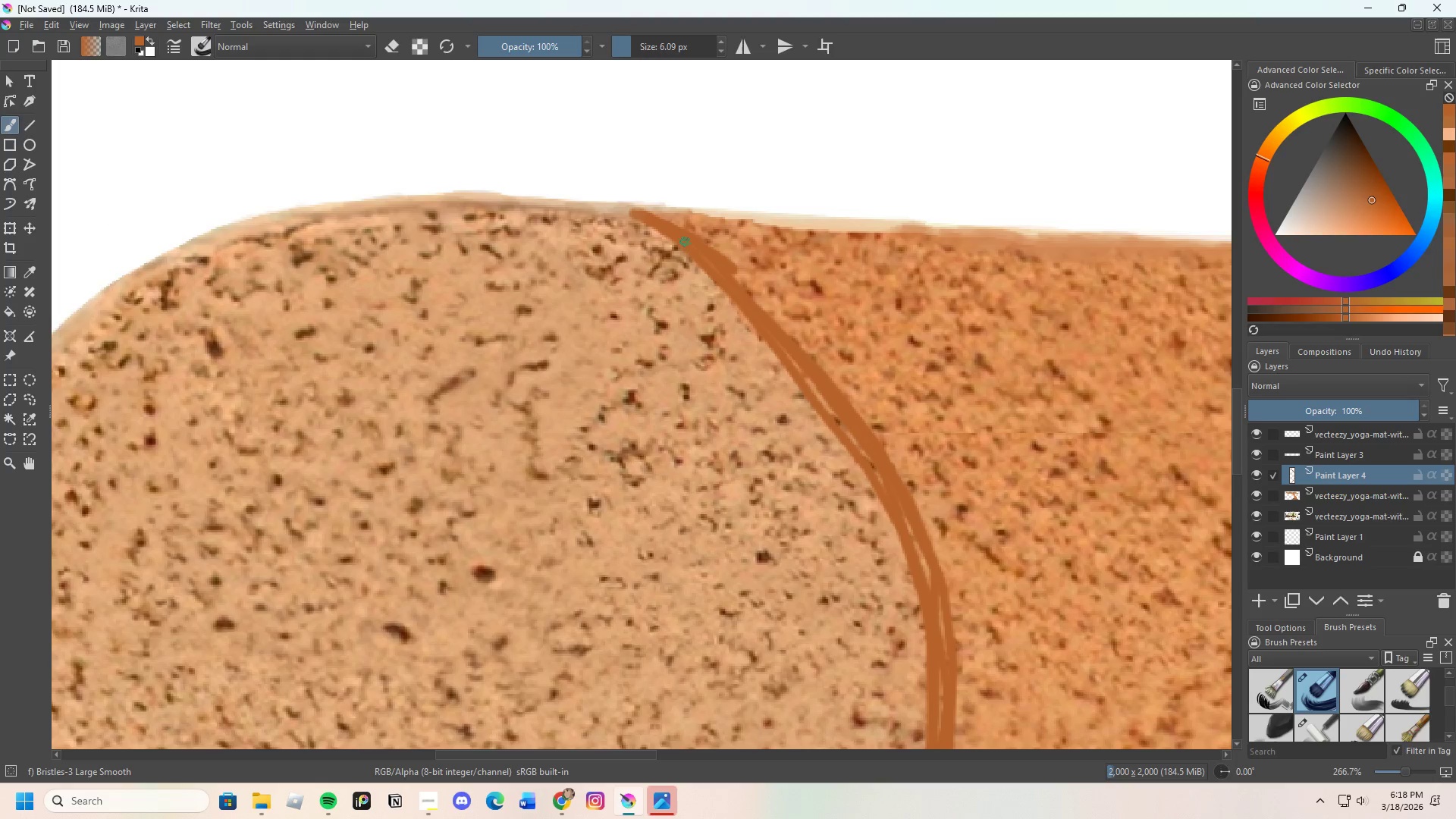 
left_click_drag(start_coordinate=[685, 242], to_coordinate=[762, 306])
 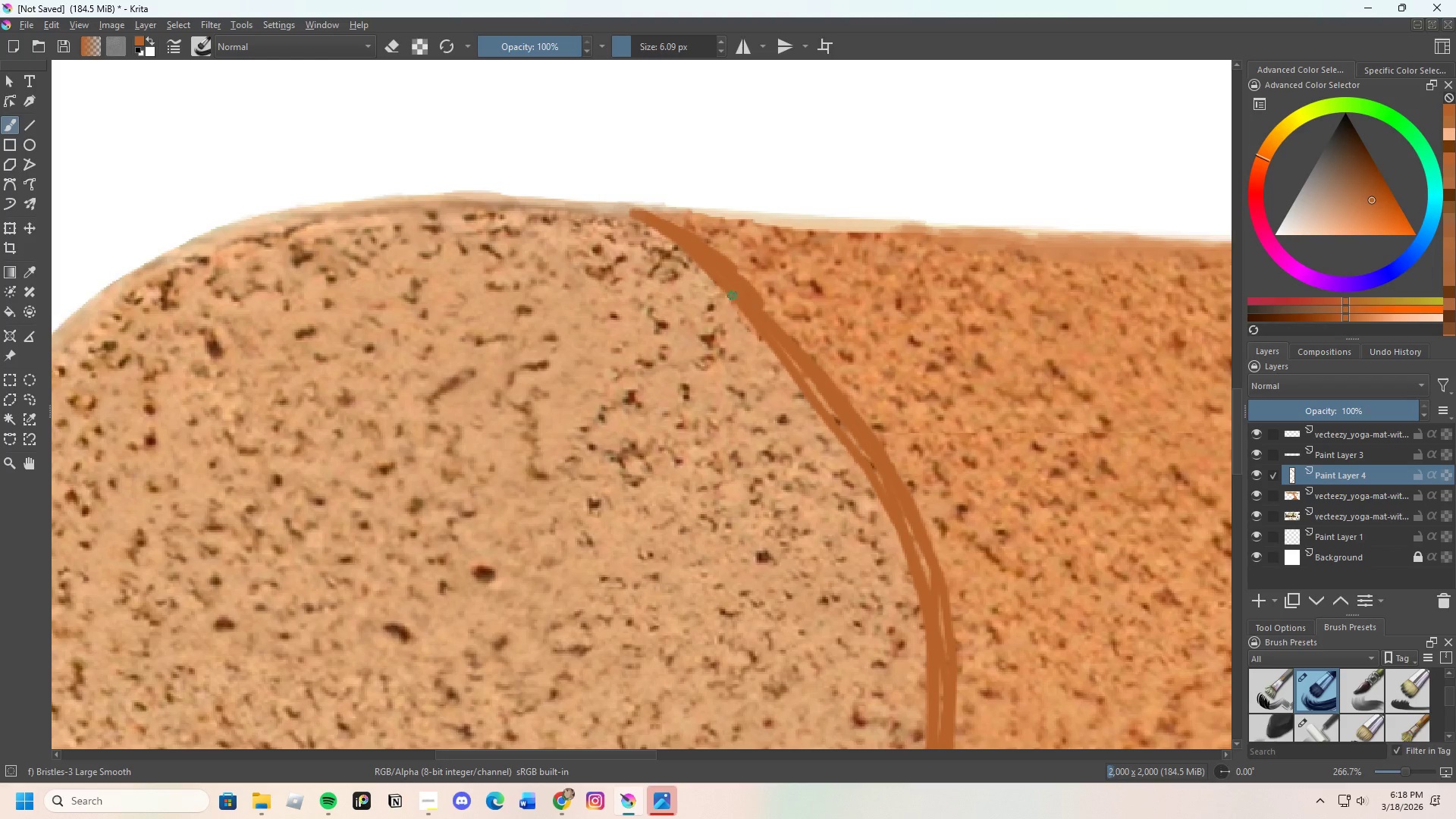 
scroll: coordinate [761, 340], scroll_direction: none, amount: 0.0
 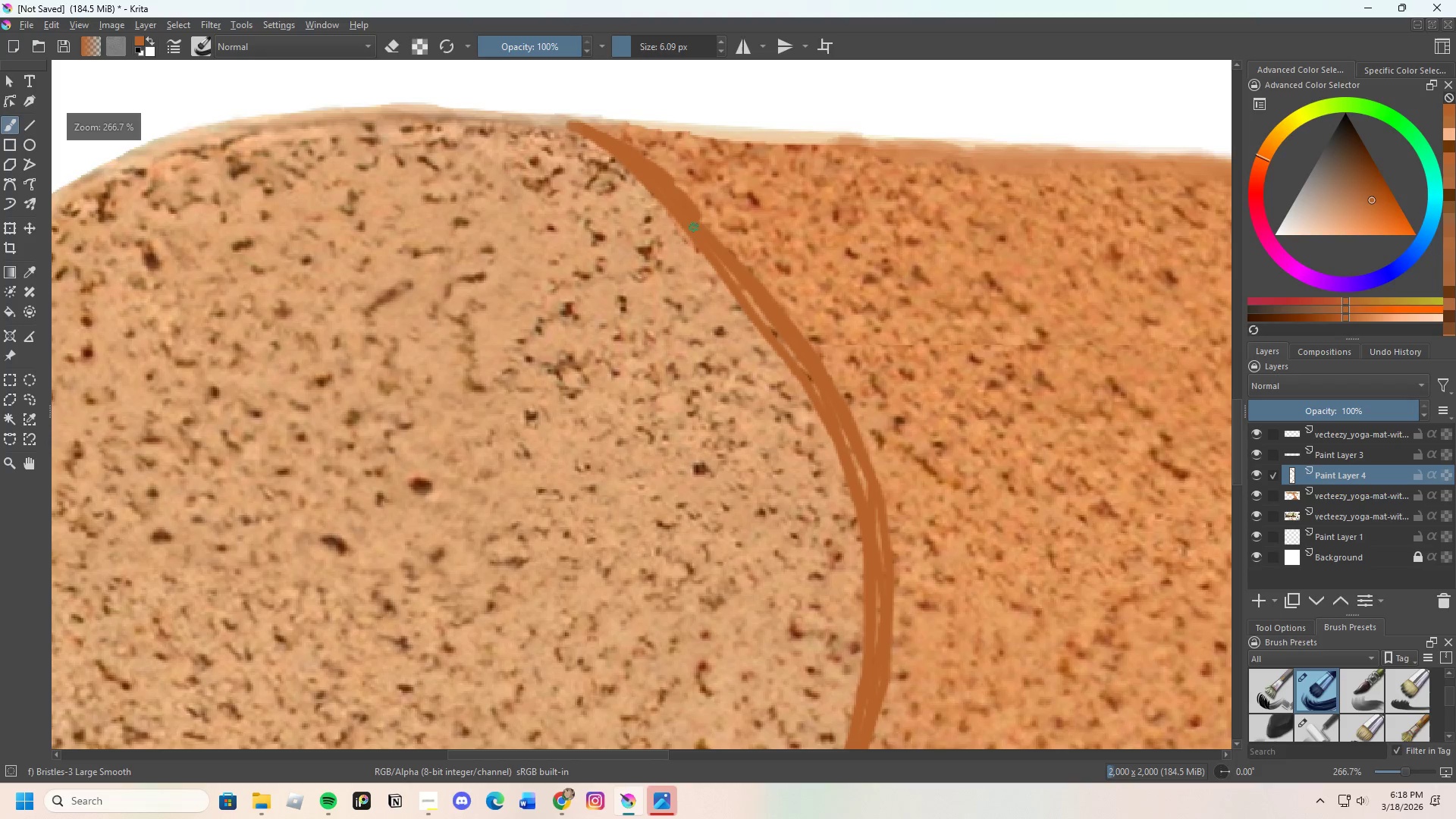 
left_click_drag(start_coordinate=[692, 223], to_coordinate=[825, 388])
 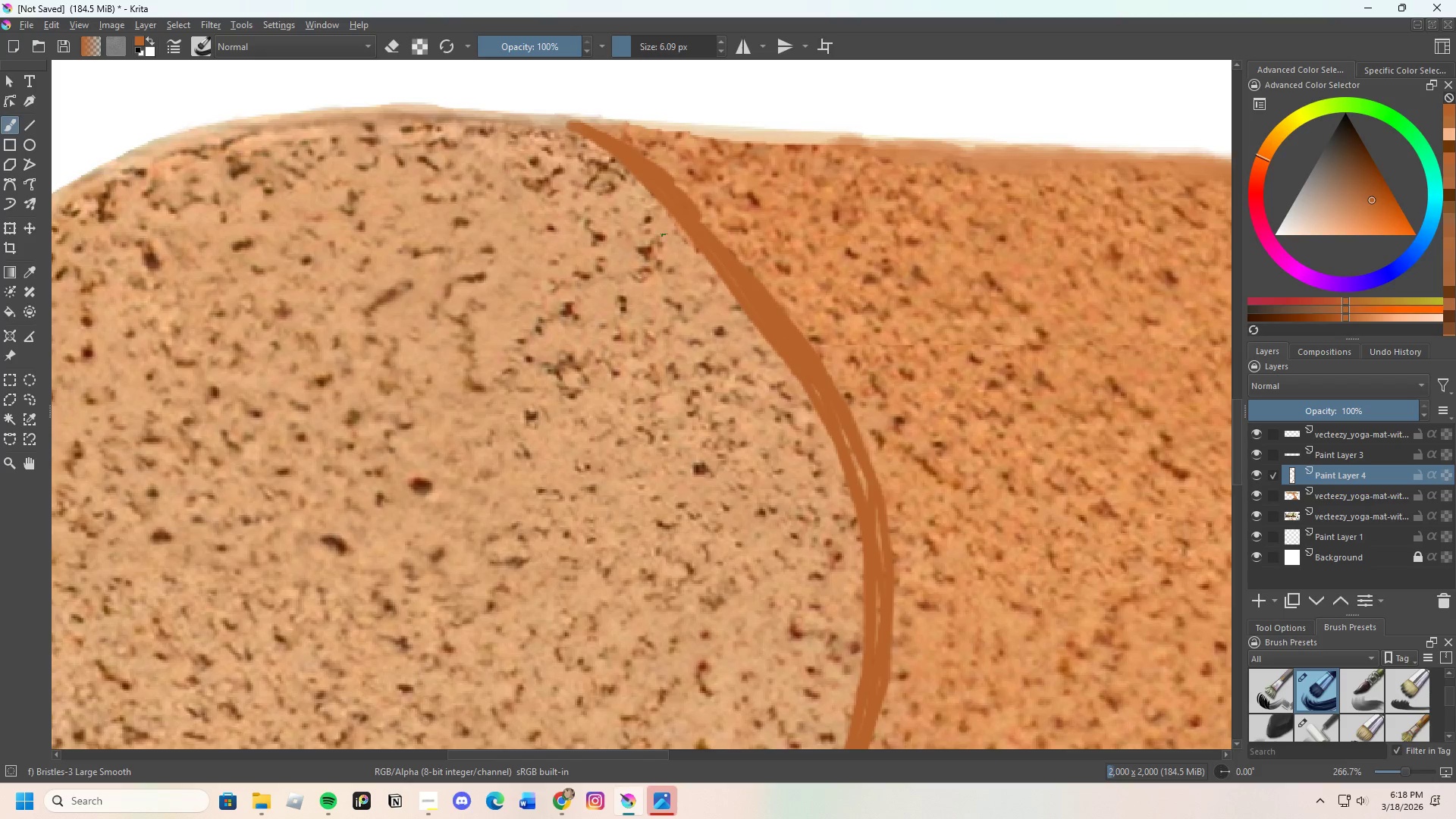 
scroll: coordinate [683, 216], scroll_direction: down, amount: 3.0
 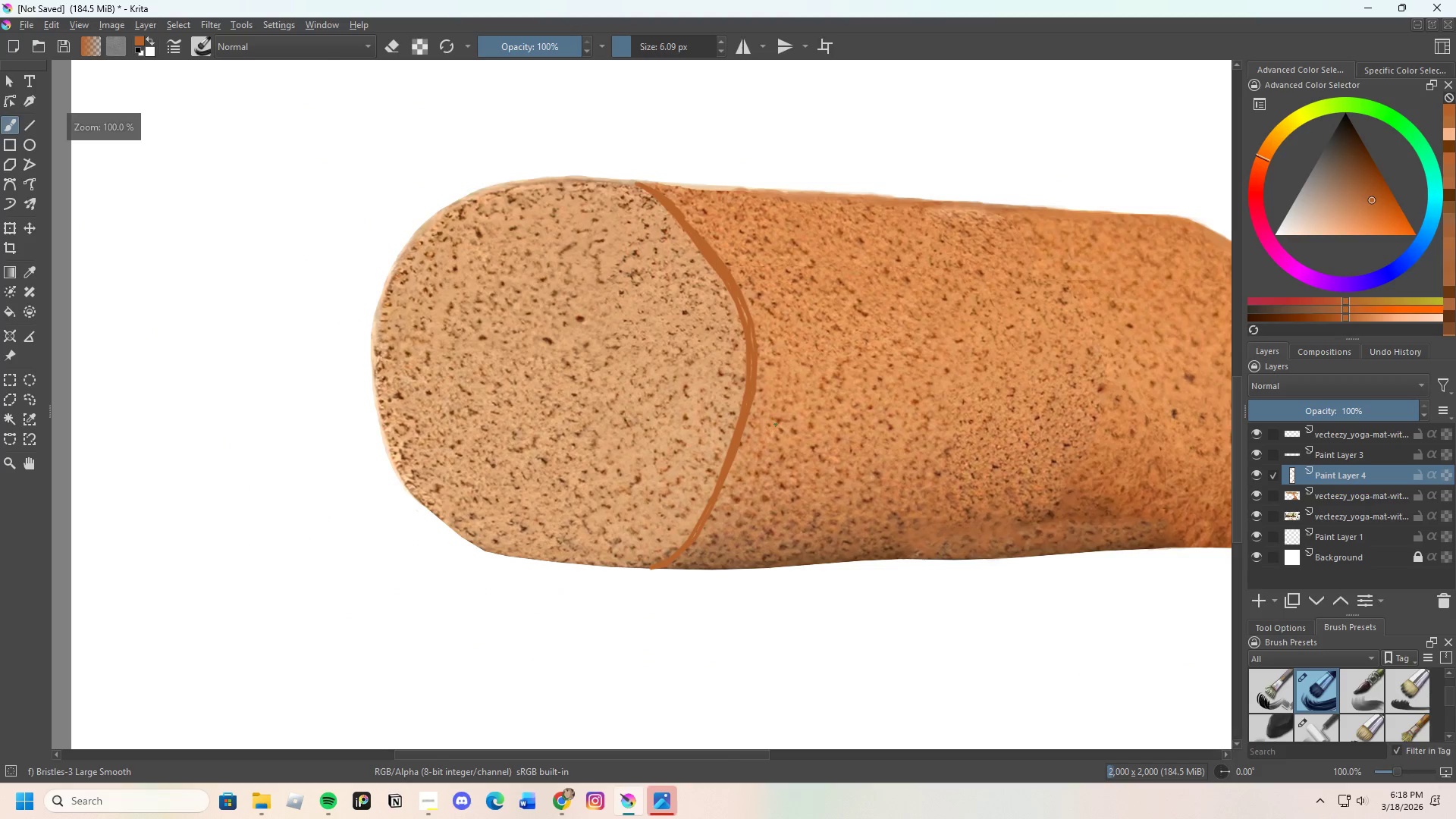 
scroll: coordinate [789, 397], scroll_direction: up, amount: 2.0
 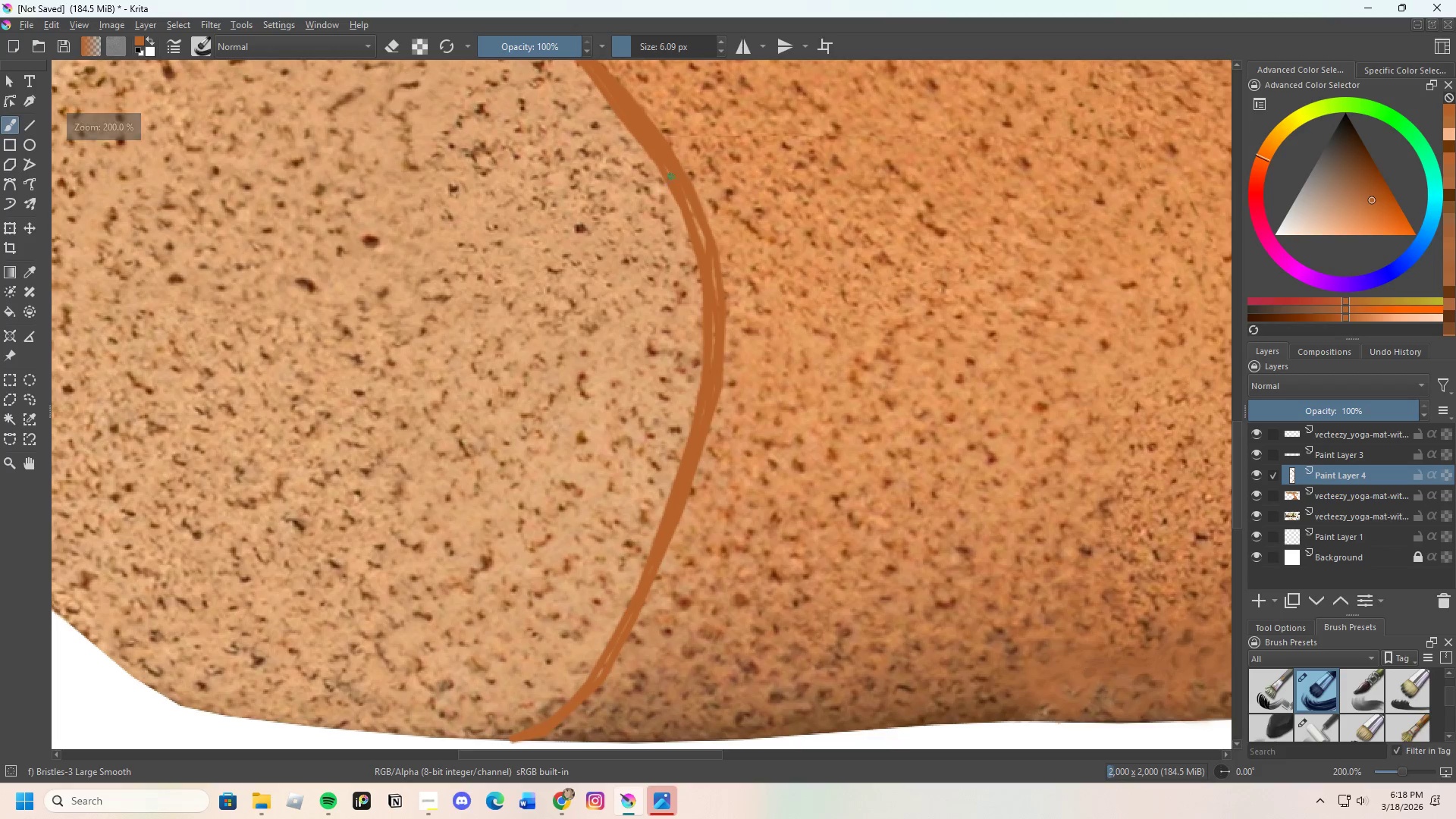 
left_click_drag(start_coordinate=[662, 162], to_coordinate=[711, 375])
 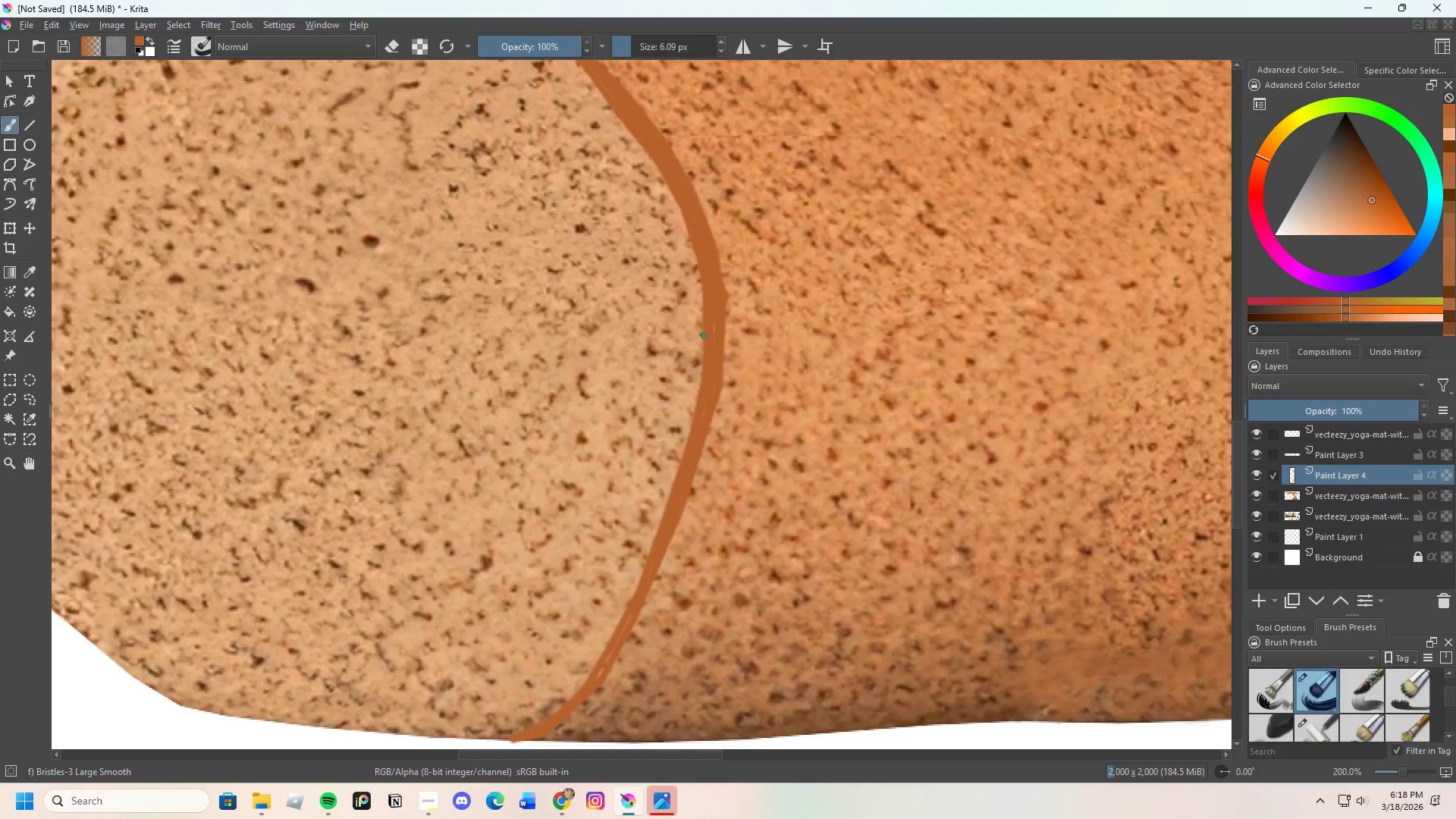 
scroll: coordinate [704, 335], scroll_direction: down, amount: 1.0
 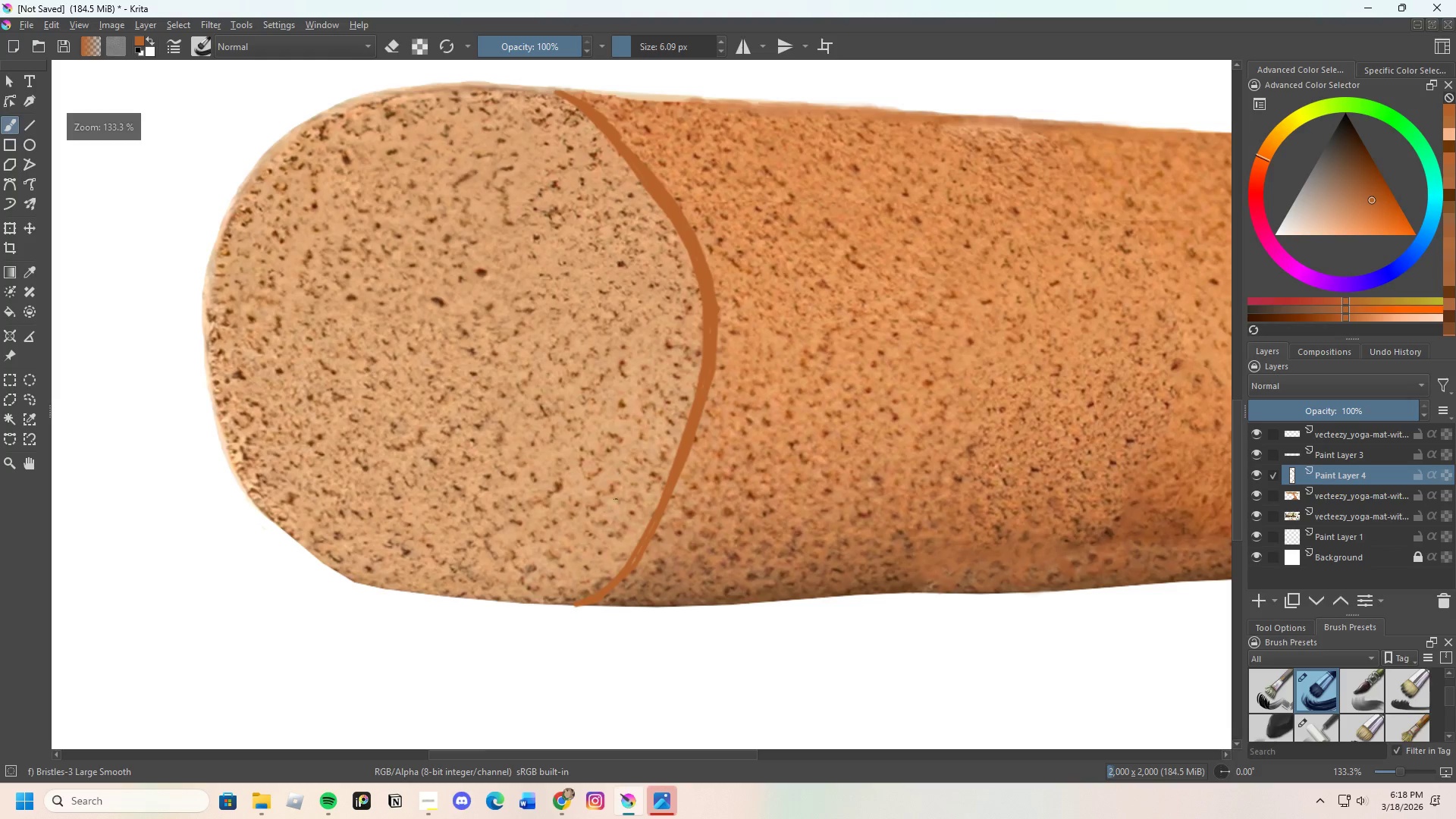 
scroll: coordinate [620, 567], scroll_direction: up, amount: 2.0
 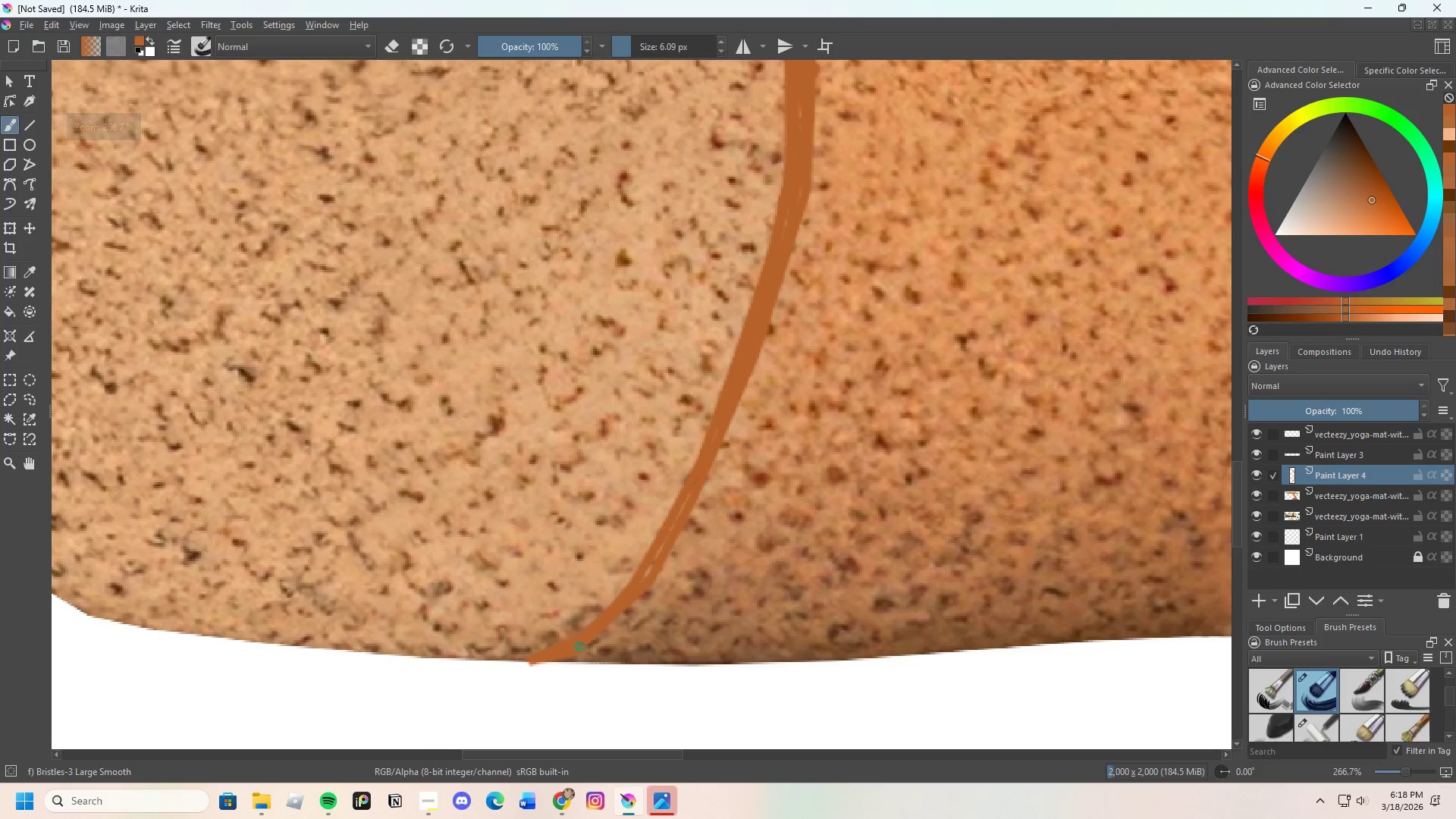 
left_click_drag(start_coordinate=[574, 655], to_coordinate=[730, 443])
 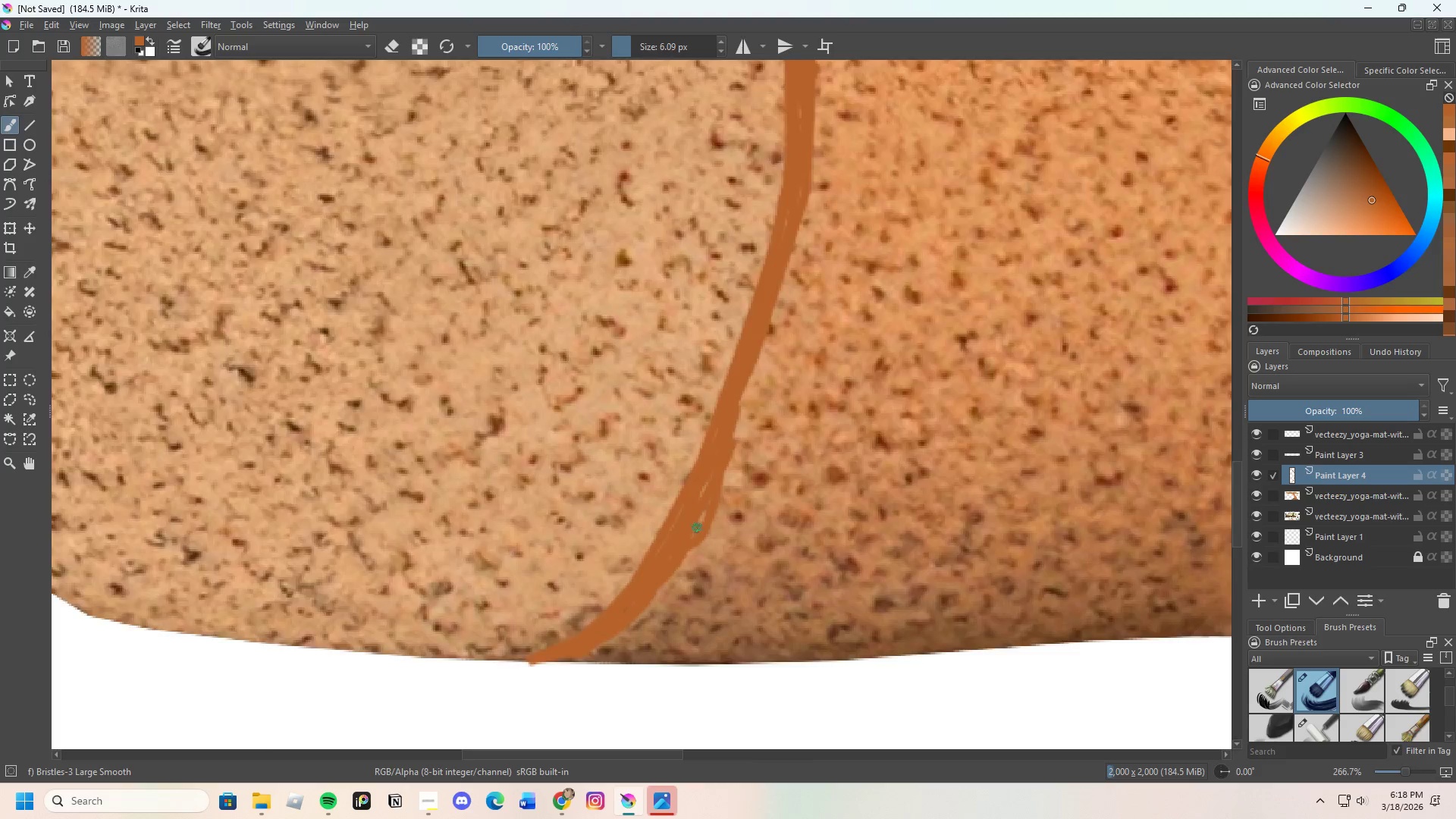 
scroll: coordinate [697, 532], scroll_direction: down, amount: 4.0
 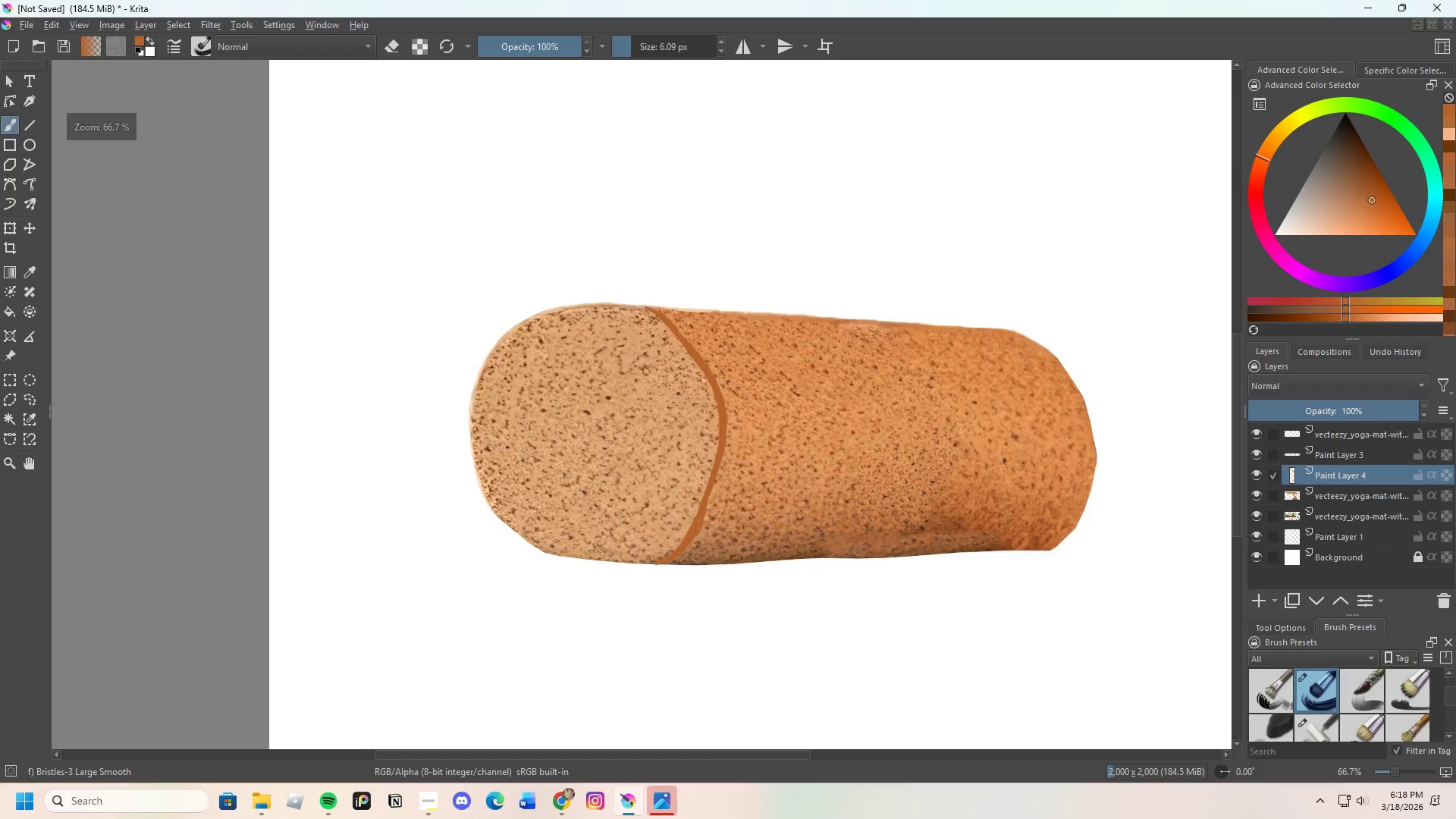 
scroll: coordinate [673, 488], scroll_direction: up, amount: 3.0
 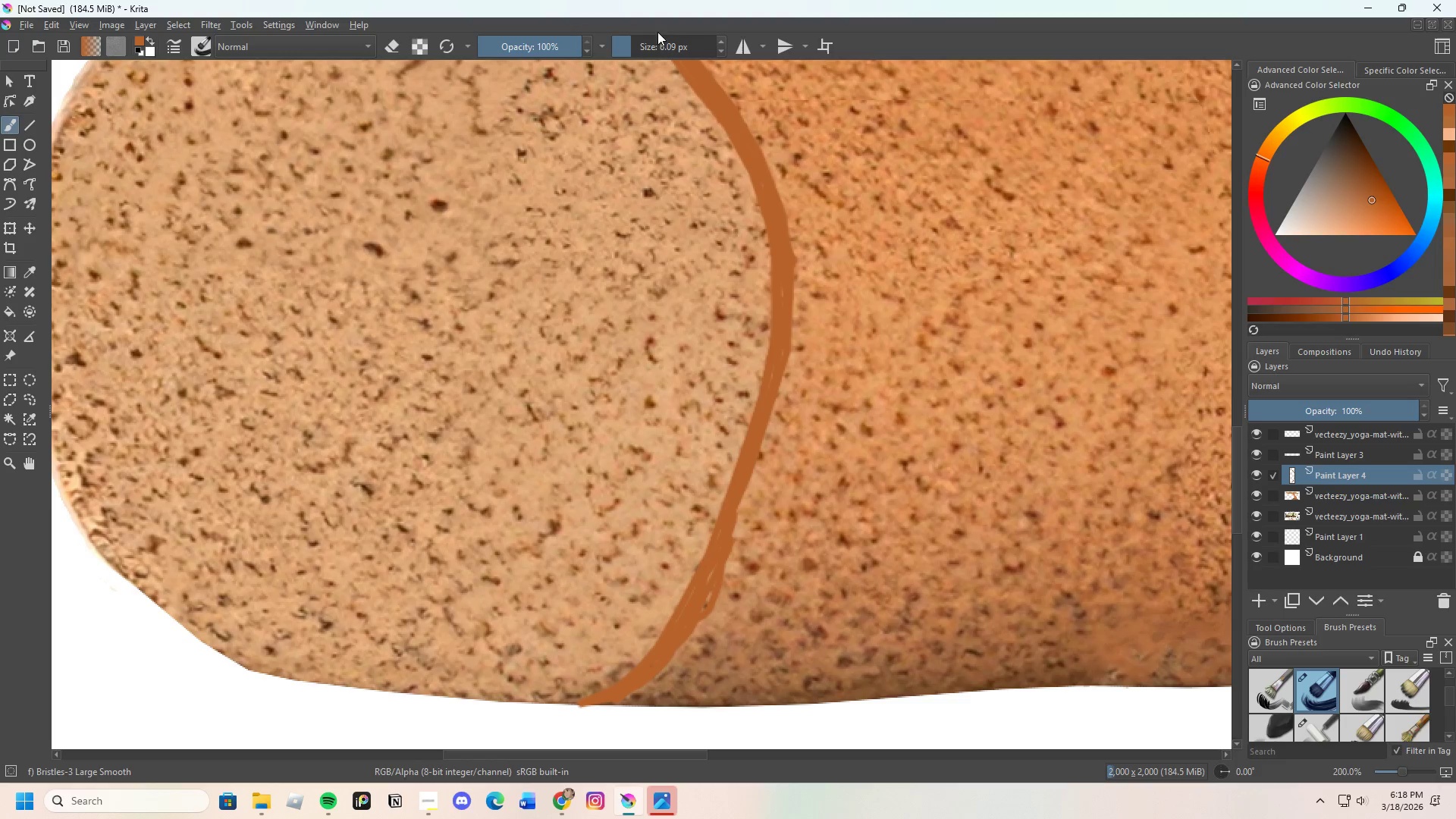 
left_click_drag(start_coordinate=[629, 45], to_coordinate=[634, 43])
 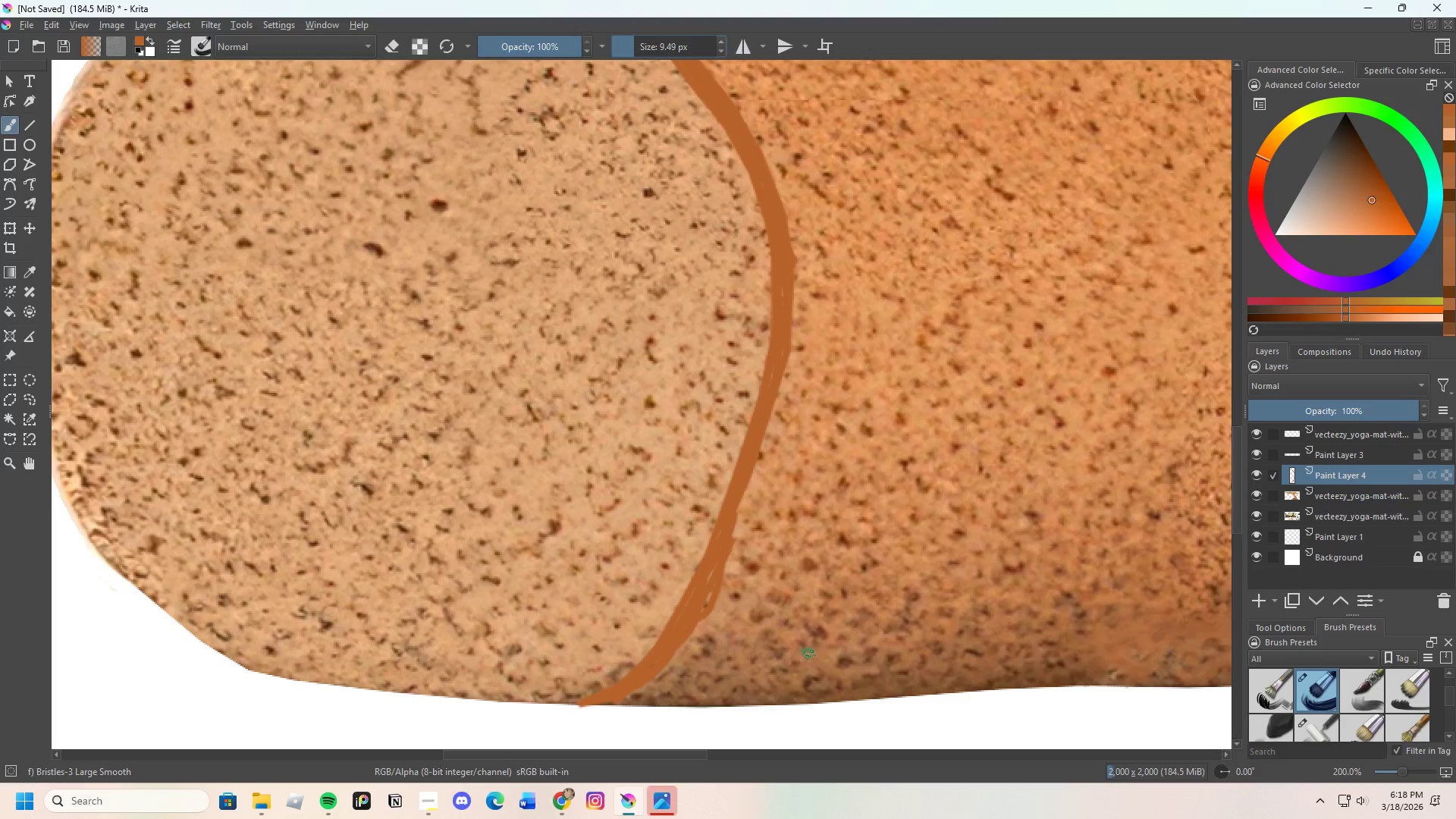 
key(E)
 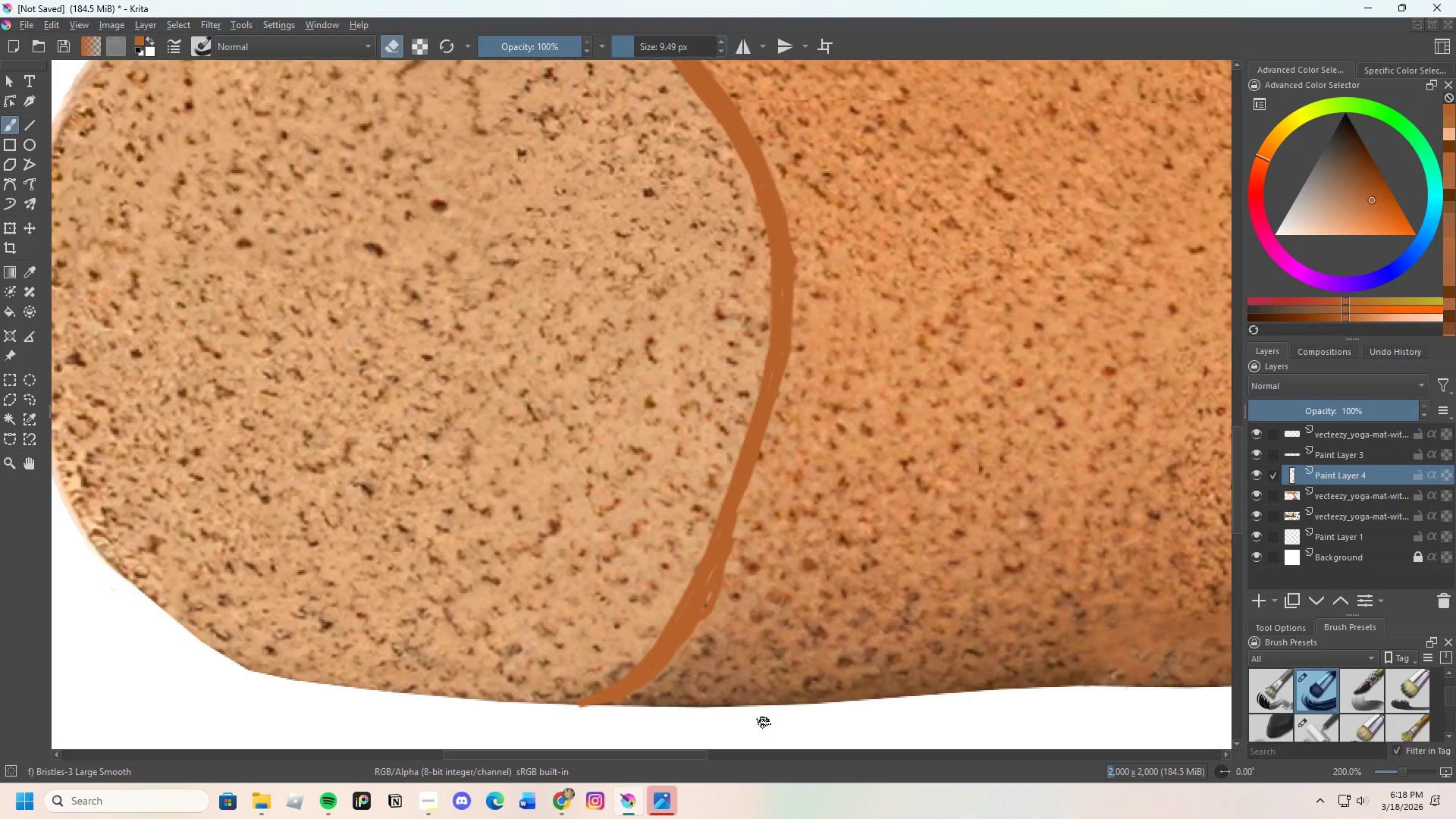 
scroll: coordinate [714, 713], scroll_direction: up, amount: 2.0
 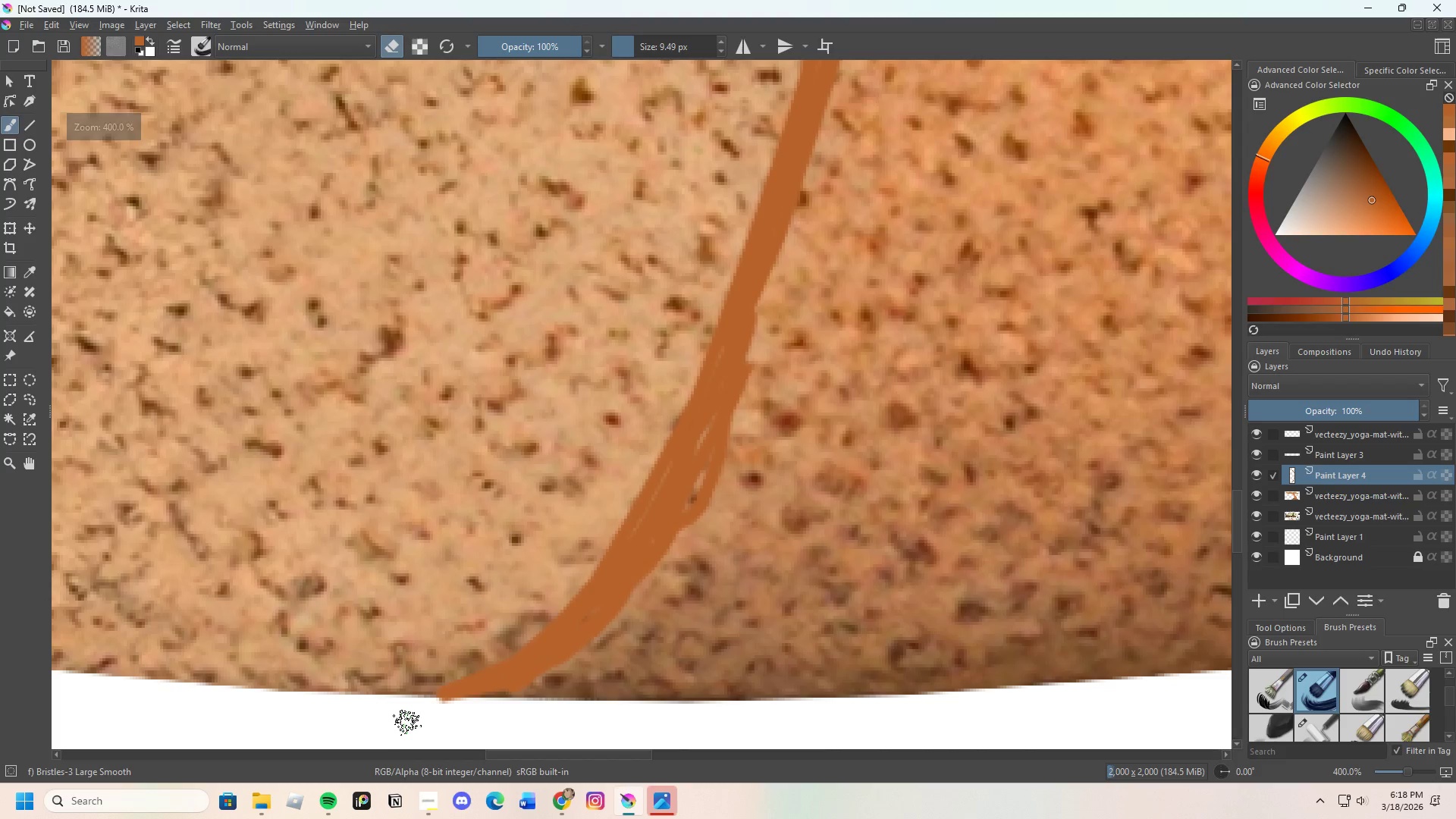 
left_click_drag(start_coordinate=[420, 715], to_coordinate=[491, 711])
 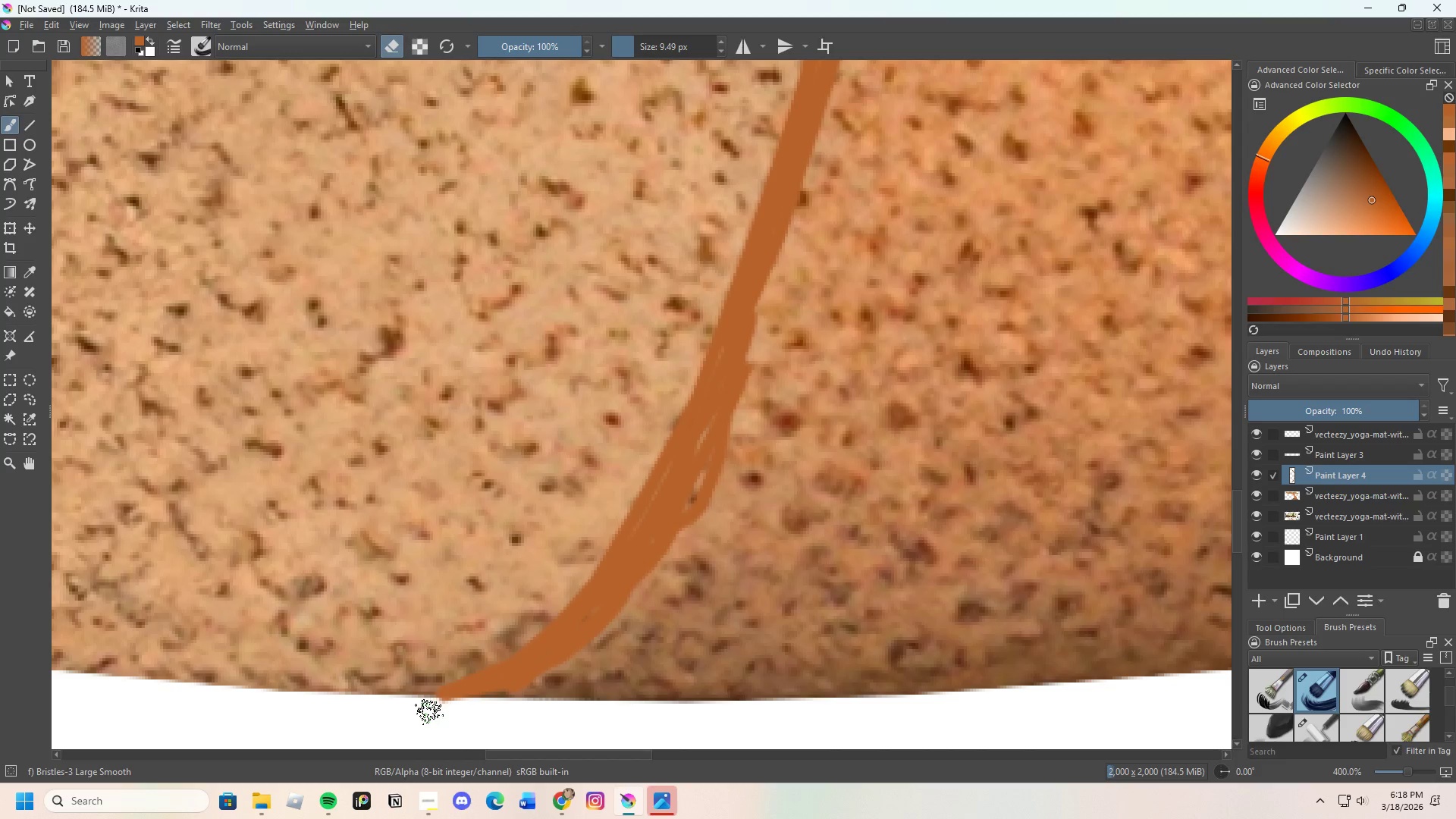 
left_click_drag(start_coordinate=[429, 712], to_coordinate=[472, 712])
 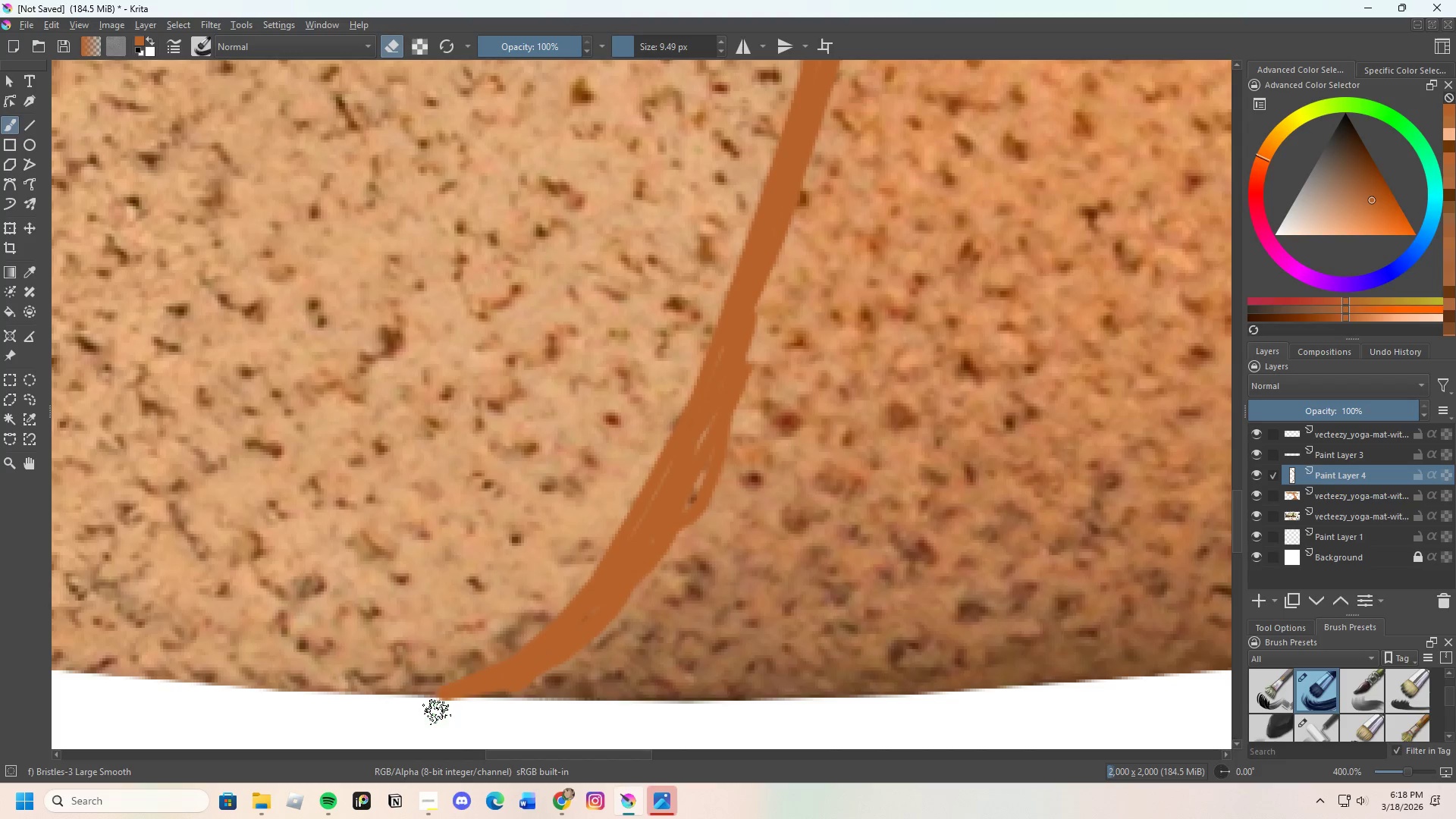 
left_click_drag(start_coordinate=[438, 711], to_coordinate=[486, 704])
 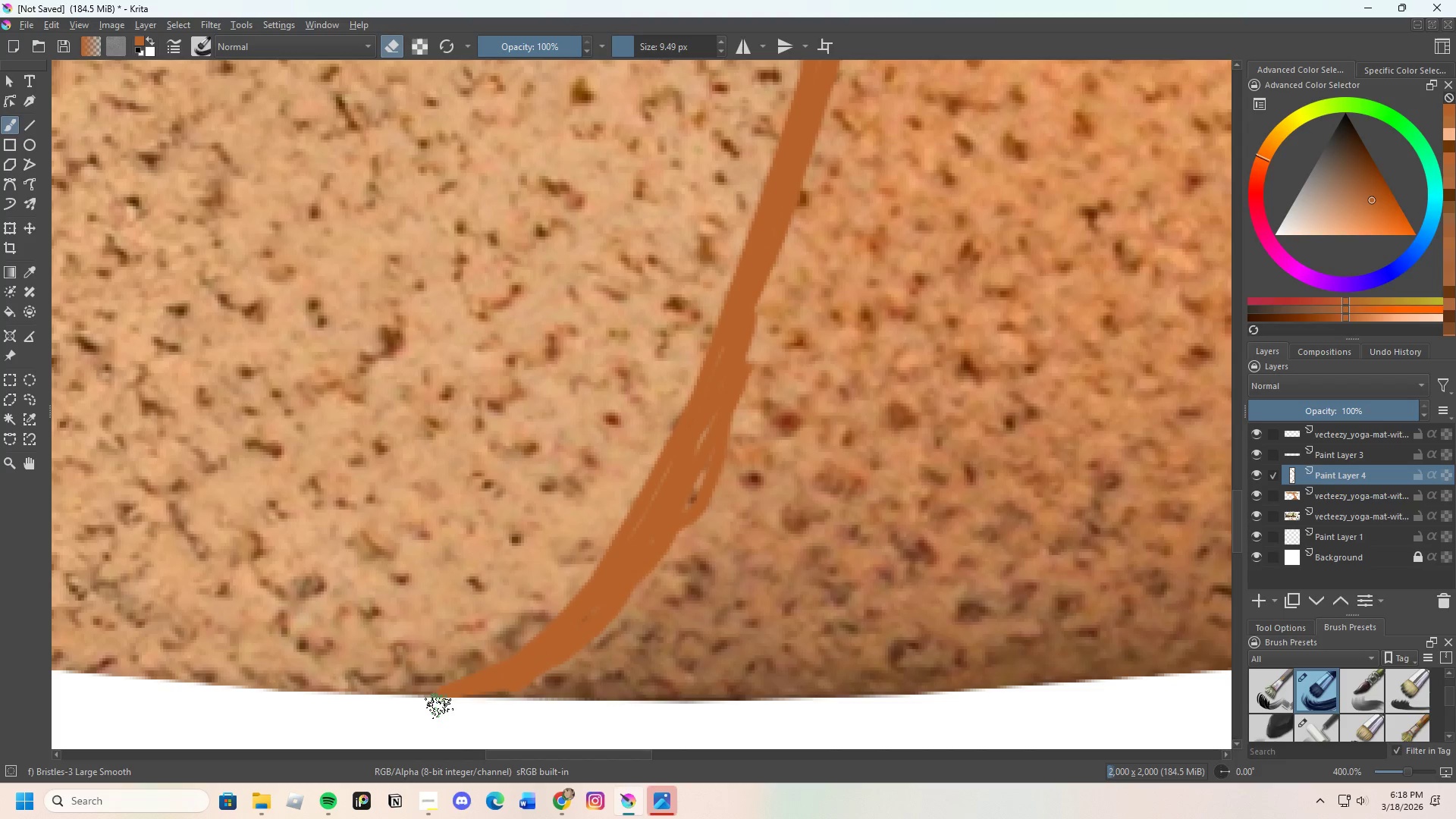 
left_click_drag(start_coordinate=[447, 704], to_coordinate=[629, 635])
 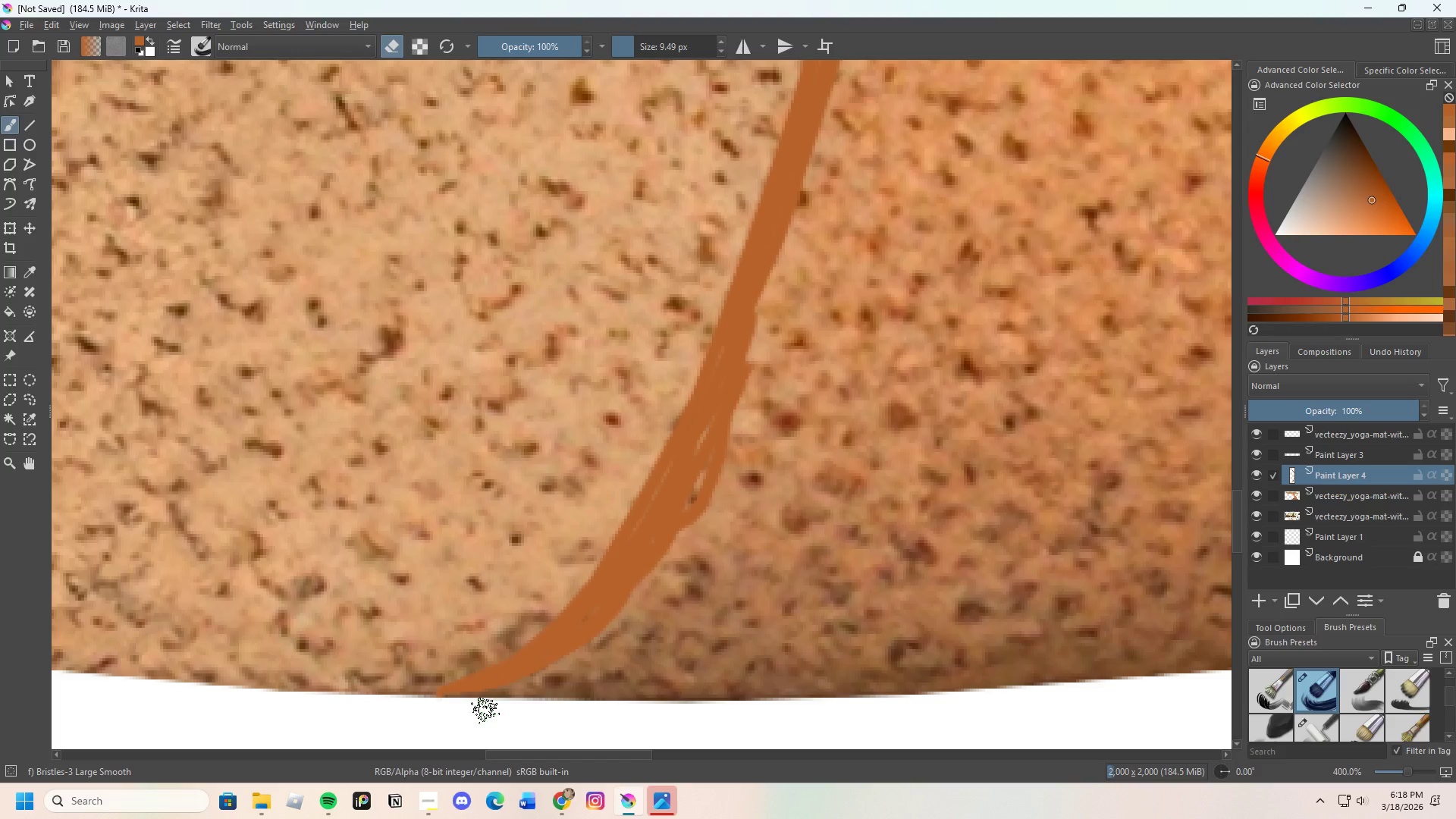 
left_click_drag(start_coordinate=[481, 708], to_coordinate=[765, 469])
 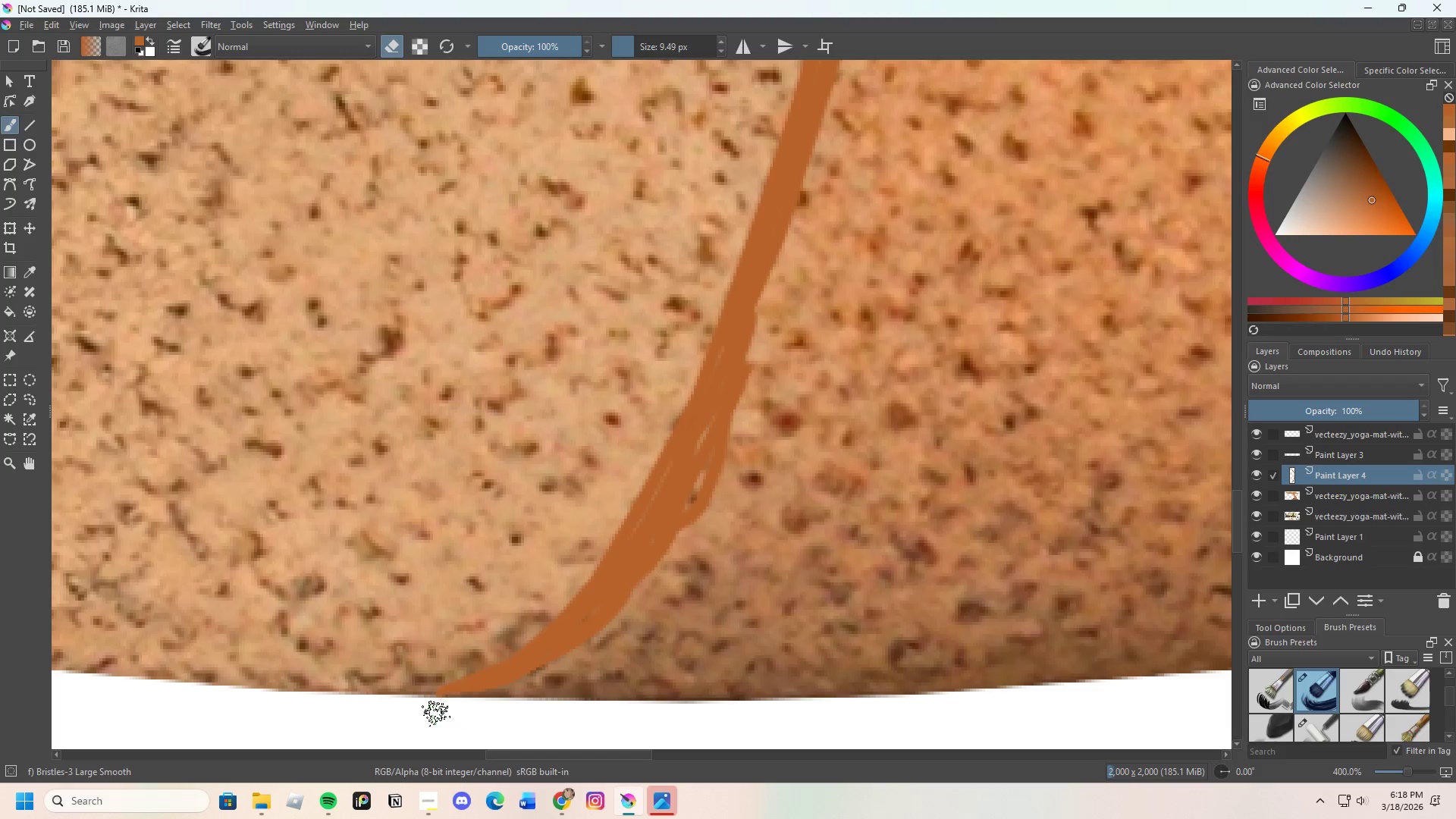 
left_click_drag(start_coordinate=[435, 712], to_coordinate=[780, 397])
 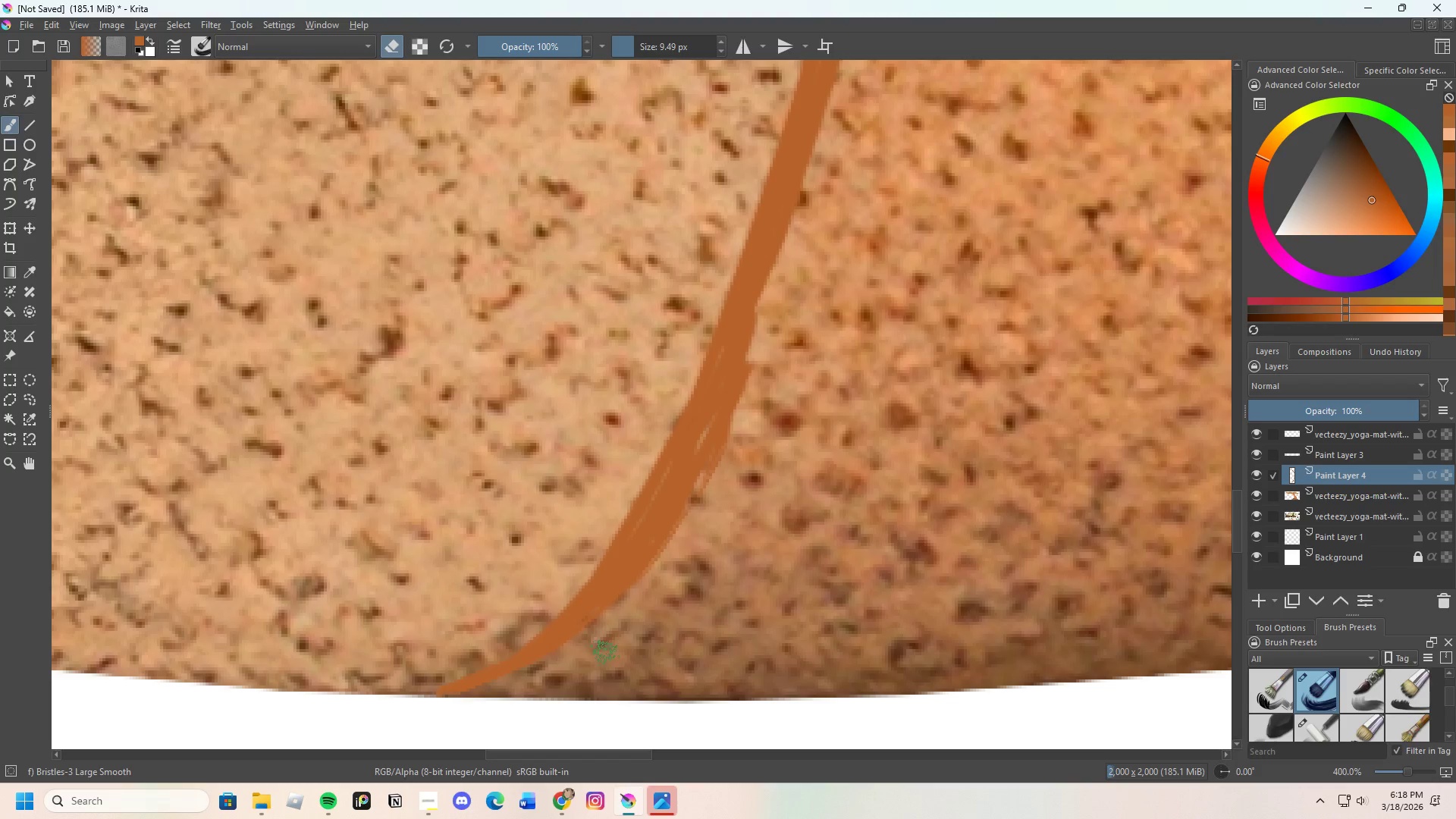 
scroll: coordinate [604, 654], scroll_direction: down, amount: 2.0
 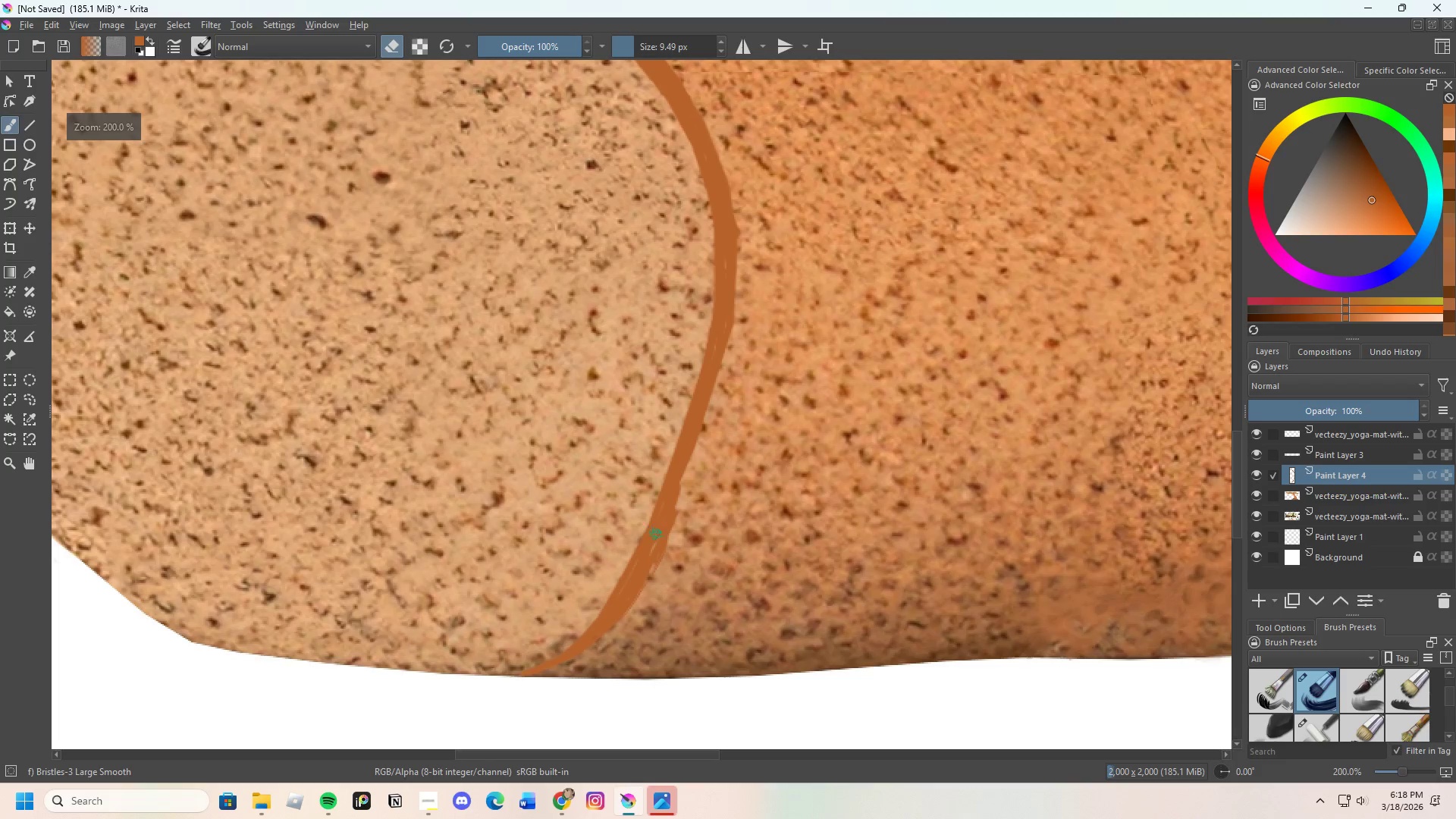 
scroll: coordinate [653, 613], scroll_direction: up, amount: 1.0
 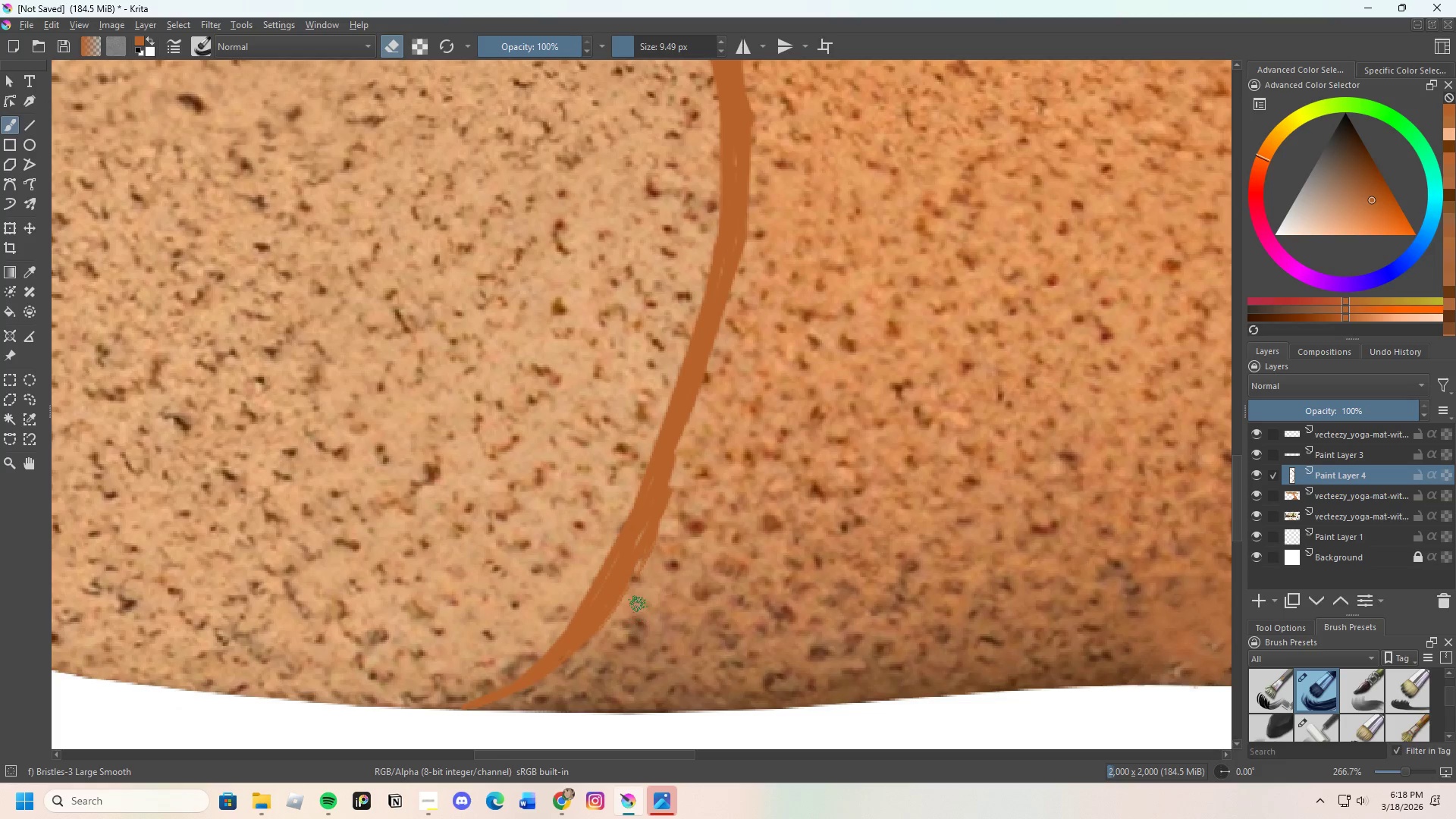 
left_click_drag(start_coordinate=[644, 572], to_coordinate=[719, 404])
 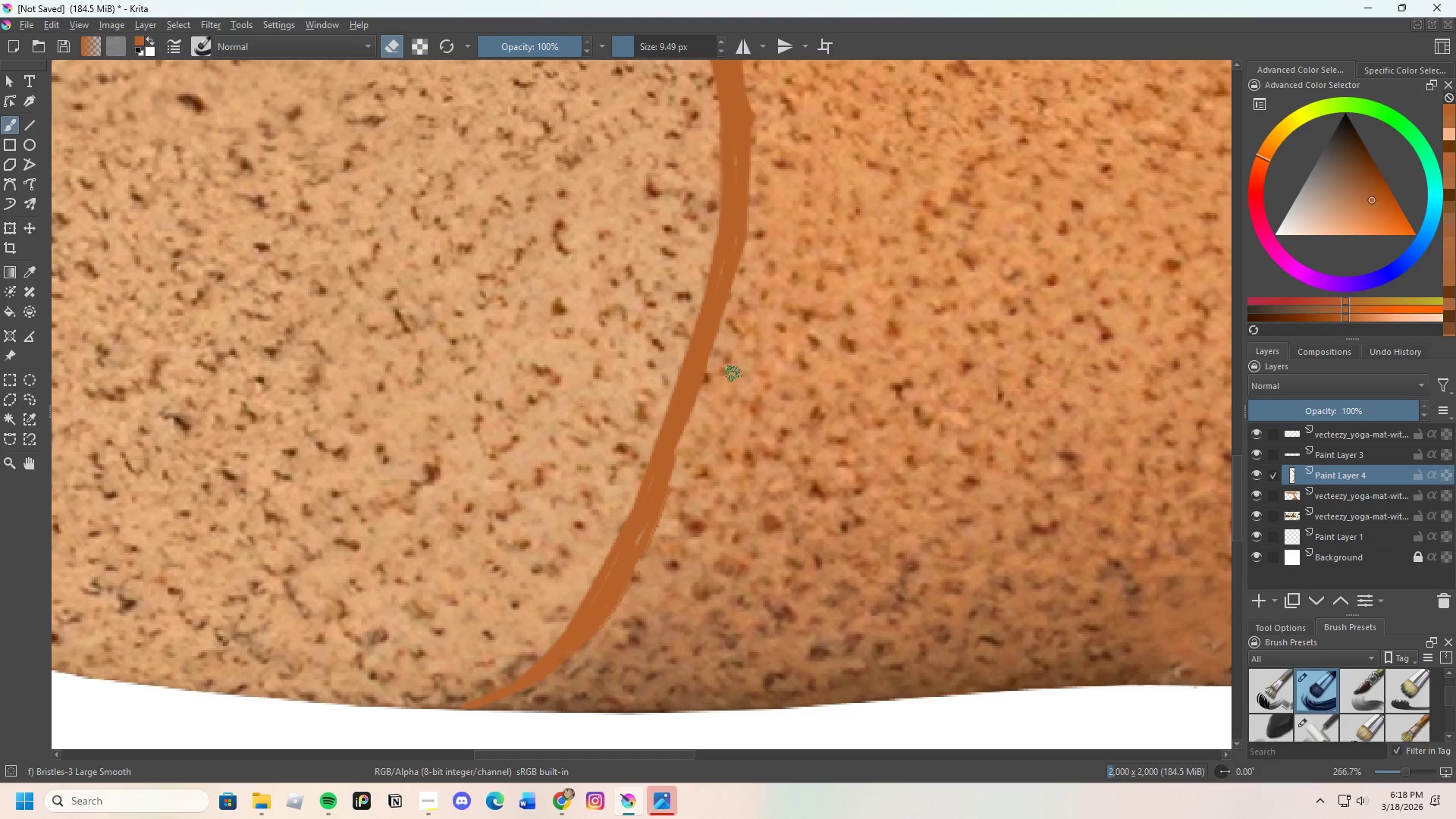 
key(E)
 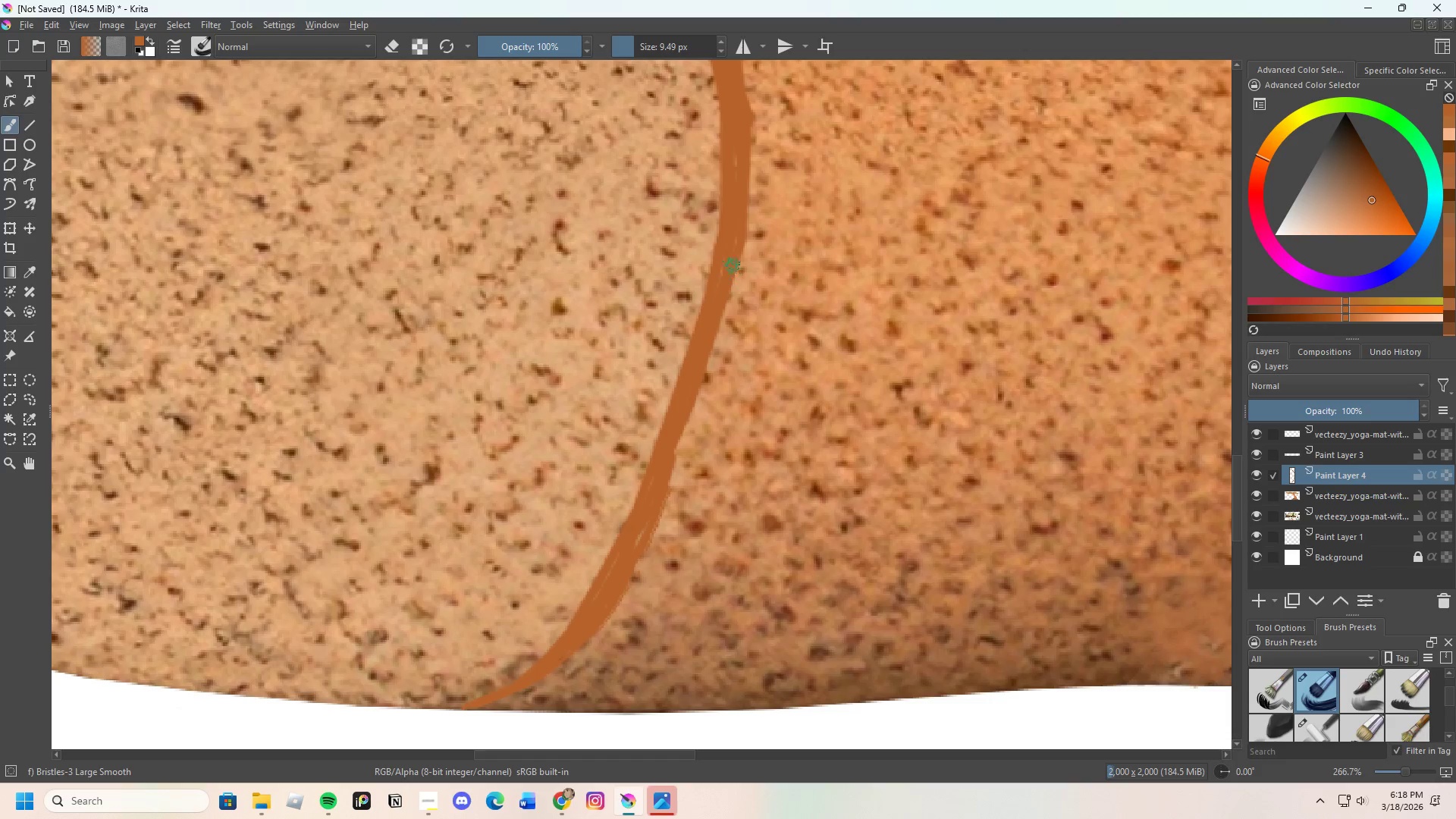 
left_click_drag(start_coordinate=[734, 256], to_coordinate=[627, 576])
 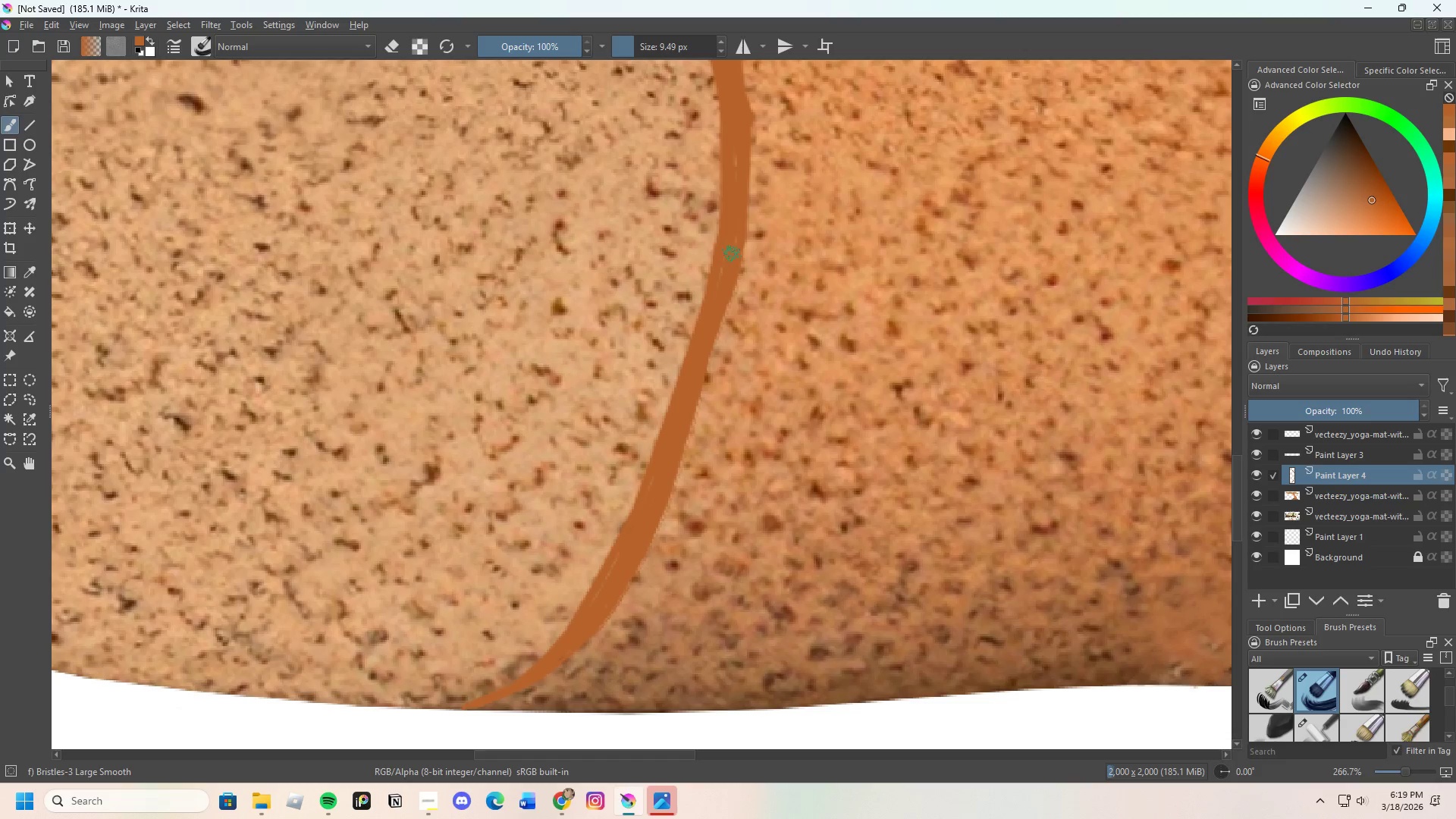 
left_click_drag(start_coordinate=[738, 239], to_coordinate=[671, 476])
 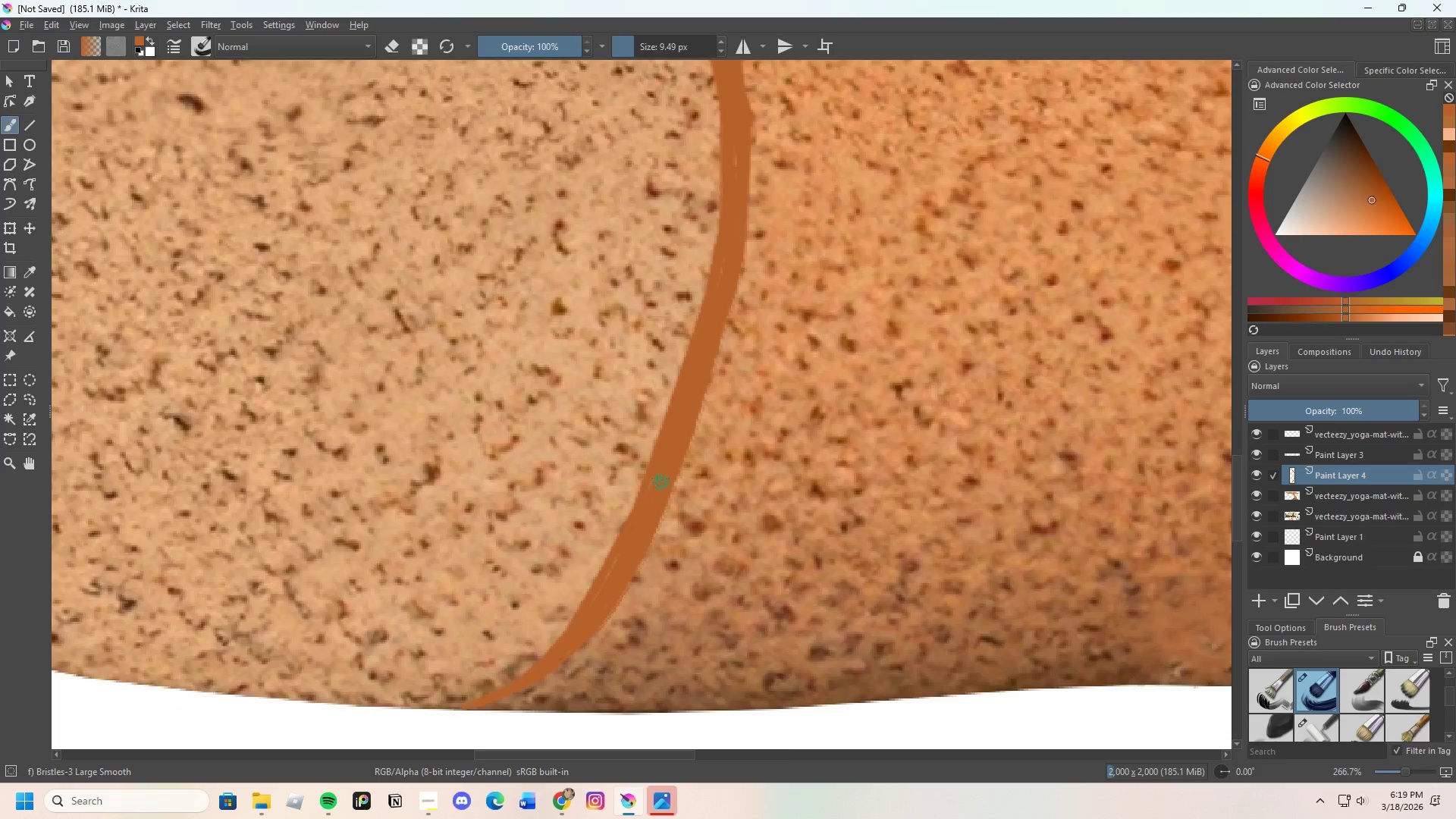 
scroll: coordinate [667, 488], scroll_direction: down, amount: 3.0
 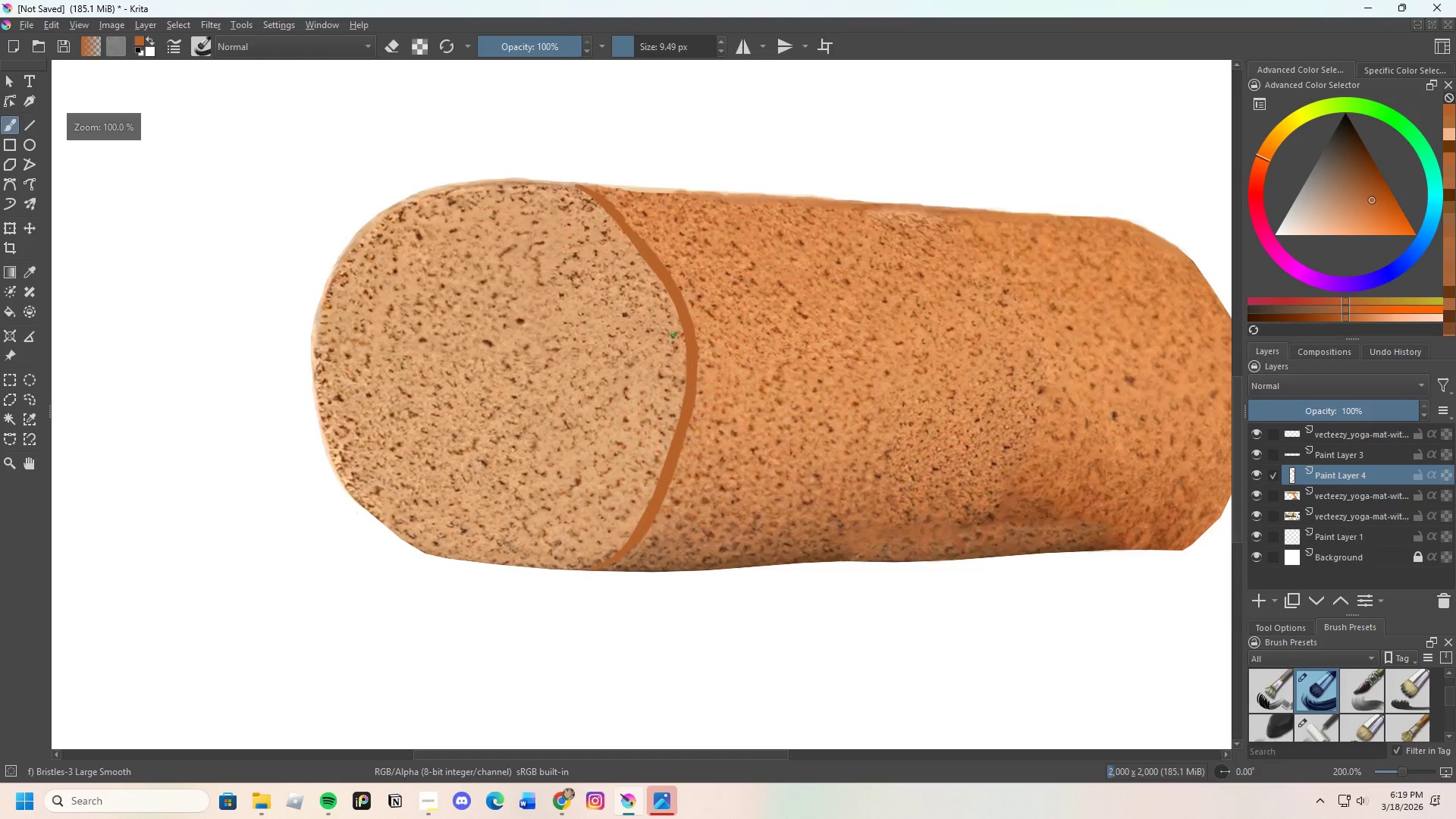 
key(E)
 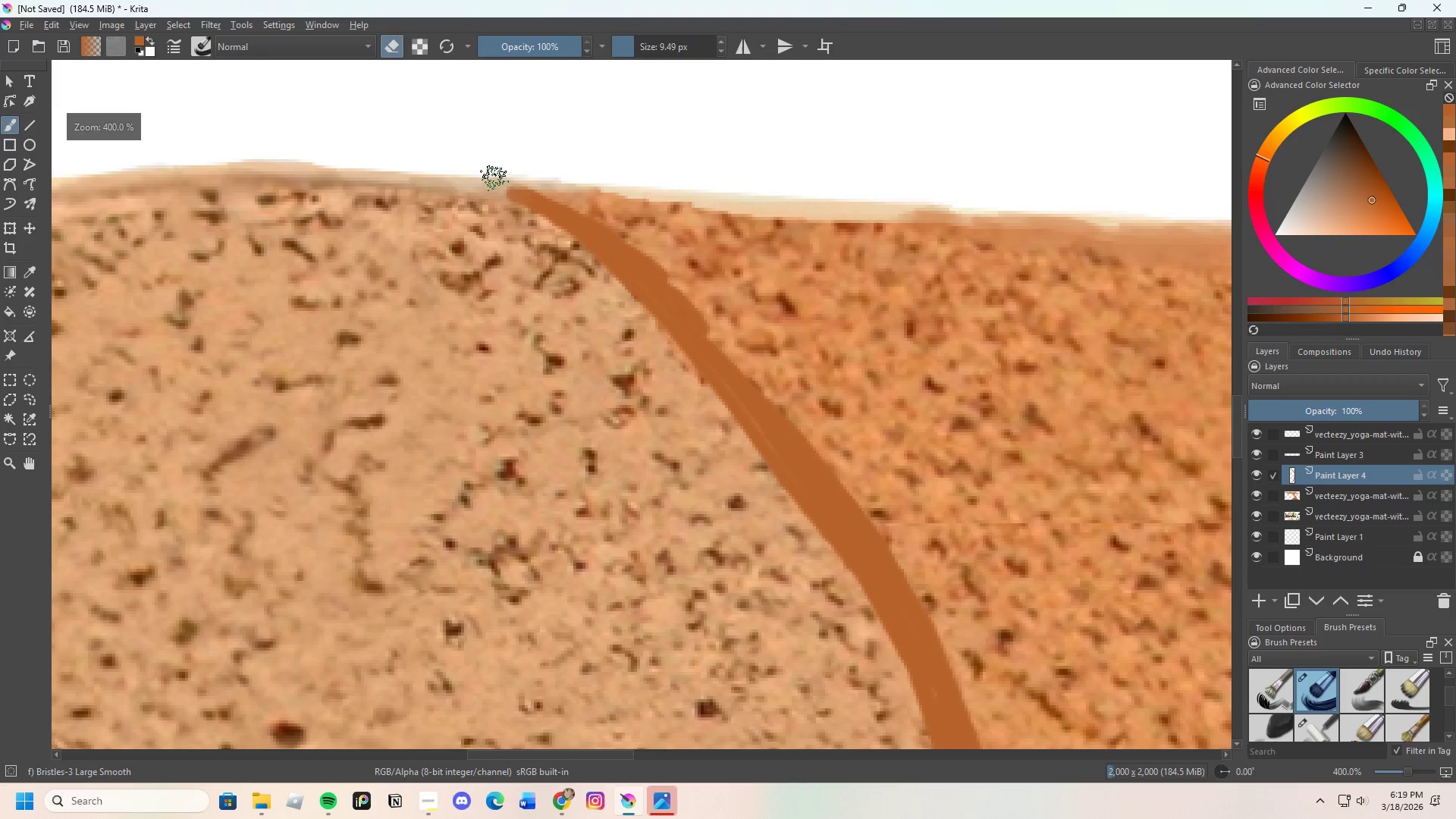 
scroll: coordinate [532, 173], scroll_direction: up, amount: 4.0
 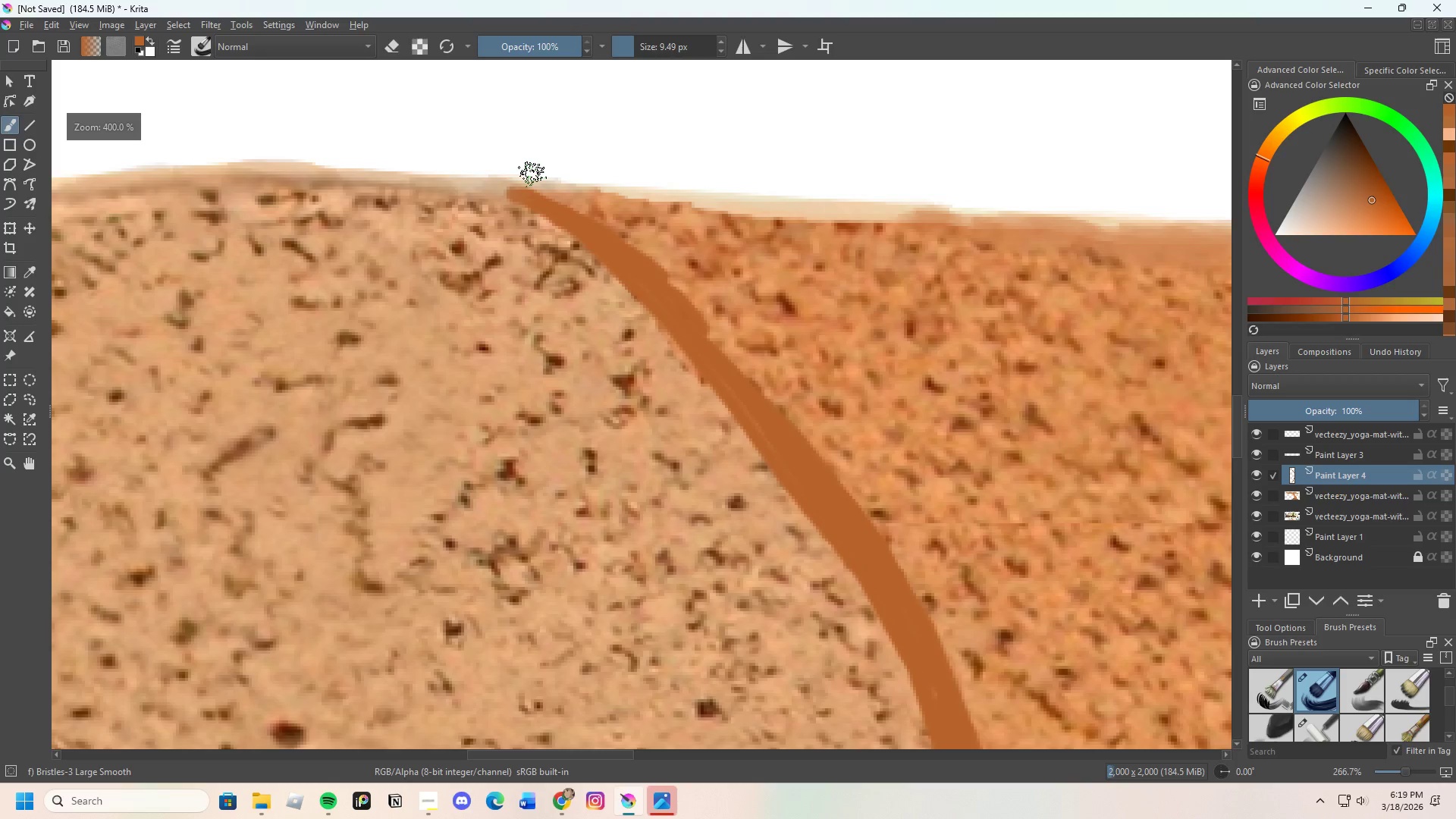 
left_click_drag(start_coordinate=[494, 179], to_coordinate=[574, 209])
 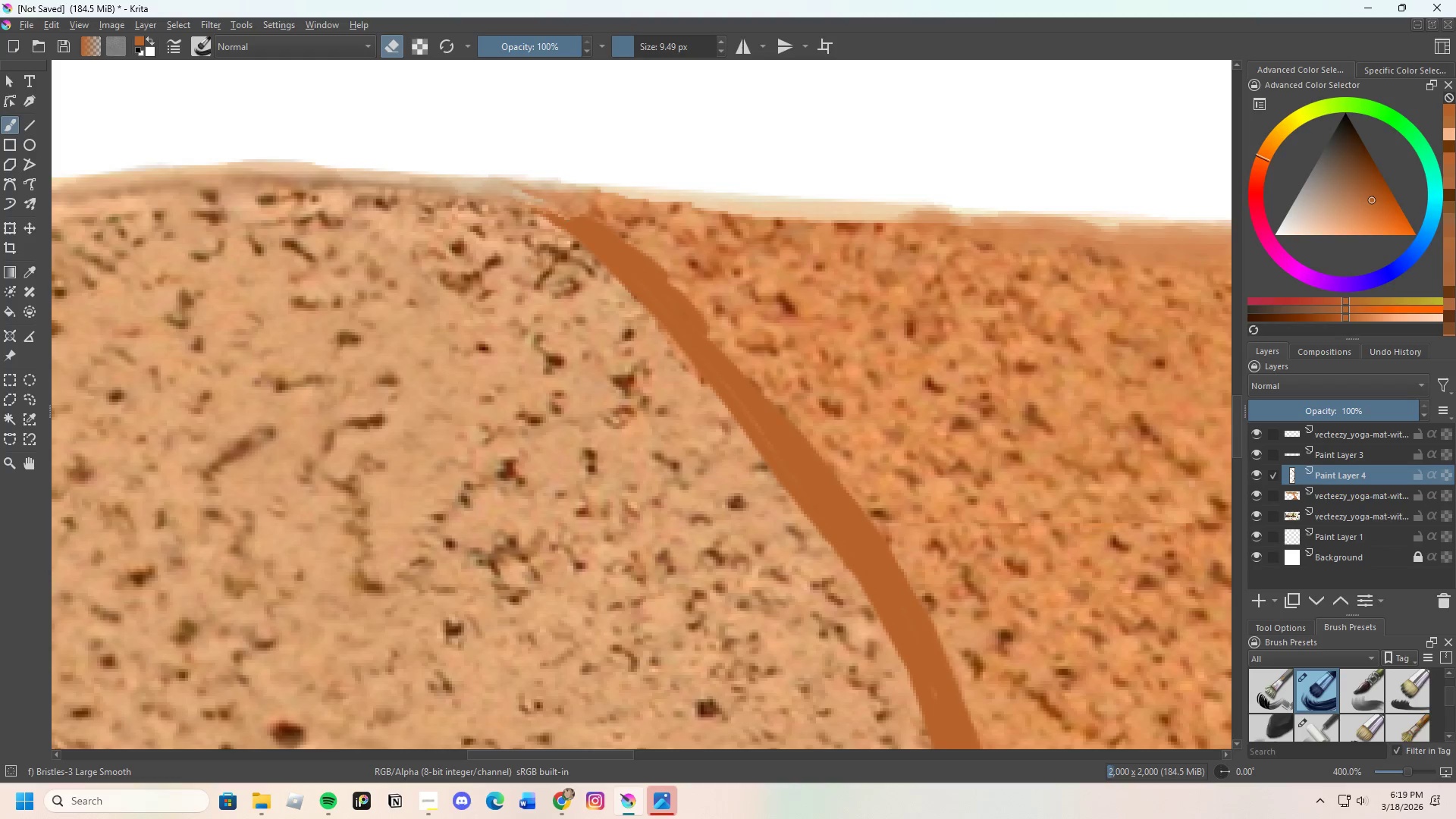 
key(Control+ControlLeft)
 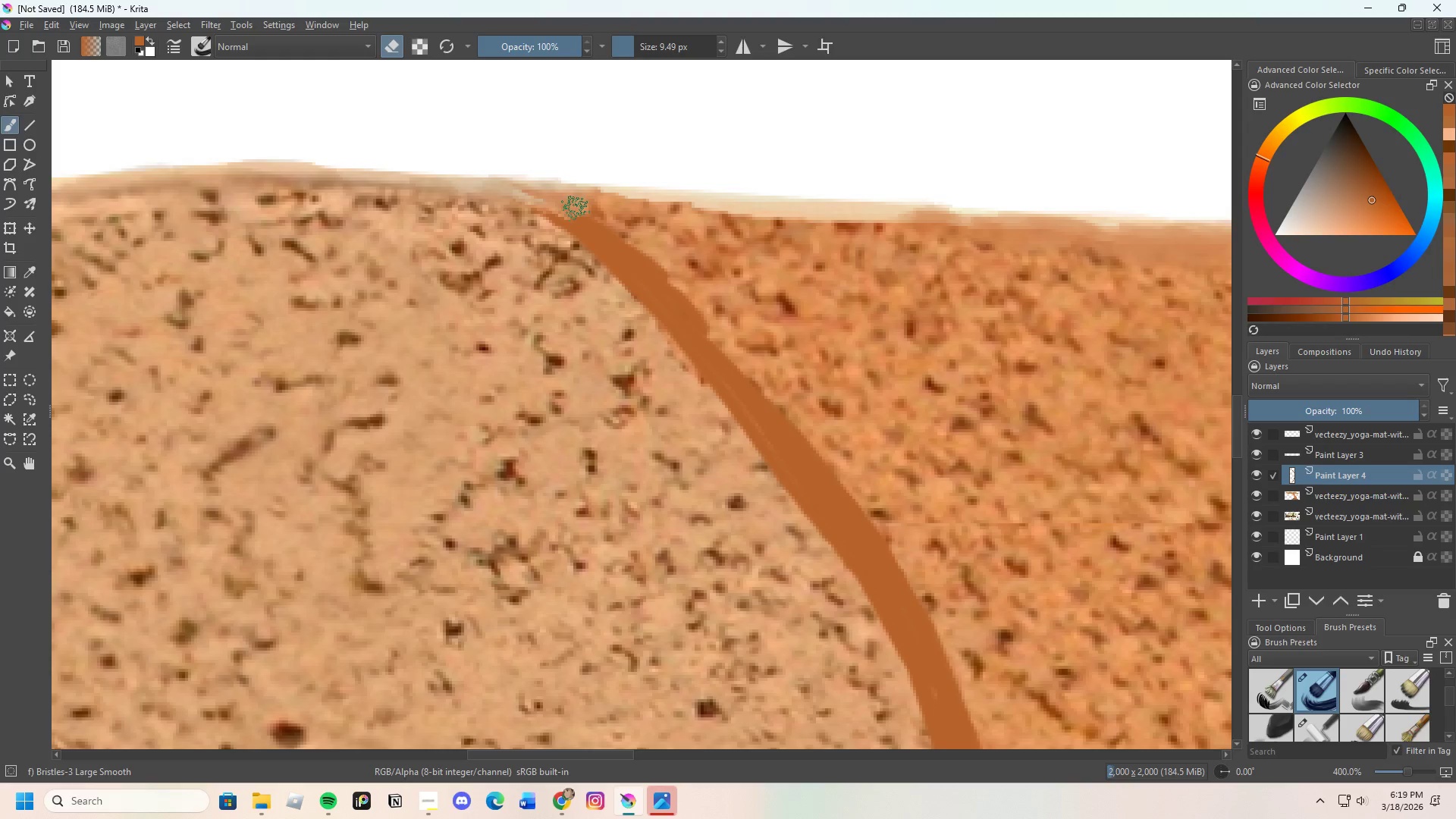 
key(Control+Z)
 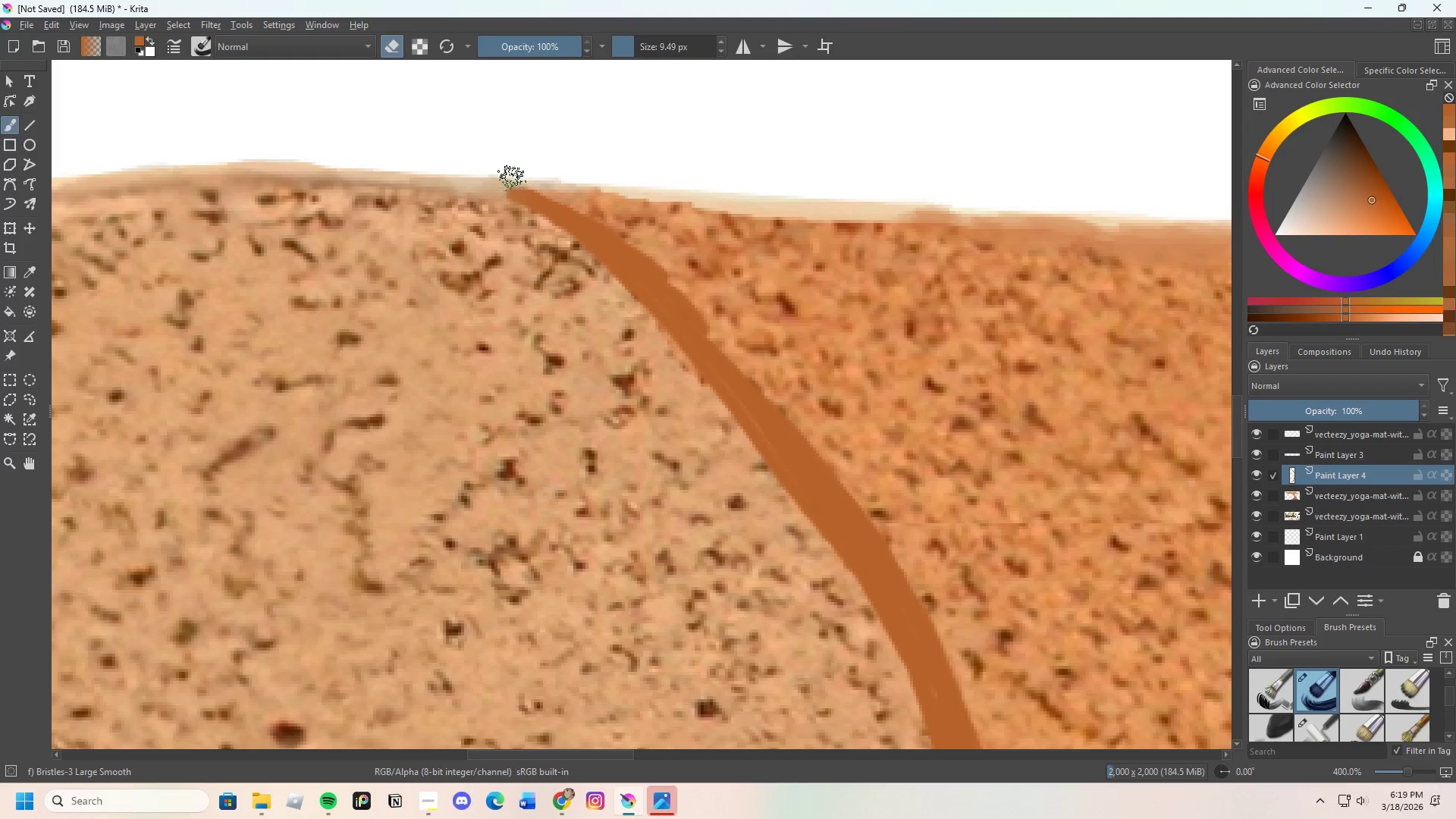 
left_click_drag(start_coordinate=[504, 180], to_coordinate=[758, 372])
 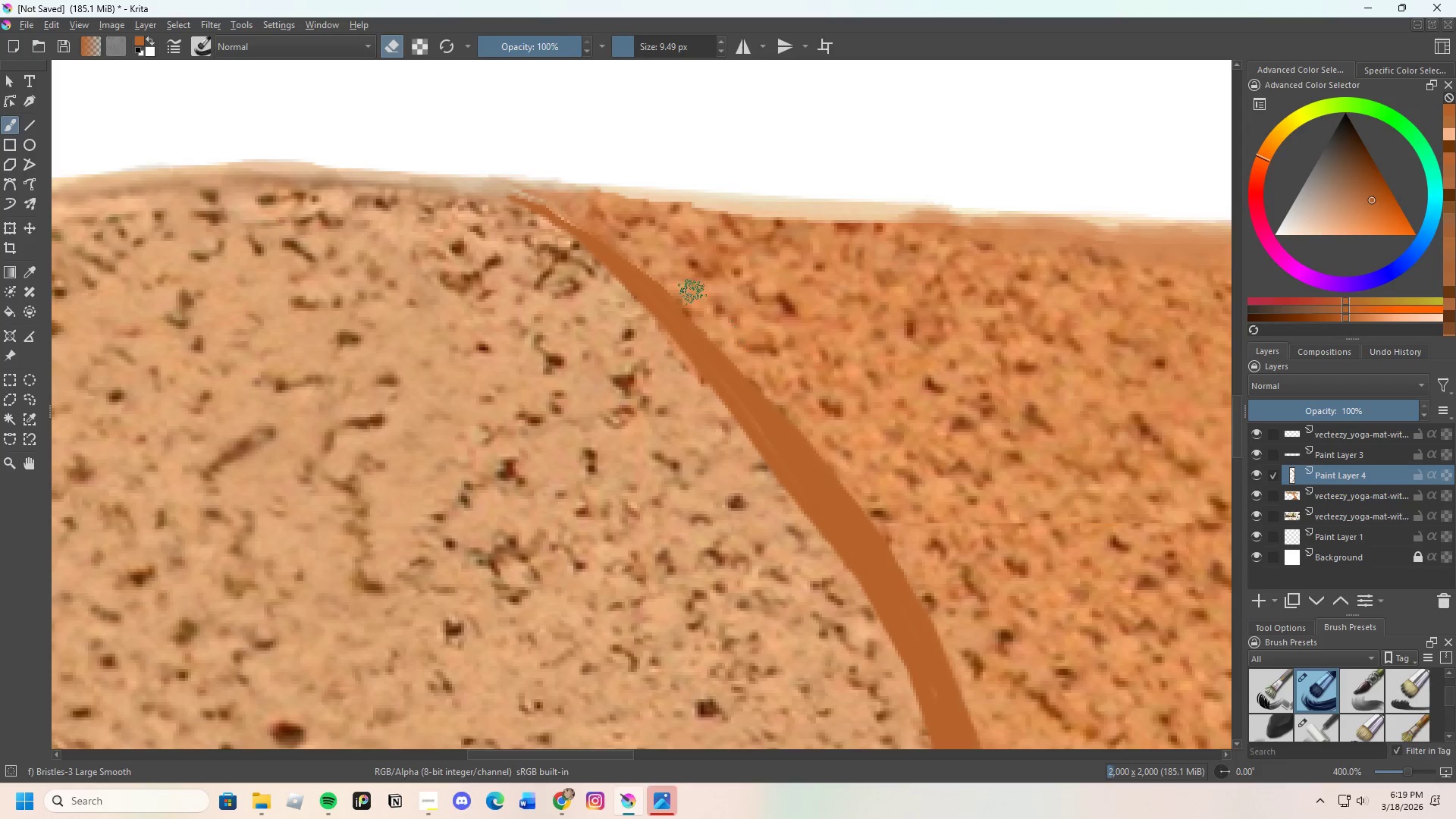 
scroll: coordinate [753, 457], scroll_direction: down, amount: 3.0
 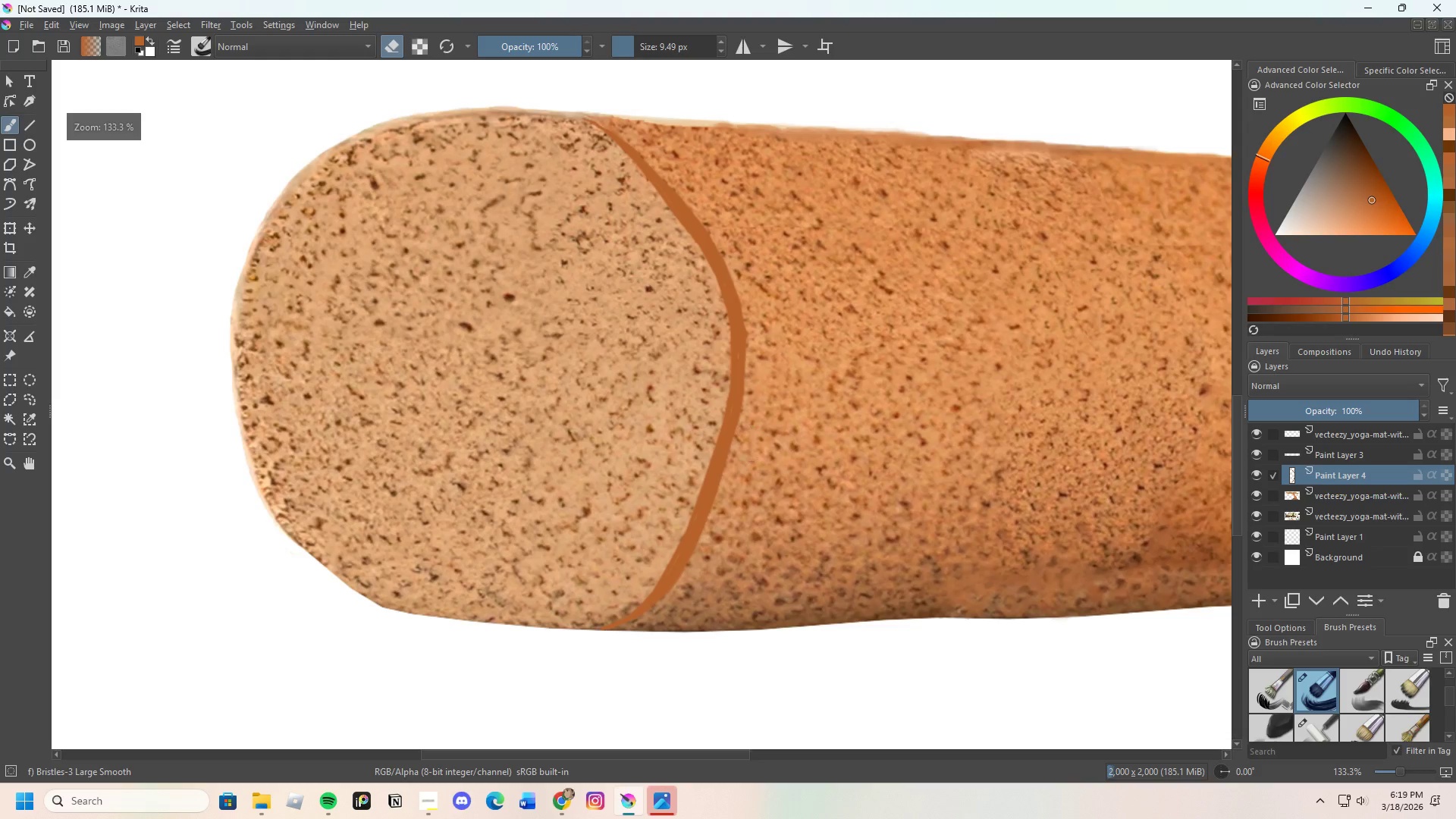 
scroll: coordinate [723, 290], scroll_direction: up, amount: 1.0
 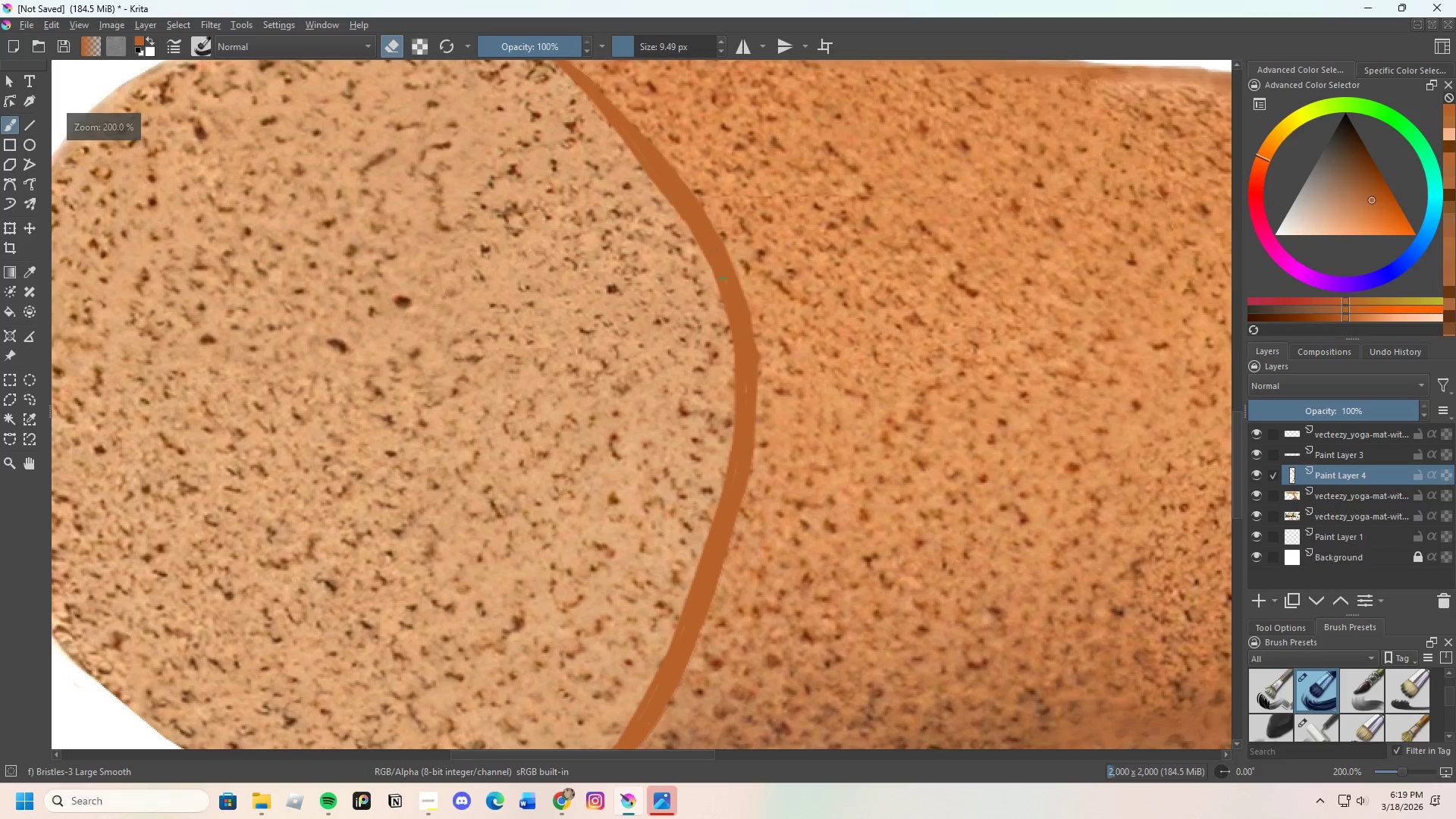 
scroll: coordinate [755, 339], scroll_direction: down, amount: 3.0
 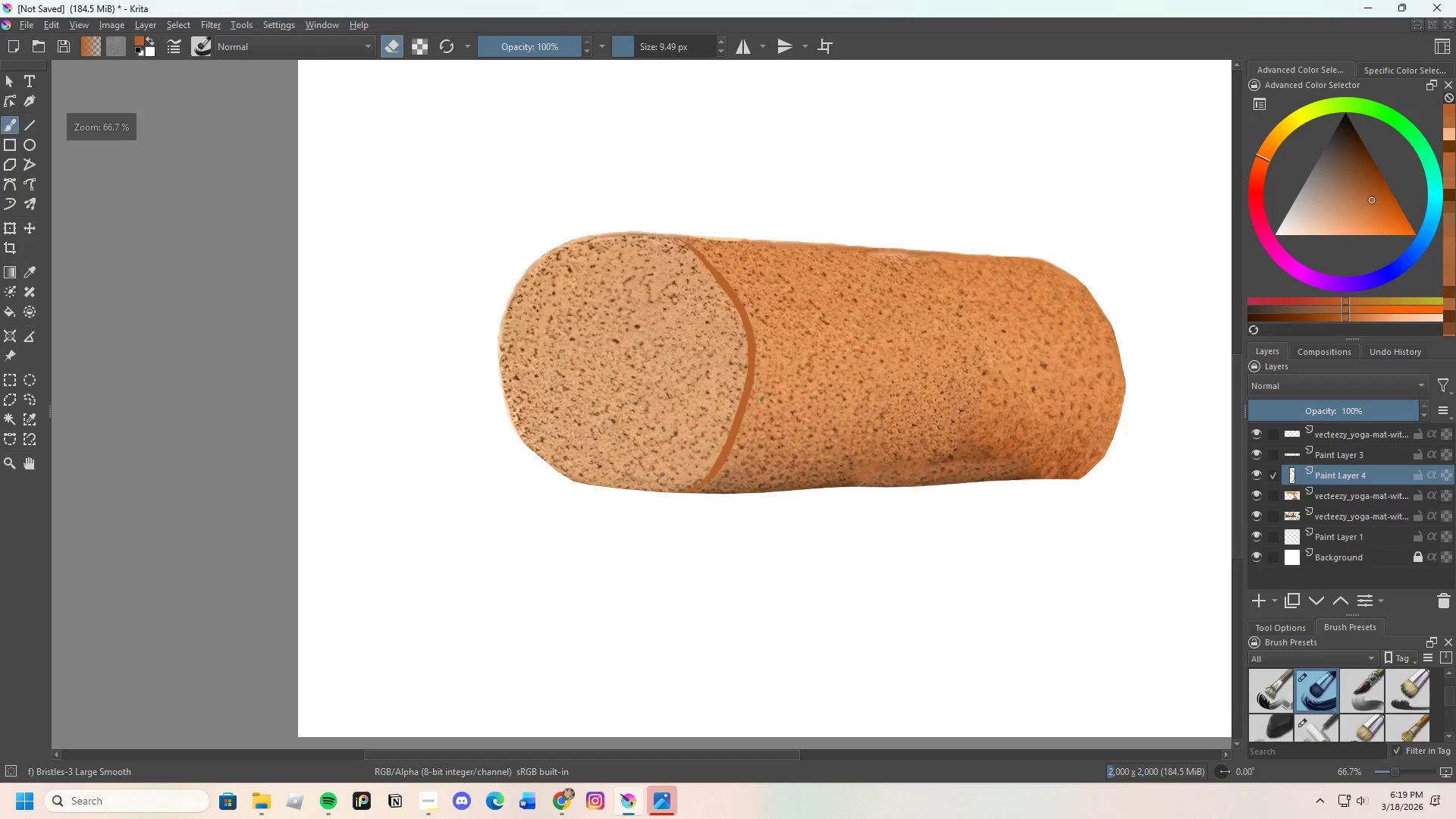 
scroll: coordinate [759, 394], scroll_direction: up, amount: 2.0
 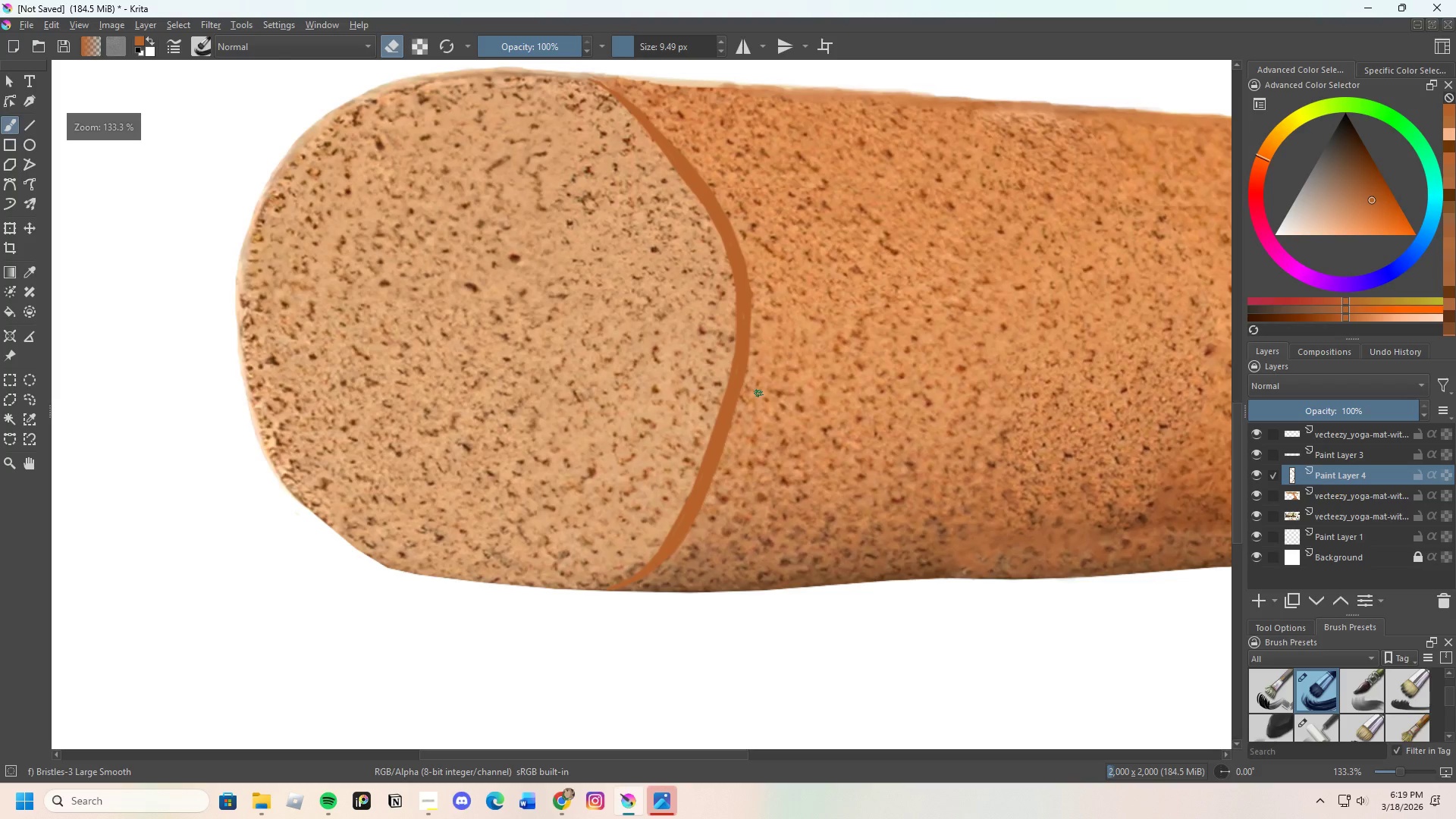 
scroll: coordinate [759, 394], scroll_direction: down, amount: 3.0
 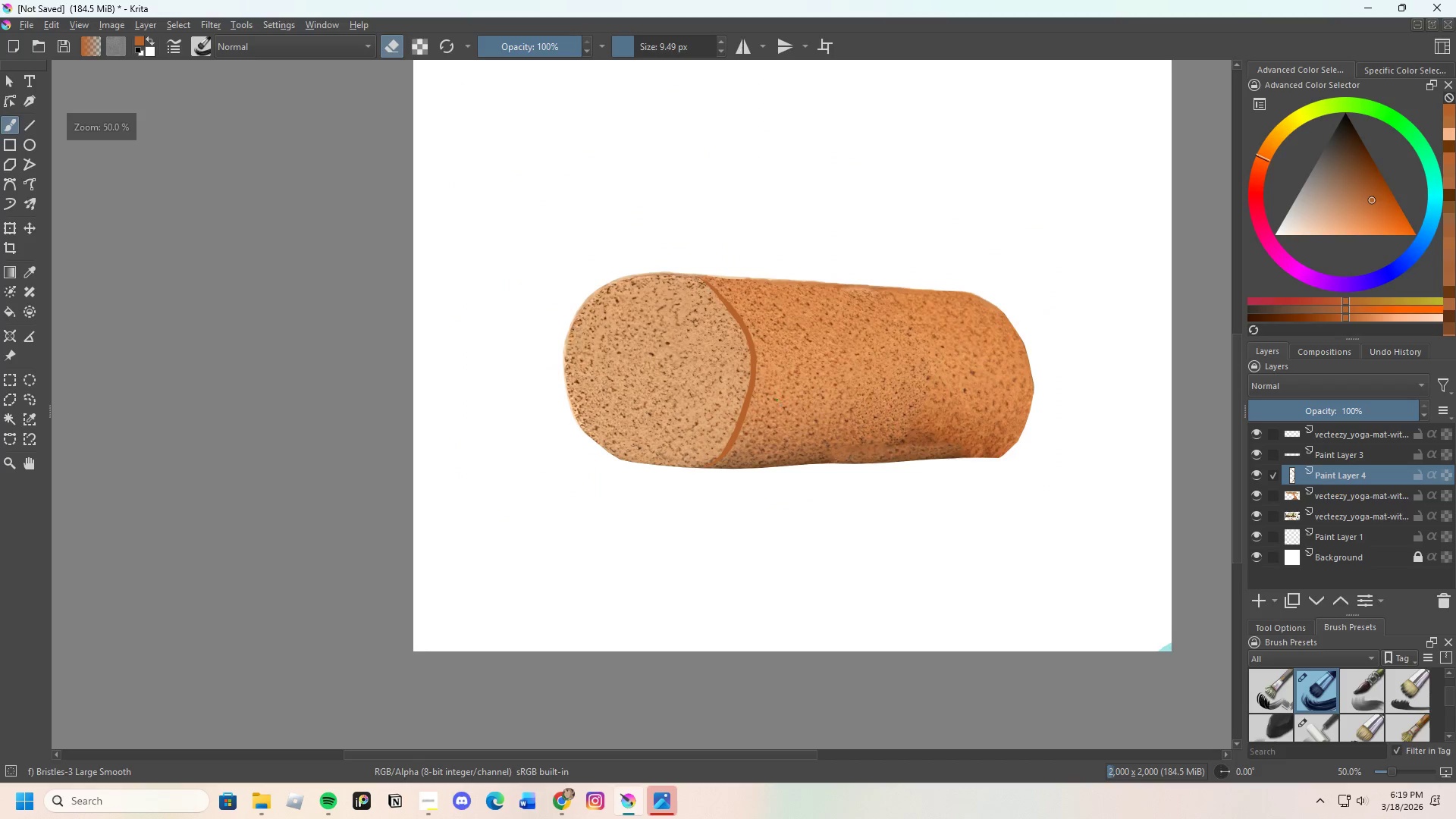 
scroll: coordinate [818, 371], scroll_direction: up, amount: 4.0
 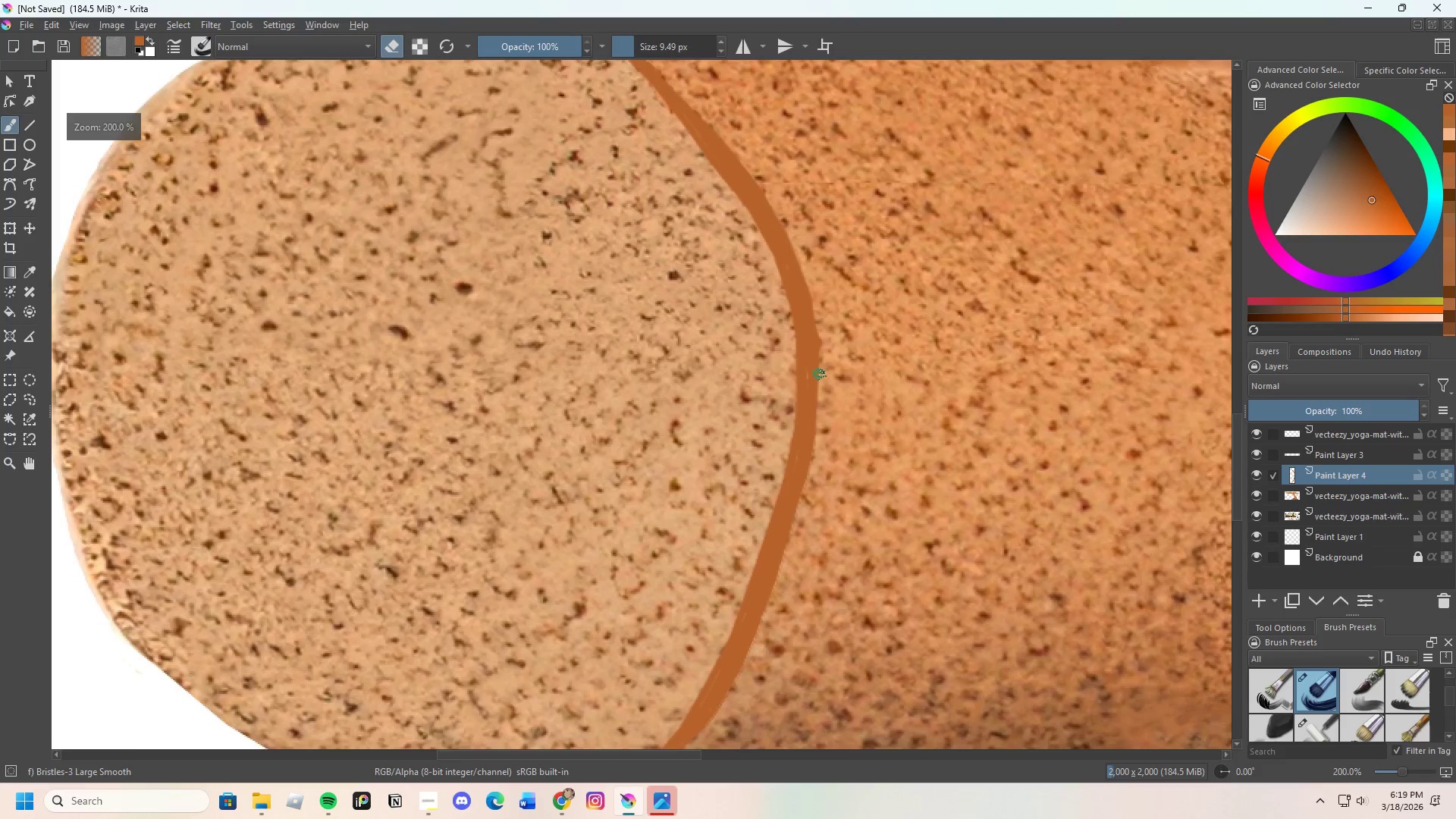 
scroll: coordinate [825, 378], scroll_direction: down, amount: 3.0
 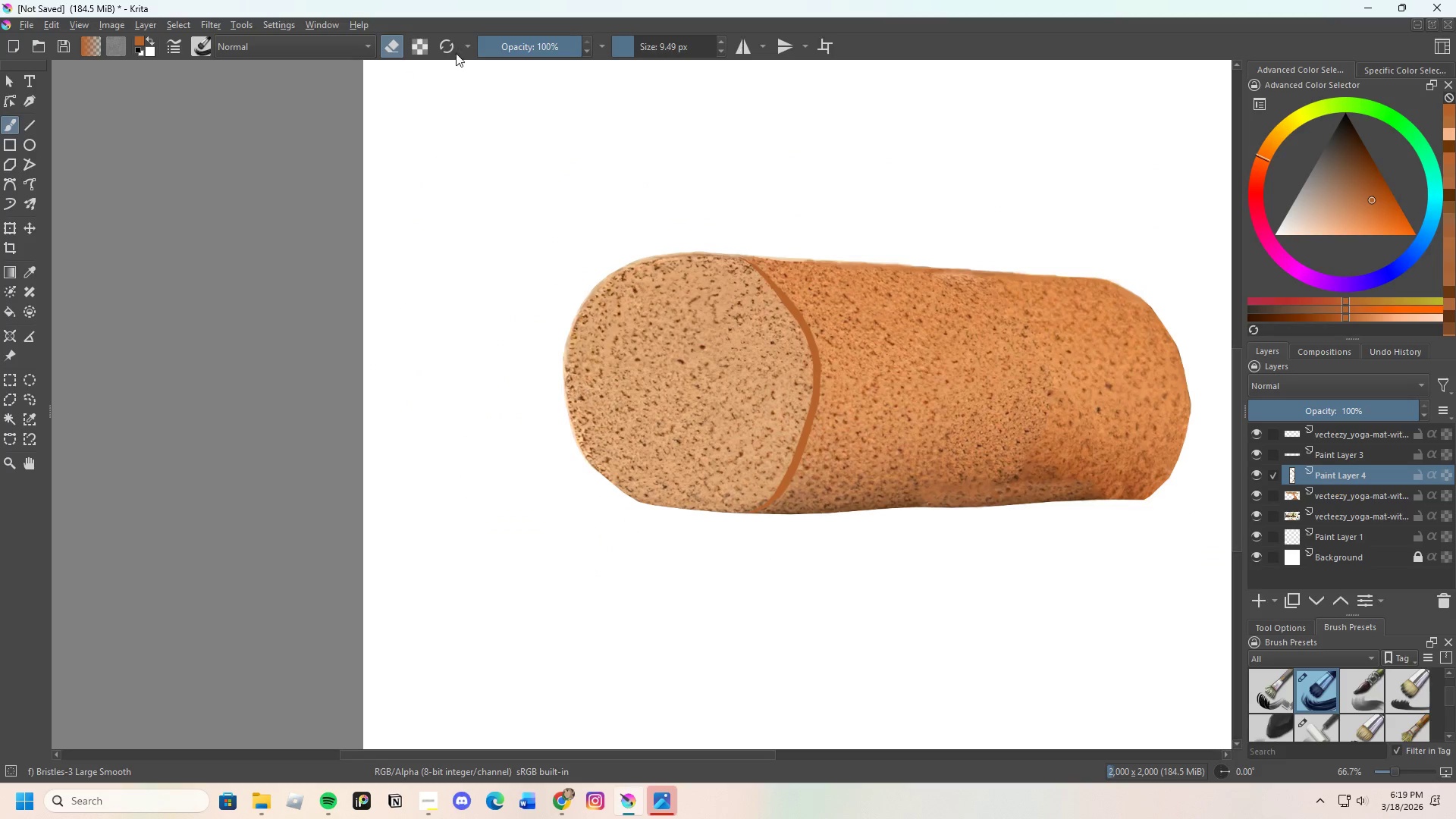 
wait(6.35)
 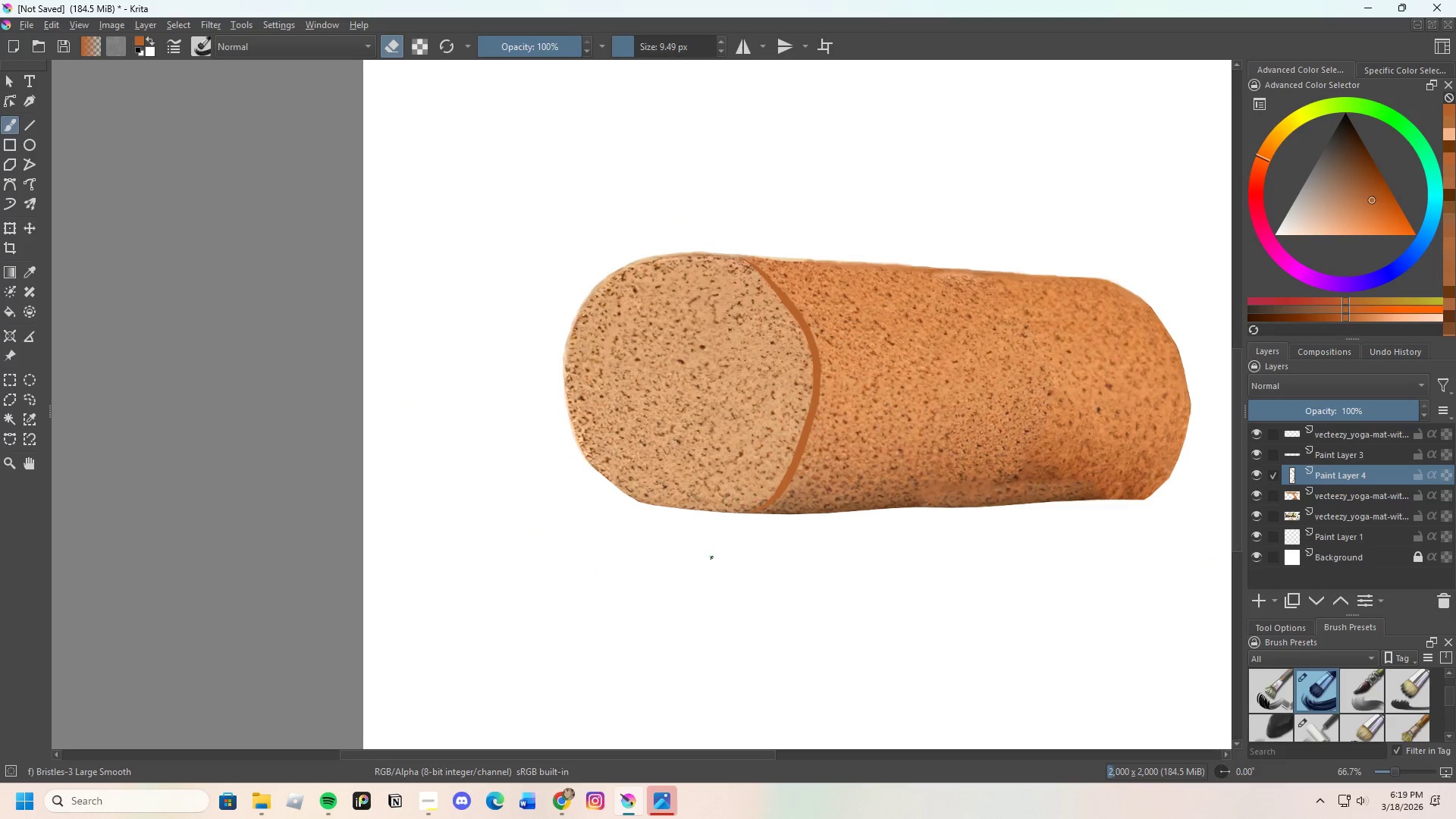 
left_click_drag(start_coordinate=[1382, 413], to_coordinate=[1338, 422])
 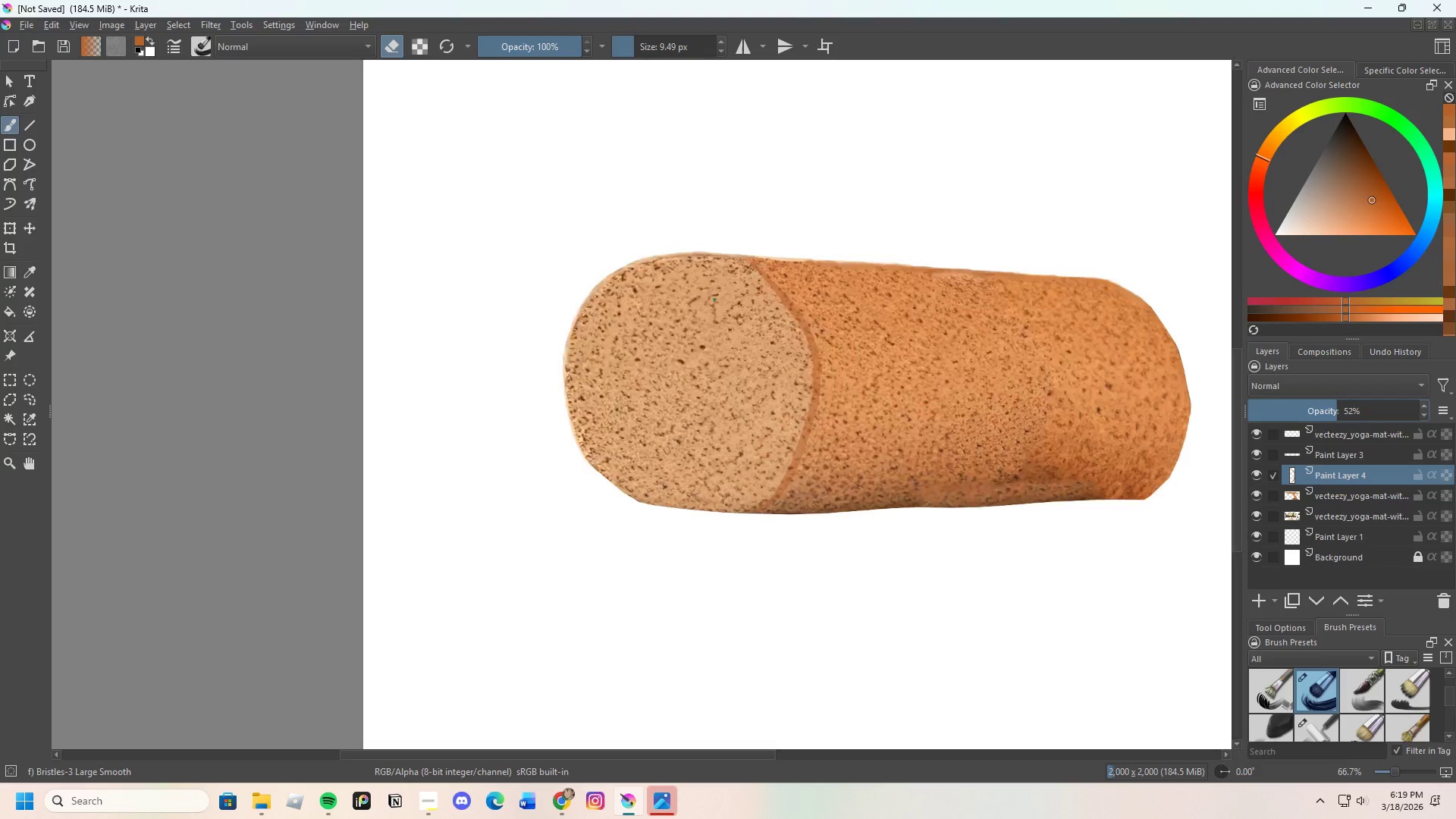 
scroll: coordinate [533, 239], scroll_direction: up, amount: 3.0
 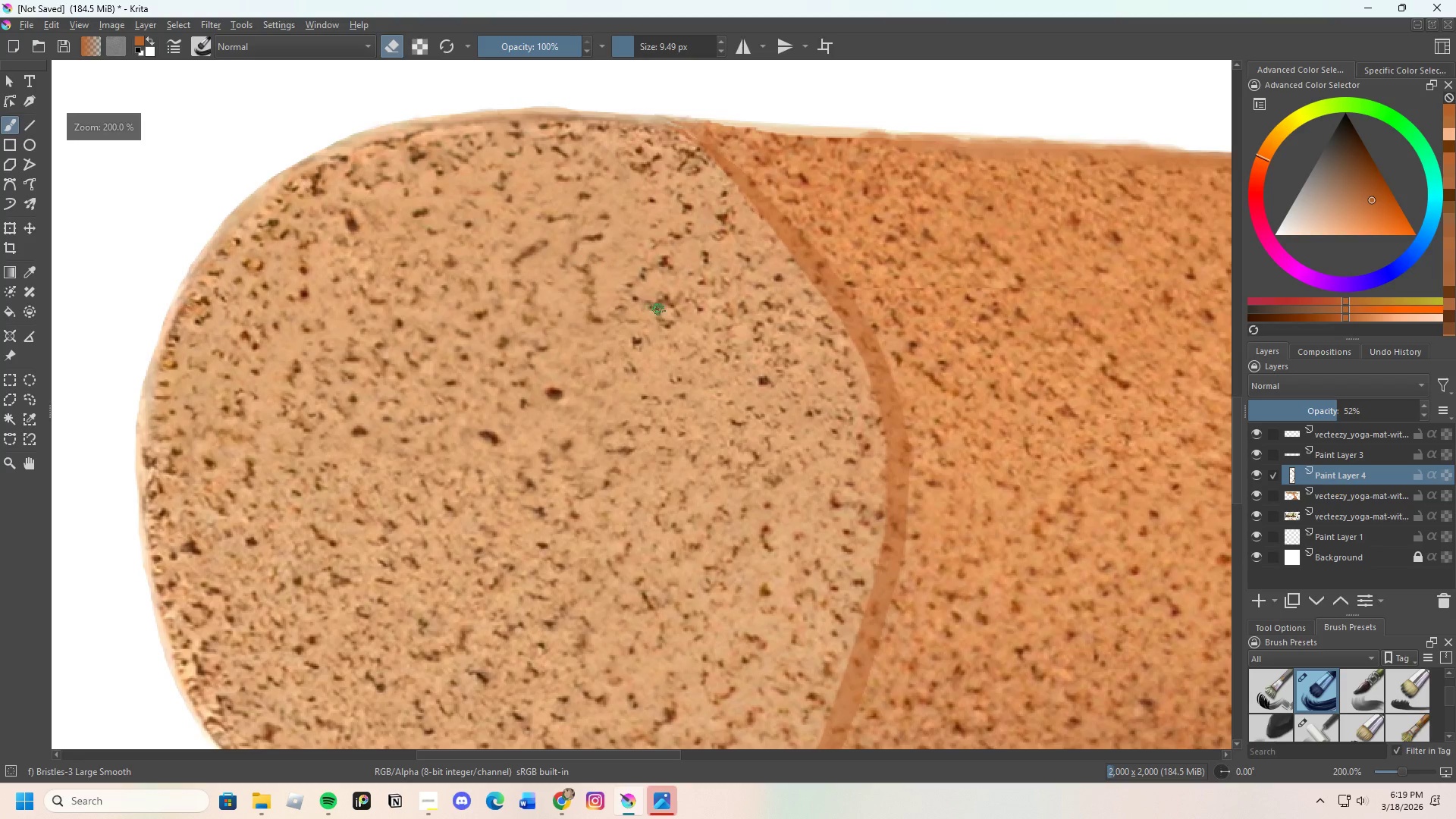 
scroll: coordinate [720, 301], scroll_direction: down, amount: 1.0
 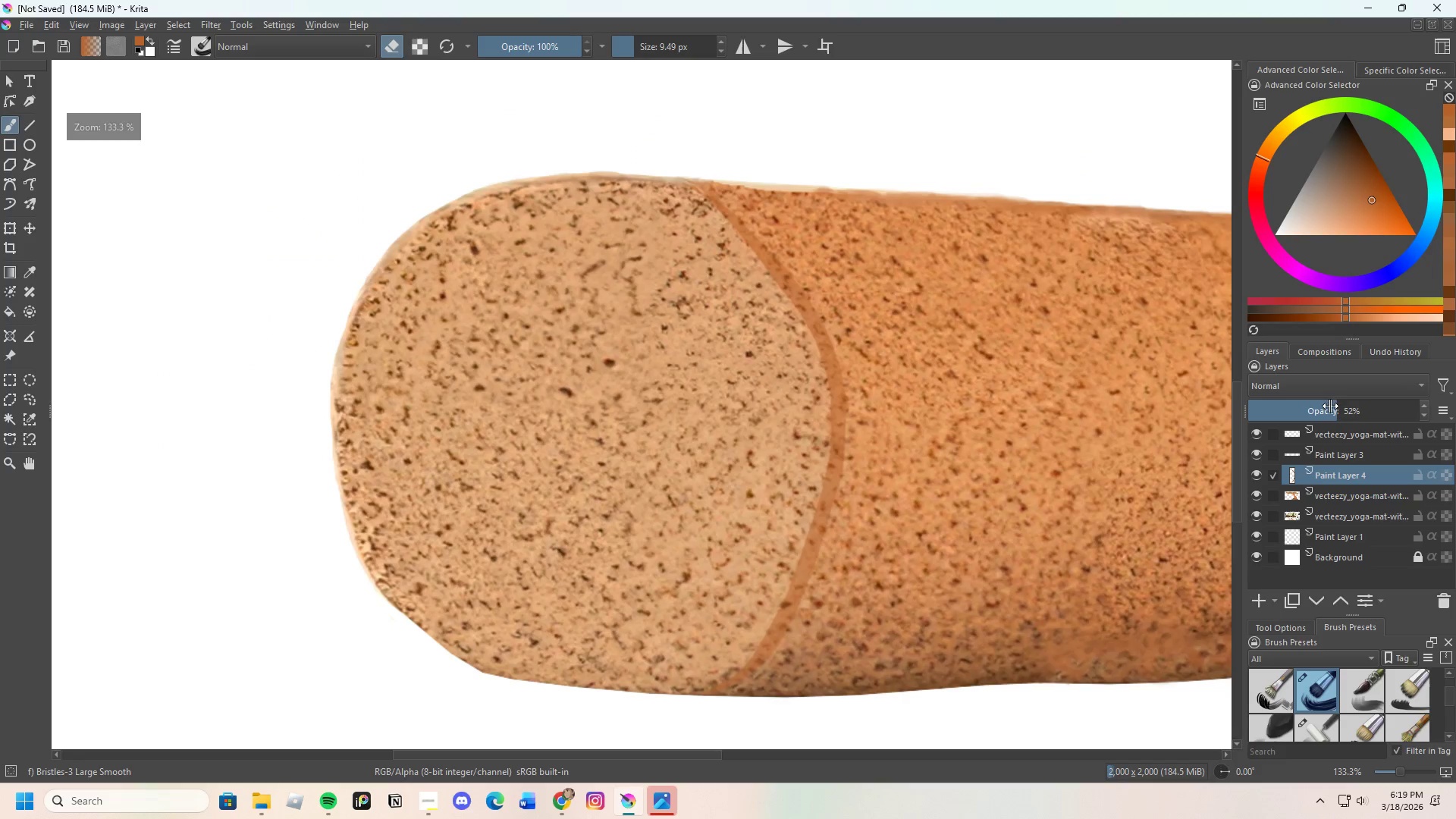 
left_click_drag(start_coordinate=[1345, 409], to_coordinate=[1409, 405])
 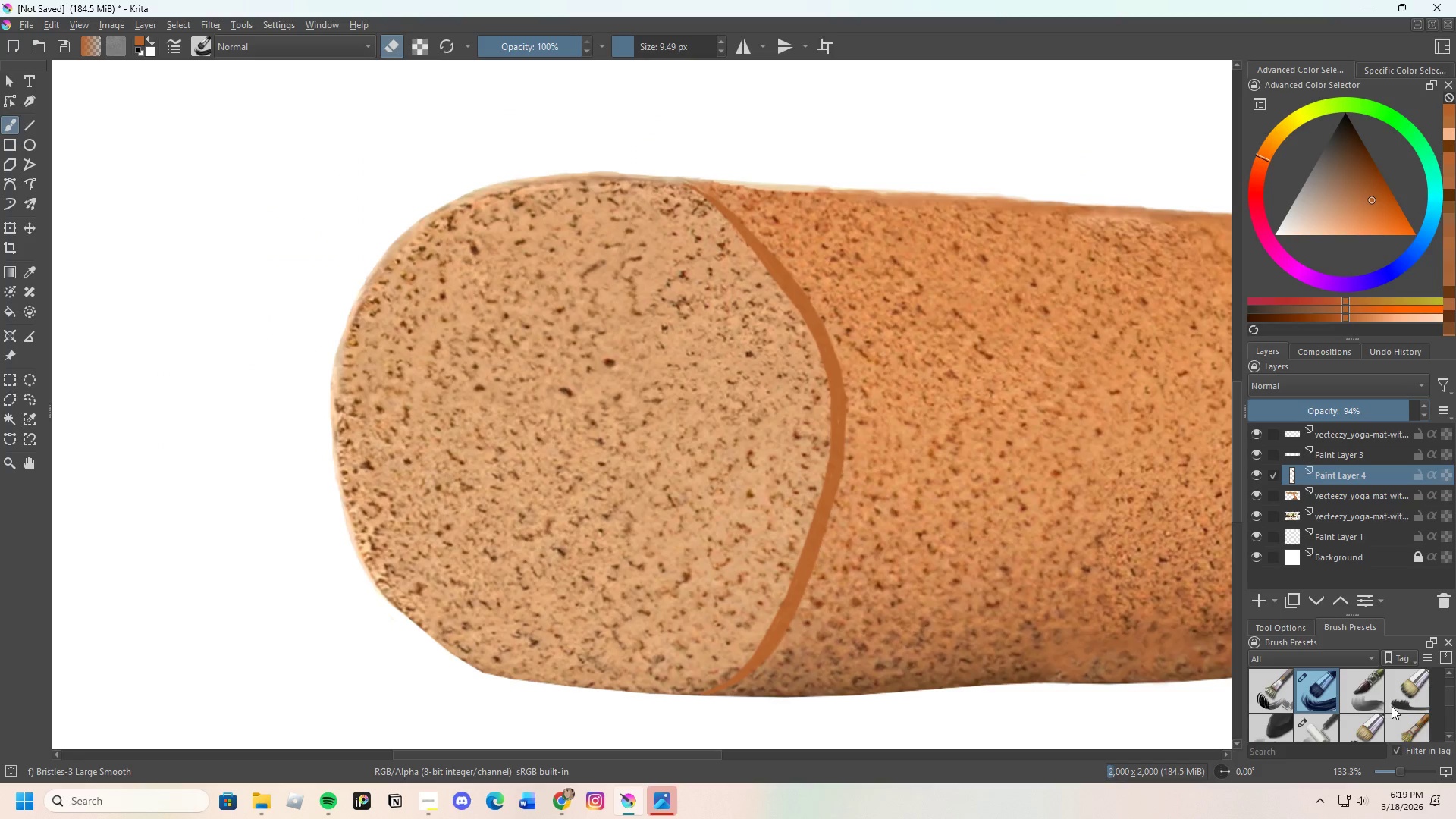 
scroll: coordinate [1351, 720], scroll_direction: down, amount: 7.0
 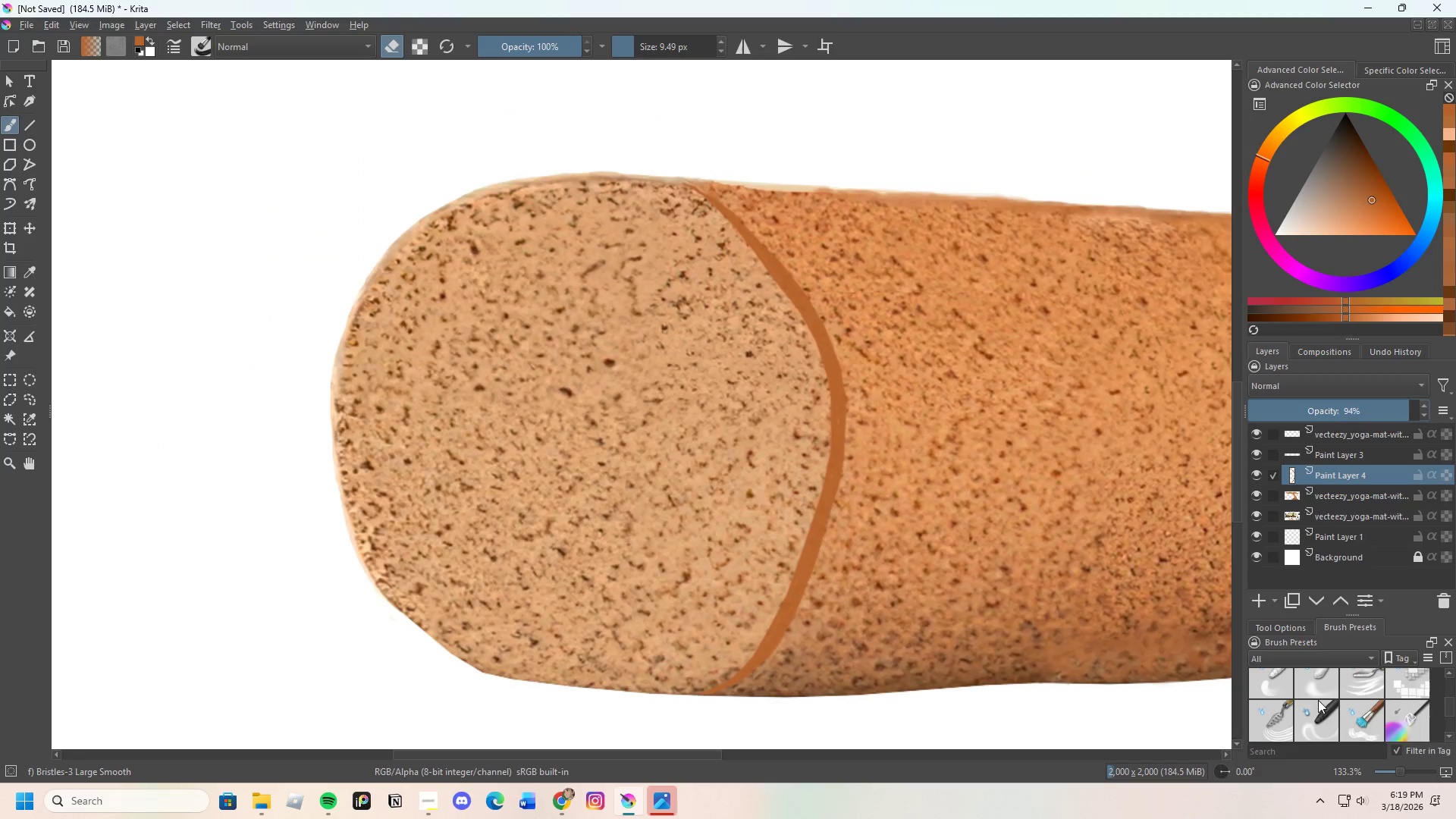 
left_click_drag(start_coordinate=[1322, 691], to_coordinate=[1322, 683])
 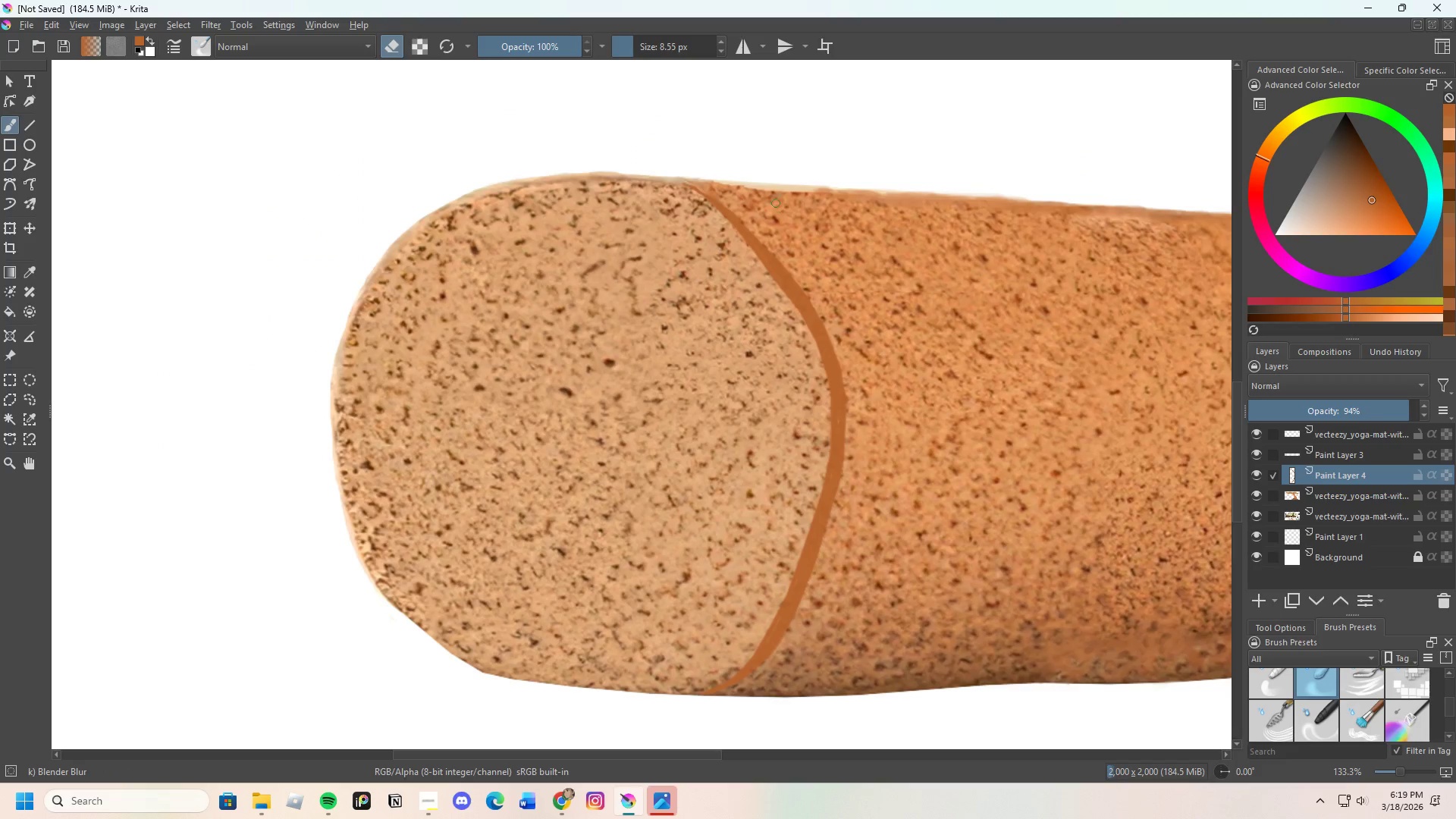 
scroll: coordinate [764, 206], scroll_direction: up, amount: 2.0
 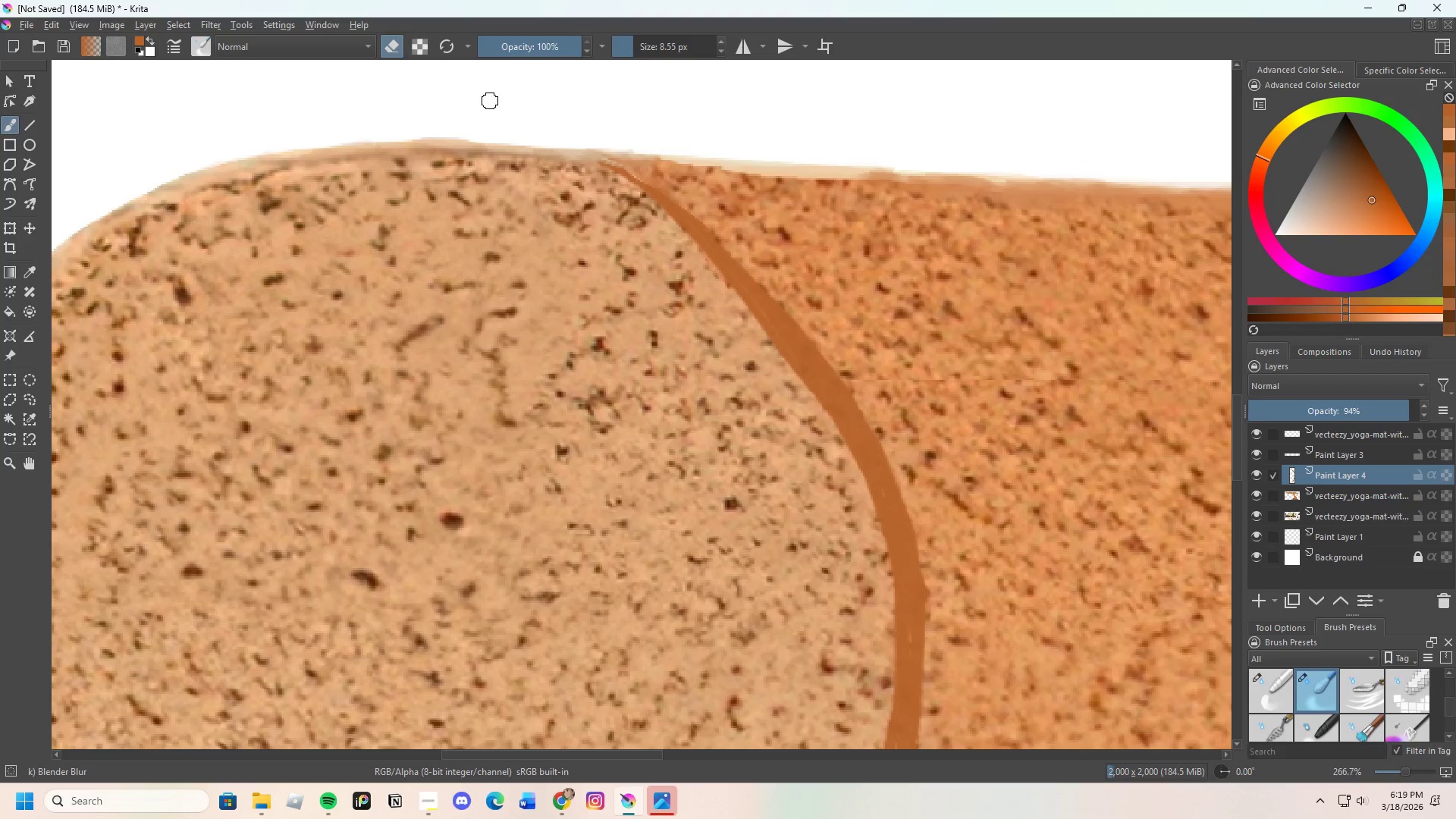 
key(E)
 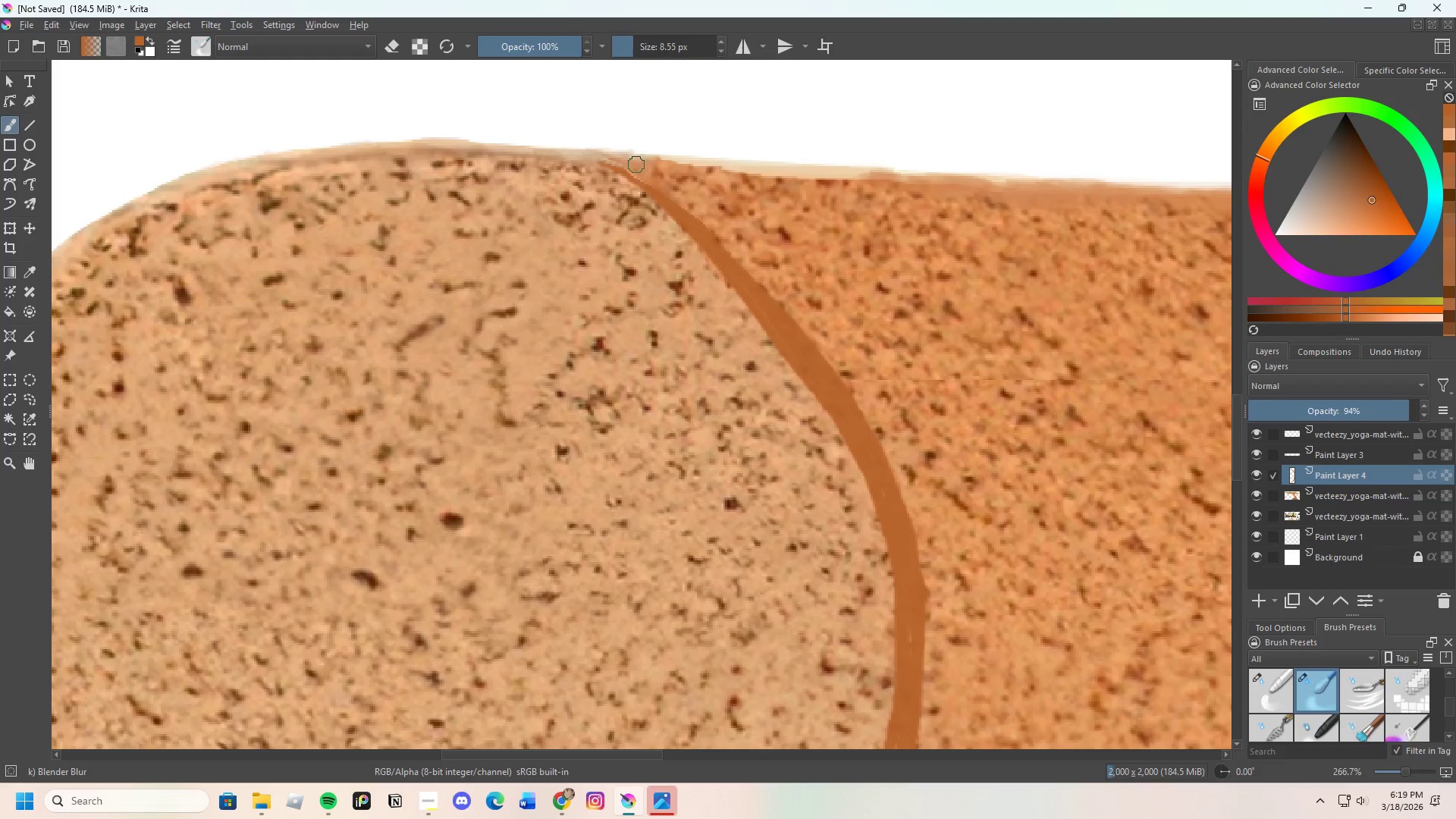 
left_click_drag(start_coordinate=[605, 160], to_coordinate=[674, 193])
 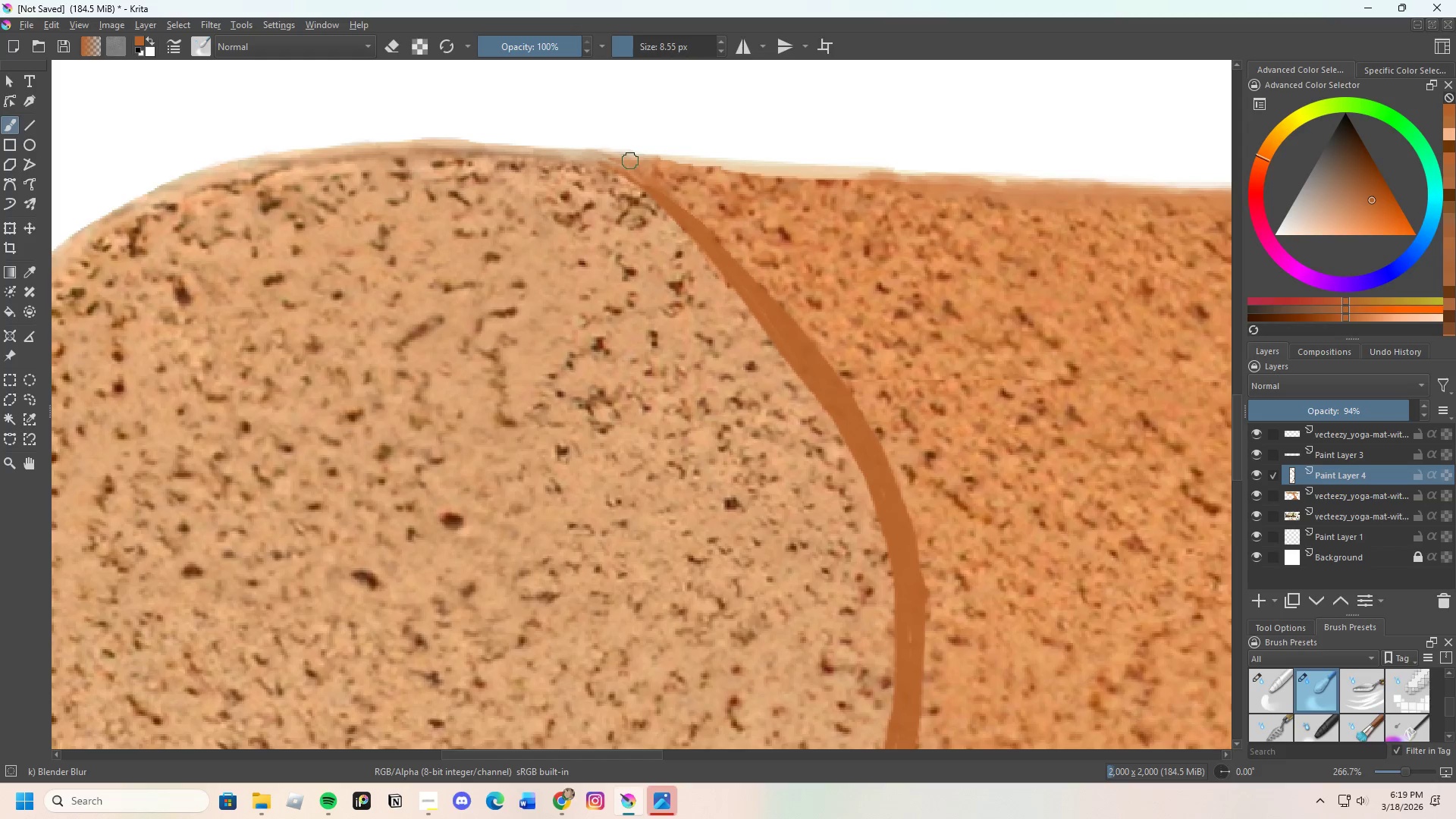 
left_click_drag(start_coordinate=[647, 174], to_coordinate=[718, 236])
 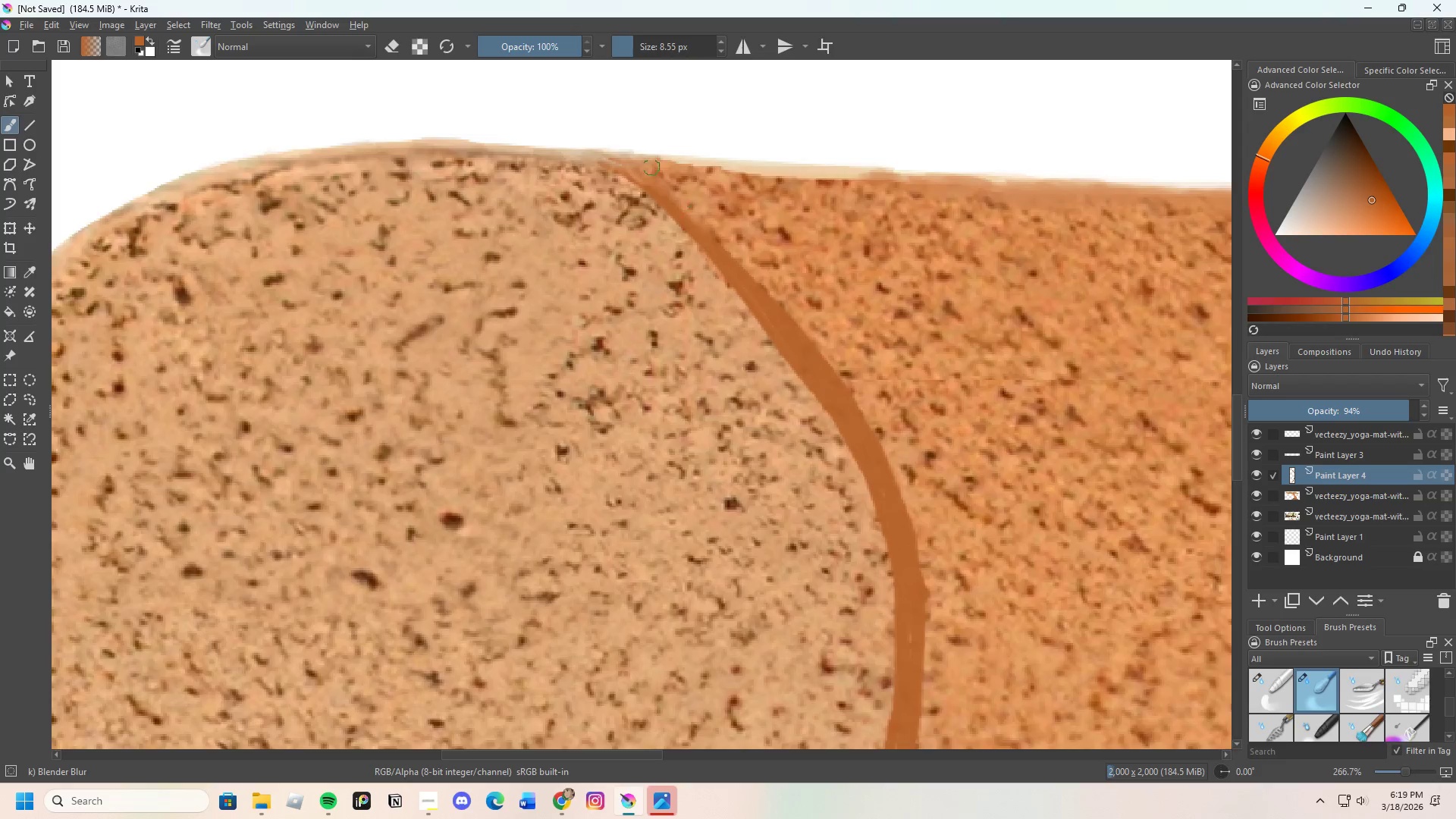 
scroll: coordinate [607, 111], scroll_direction: down, amount: 2.0
 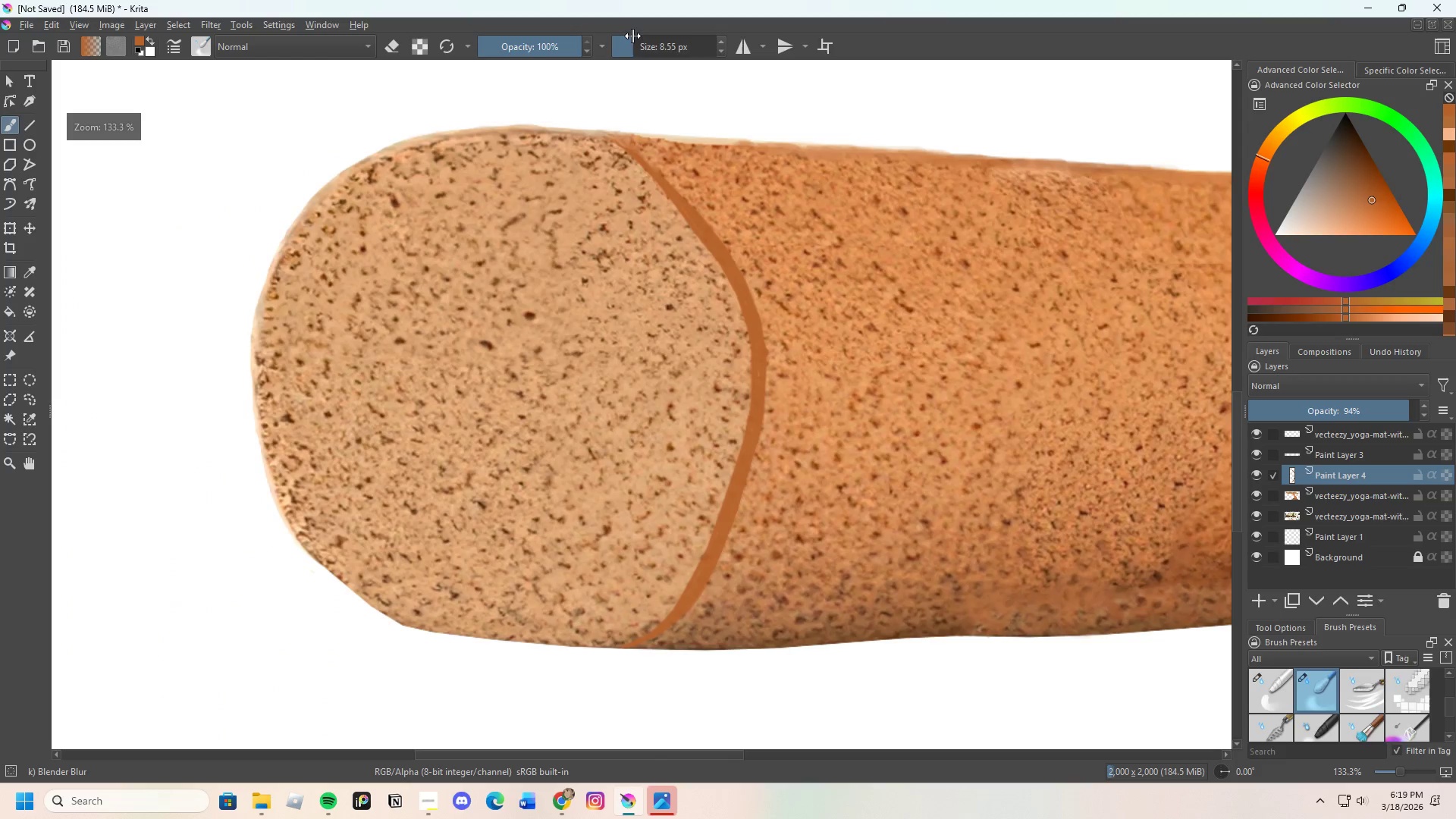 
left_click_drag(start_coordinate=[632, 36], to_coordinate=[642, 36])
 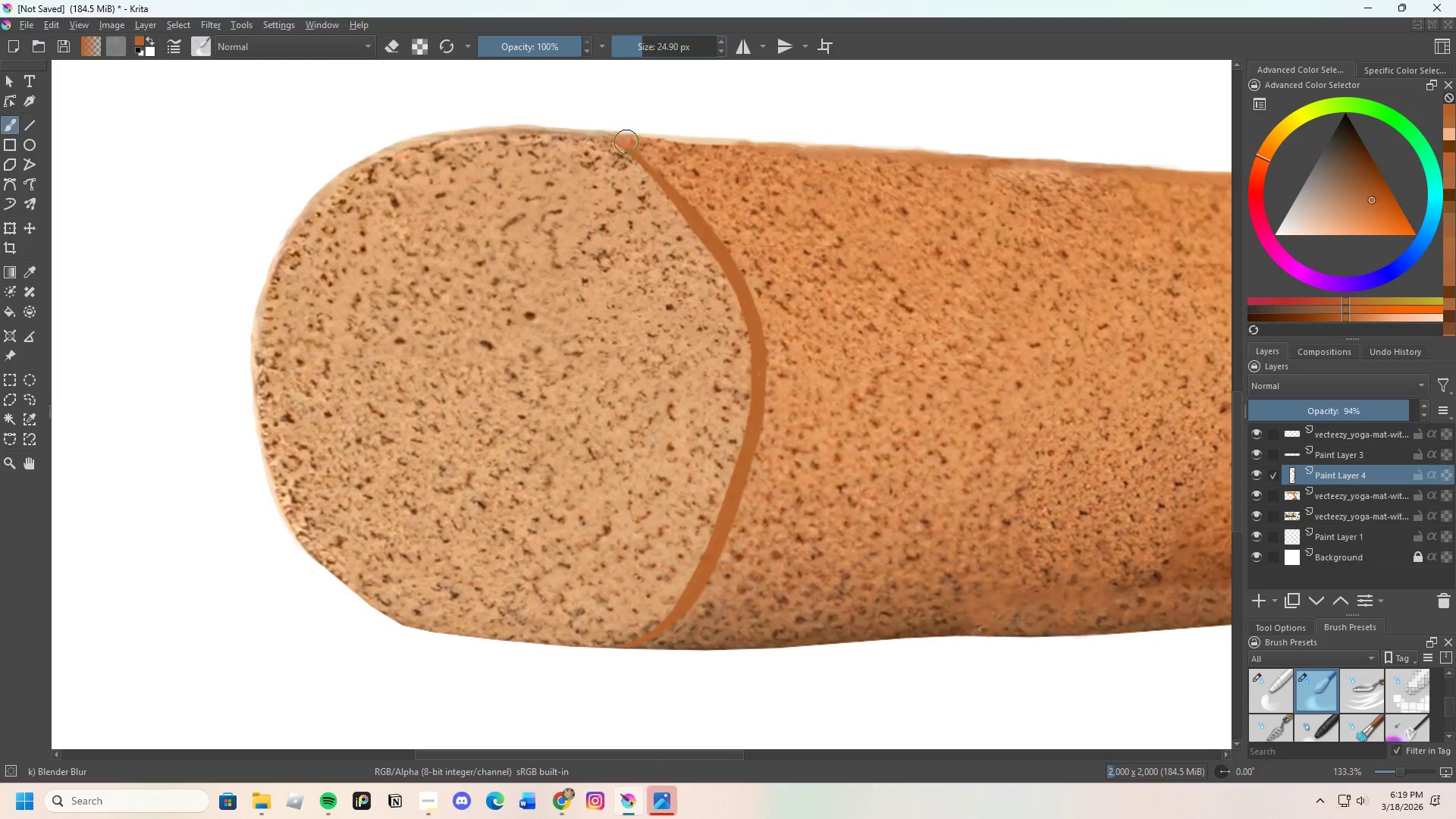 
left_click_drag(start_coordinate=[640, 146], to_coordinate=[698, 202])
 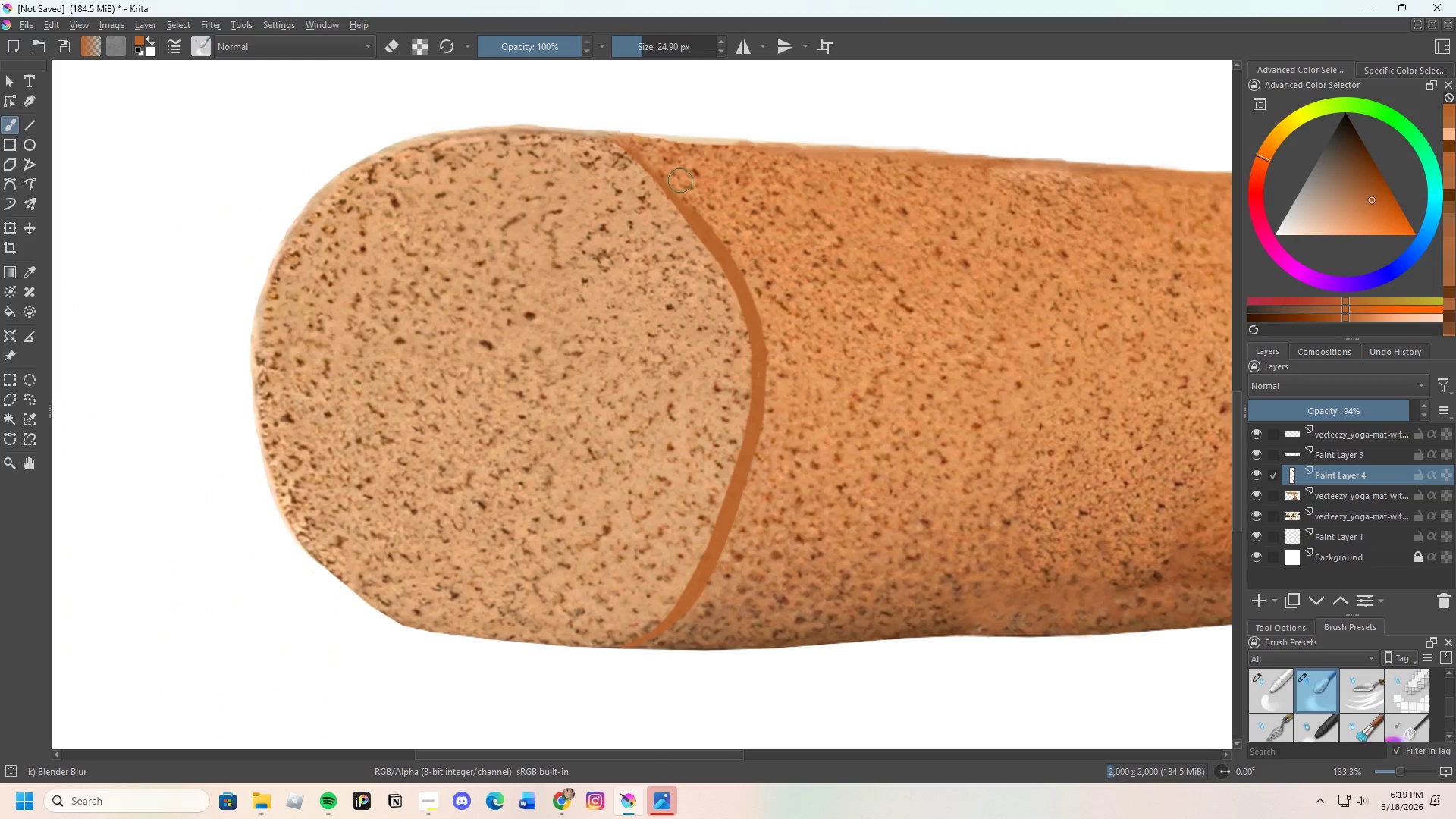 
left_click_drag(start_coordinate=[684, 183], to_coordinate=[743, 262])
 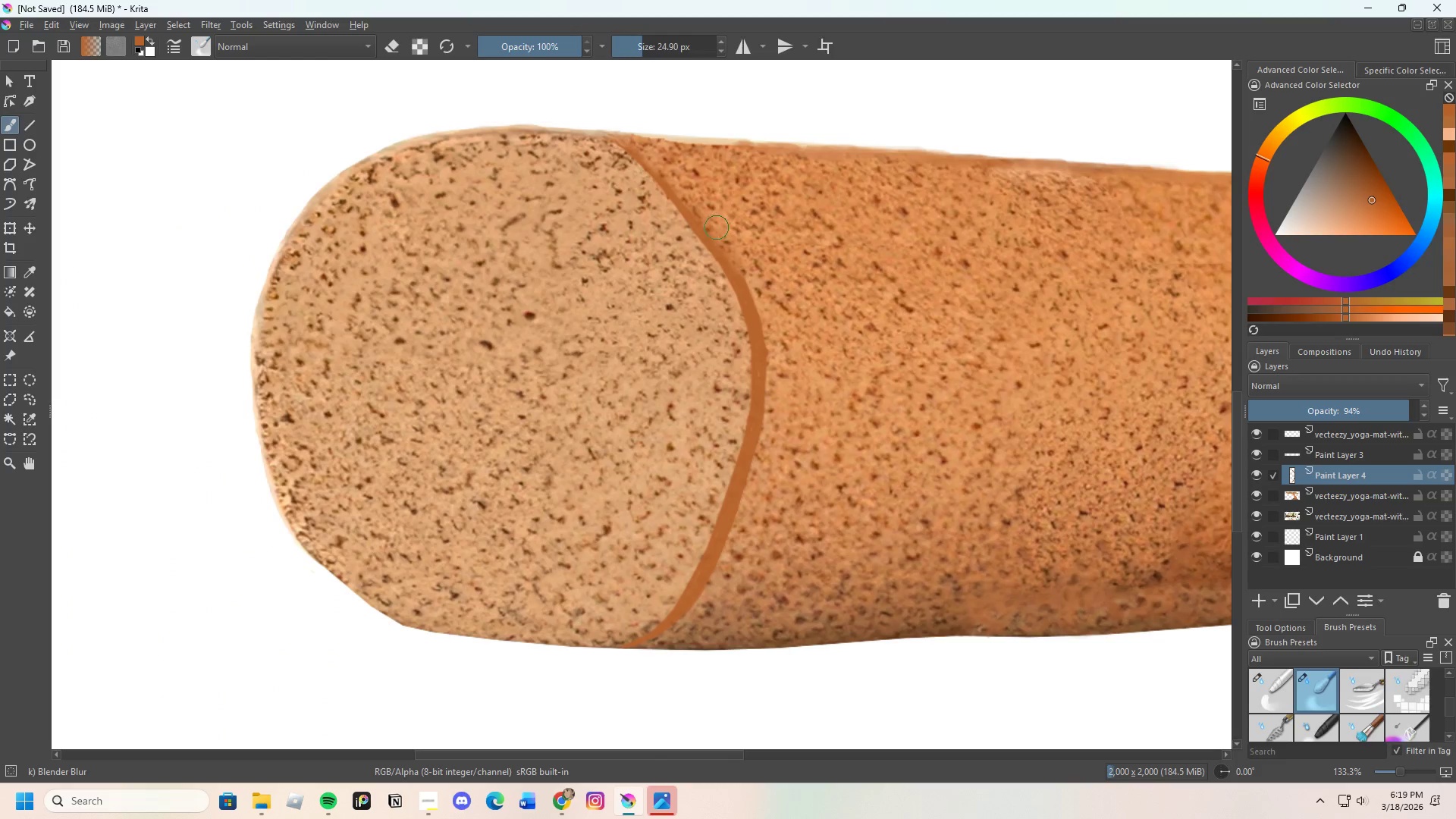 
left_click_drag(start_coordinate=[726, 237], to_coordinate=[784, 340])
 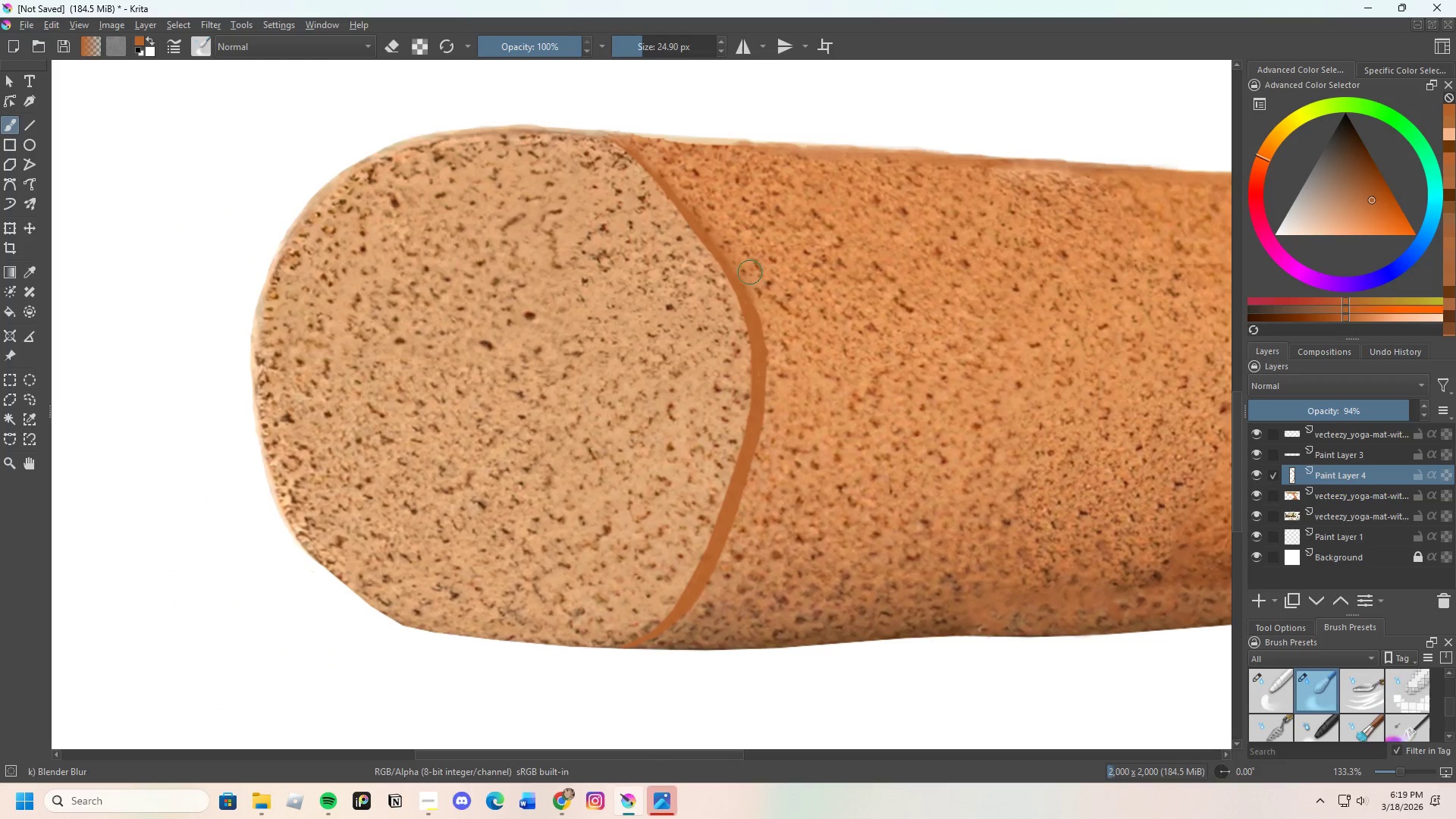 
left_click_drag(start_coordinate=[749, 269], to_coordinate=[777, 424])
 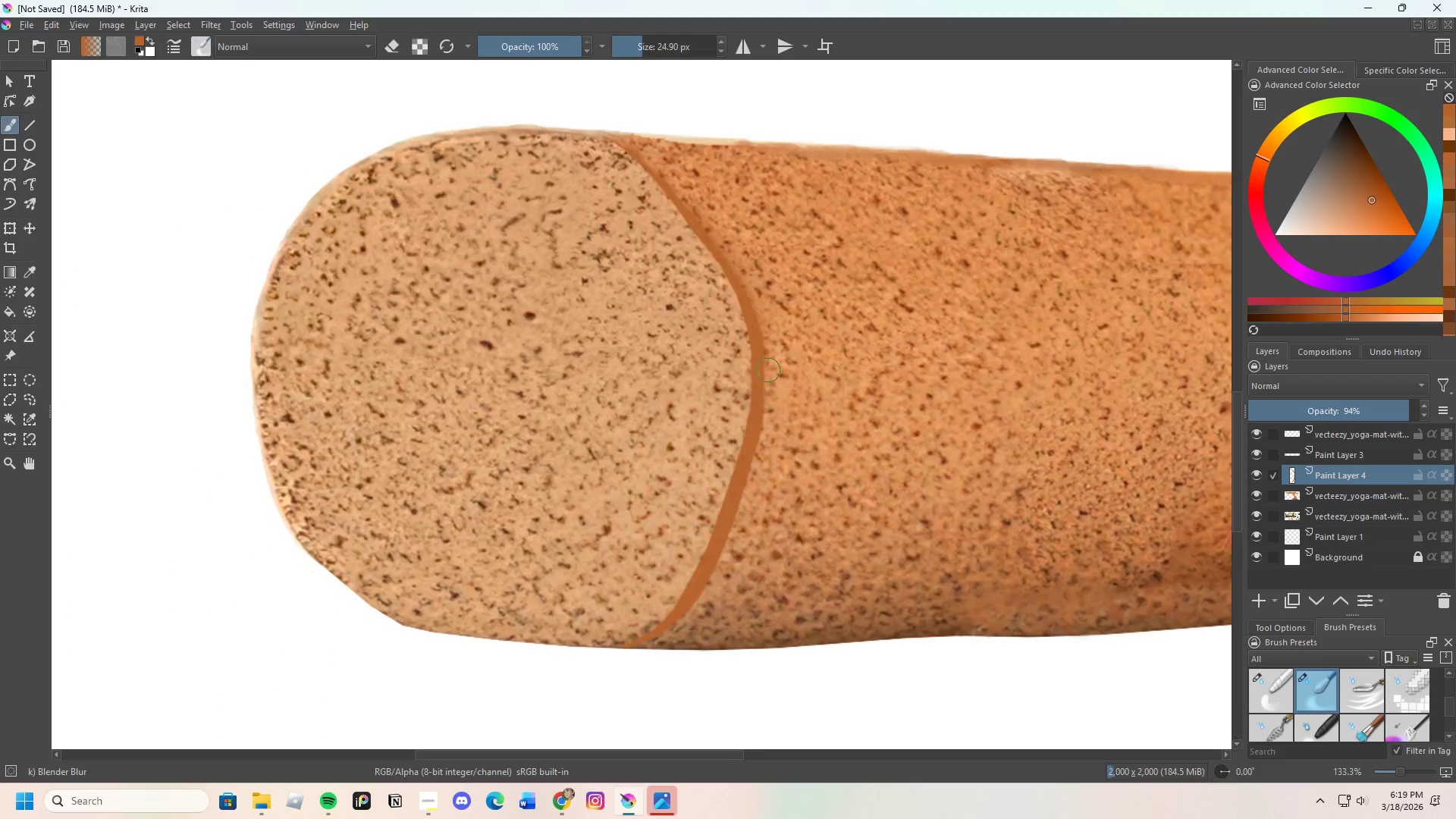 
scroll: coordinate [770, 428], scroll_direction: none, amount: 0.0
 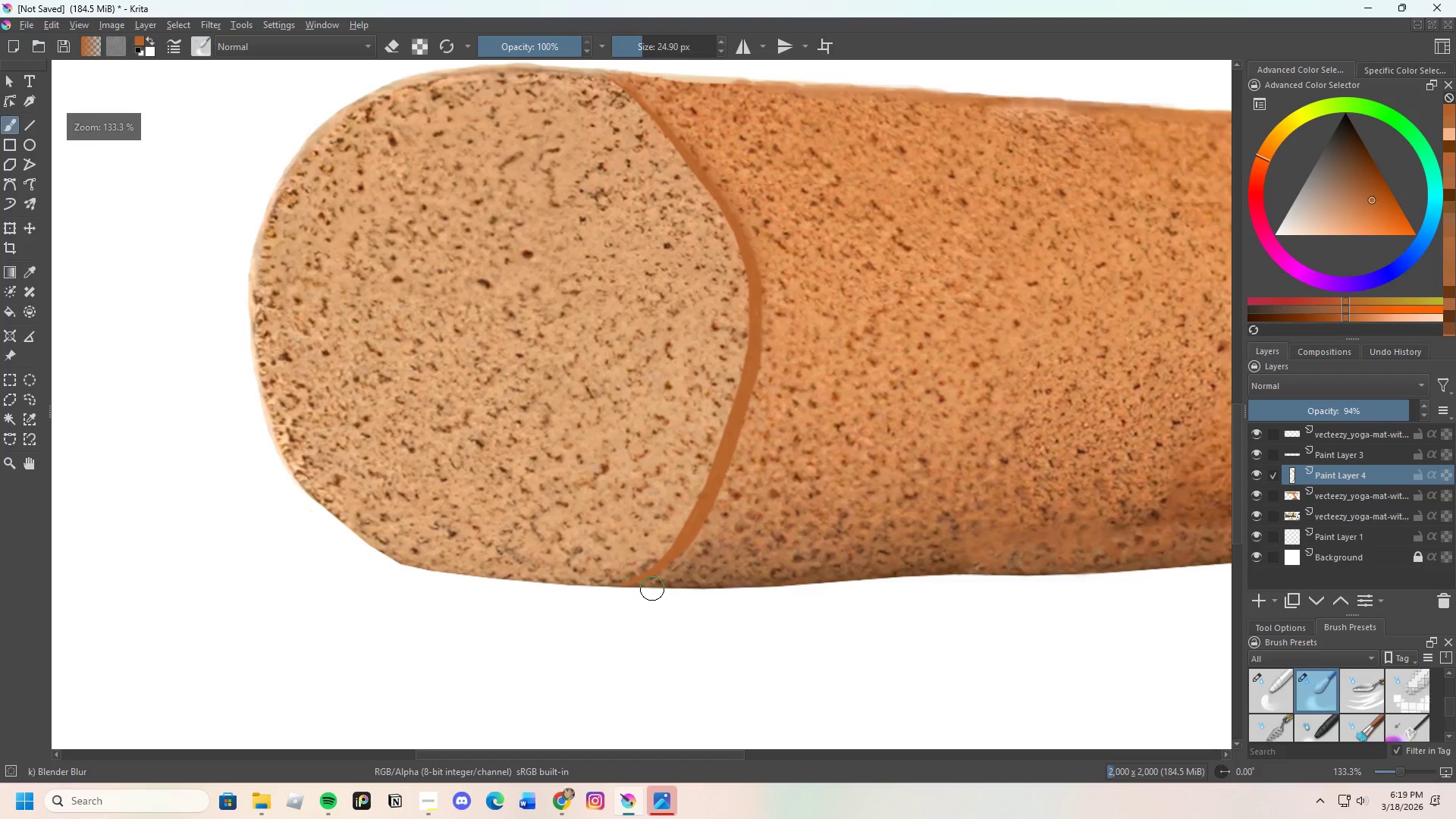 
left_click_drag(start_coordinate=[647, 592], to_coordinate=[654, 579])
 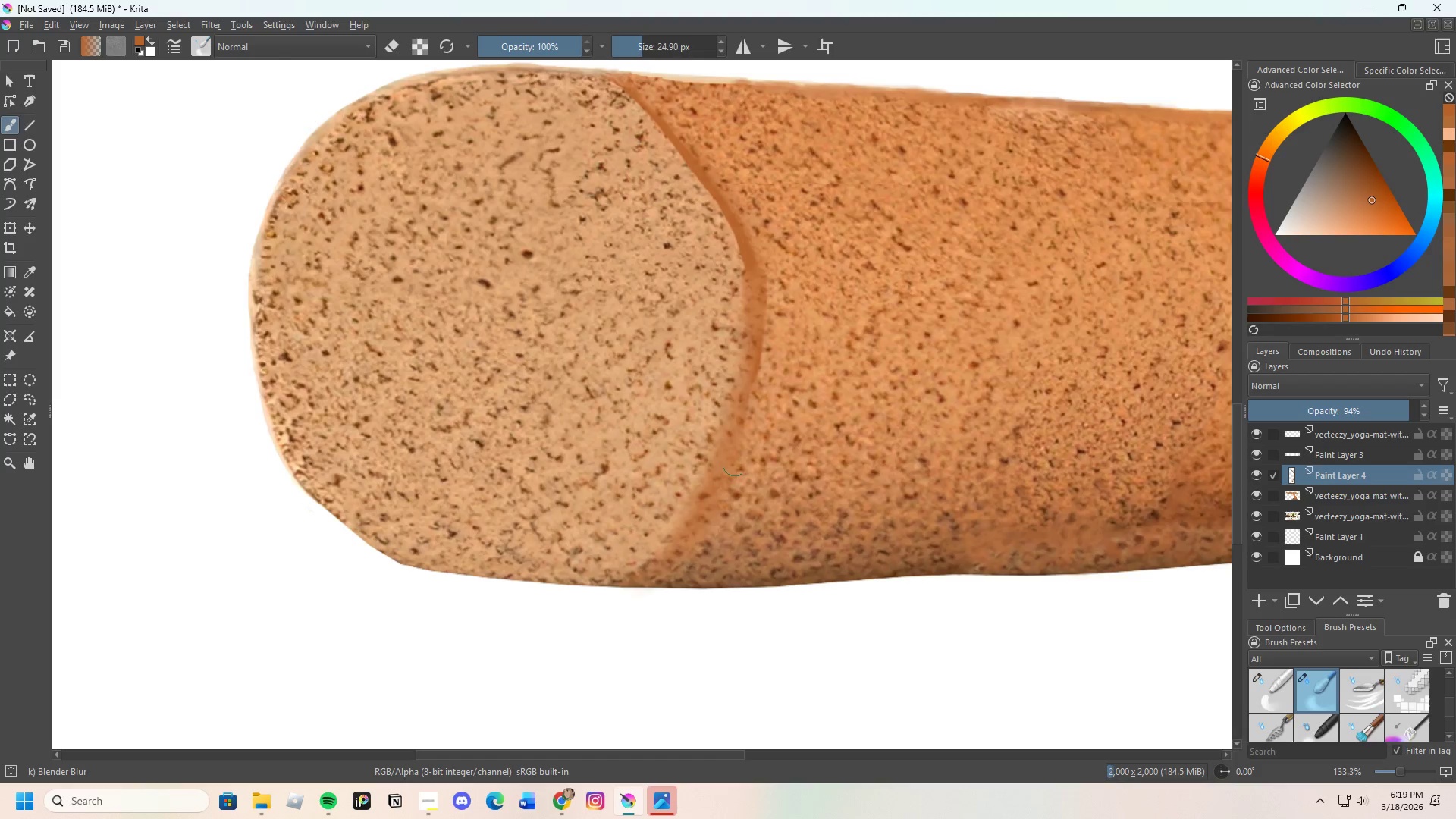 
scroll: coordinate [720, 300], scroll_direction: none, amount: 0.0
 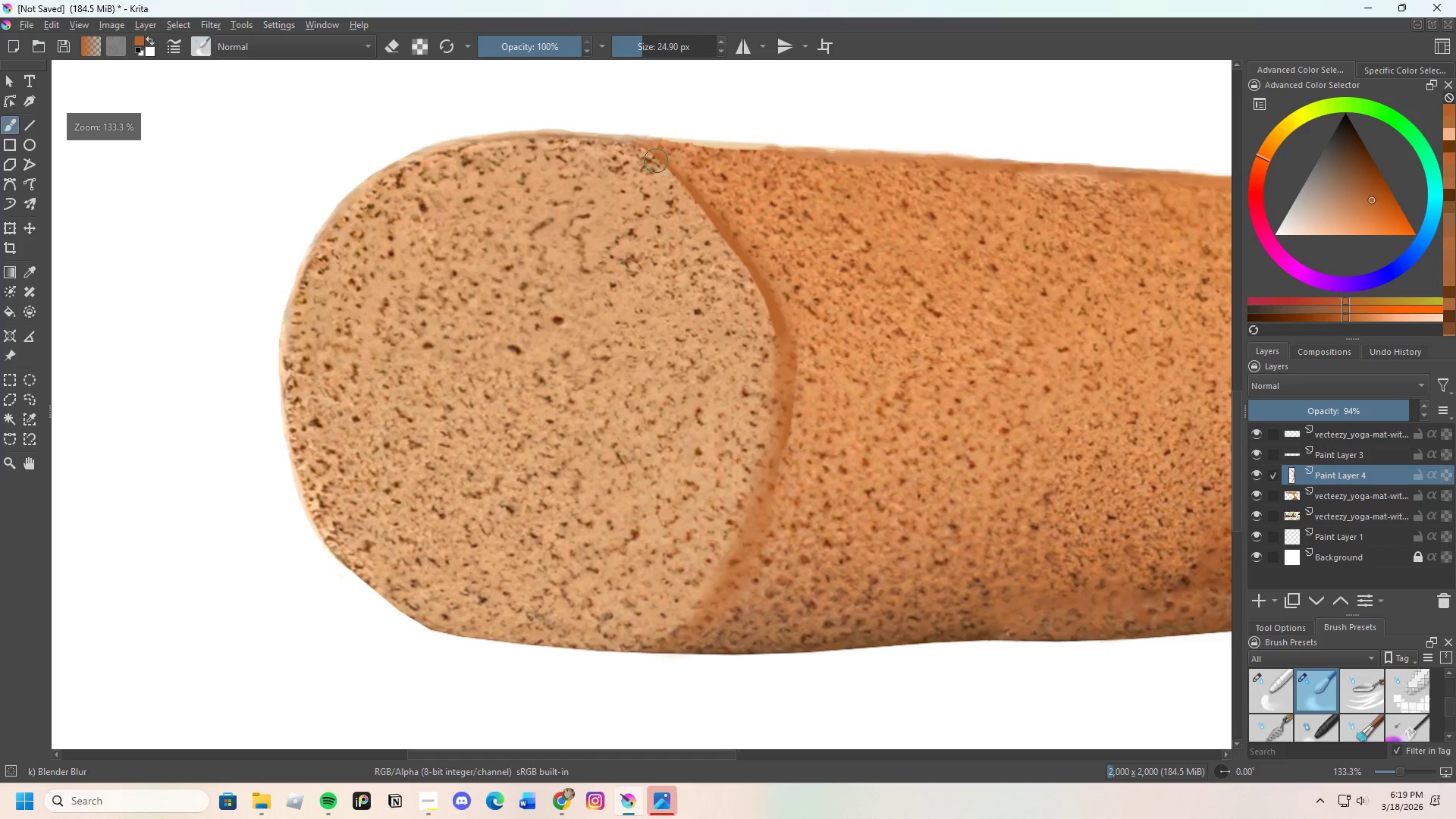 
left_click_drag(start_coordinate=[661, 160], to_coordinate=[767, 545])
 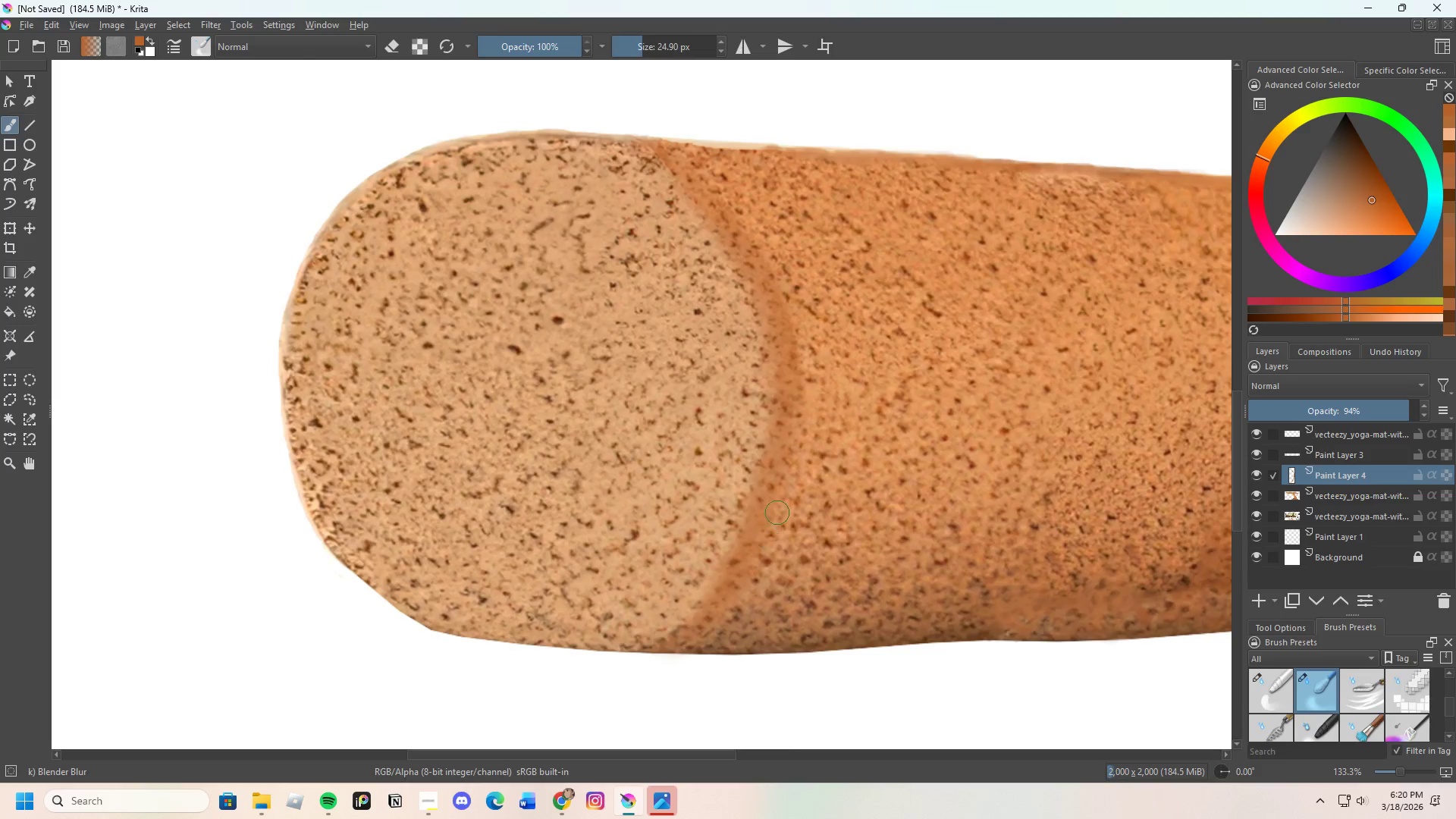 
scroll: coordinate [838, 397], scroll_direction: down, amount: 3.0
 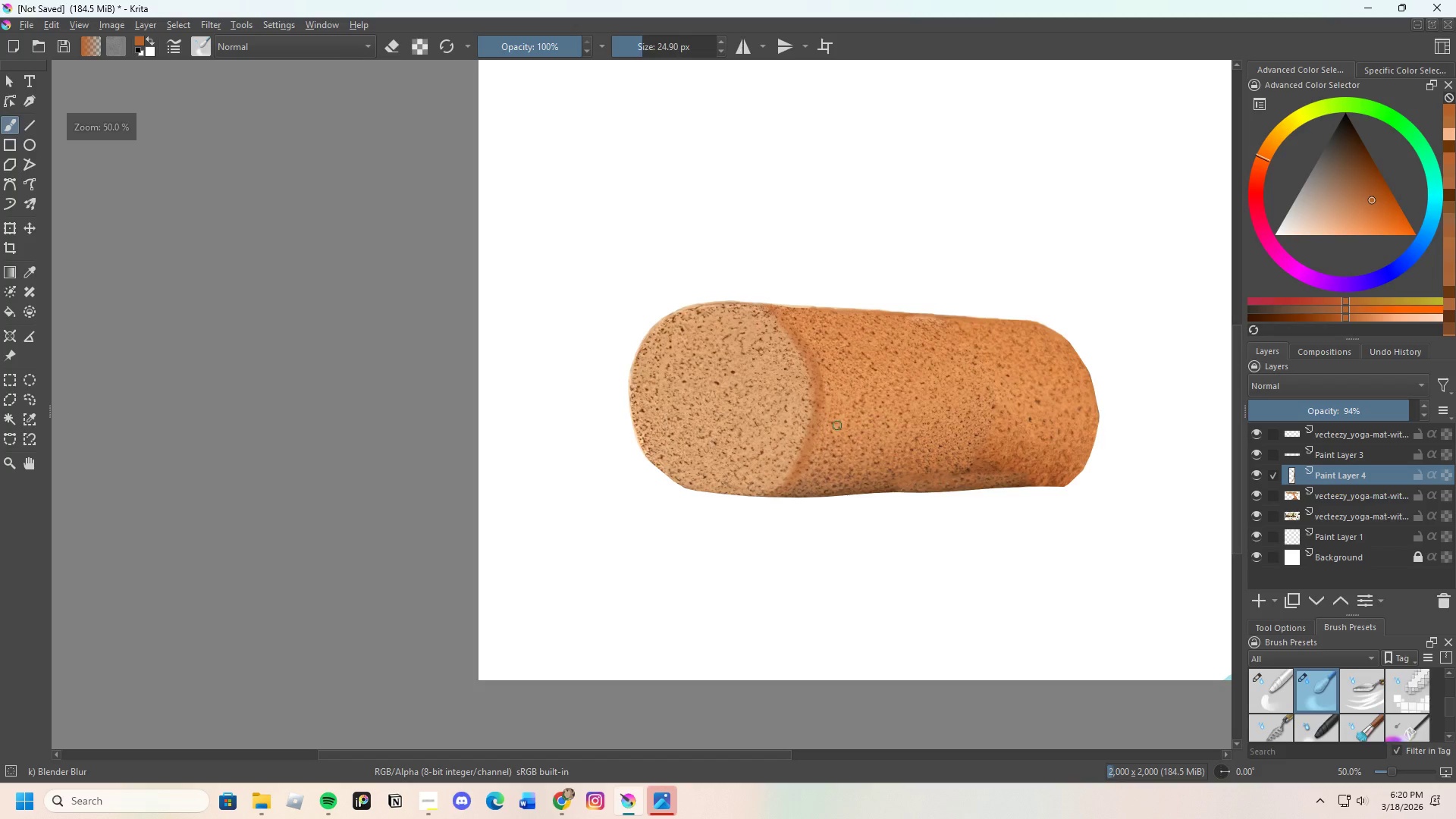 
scroll: coordinate [880, 308], scroll_direction: up, amount: 3.0
 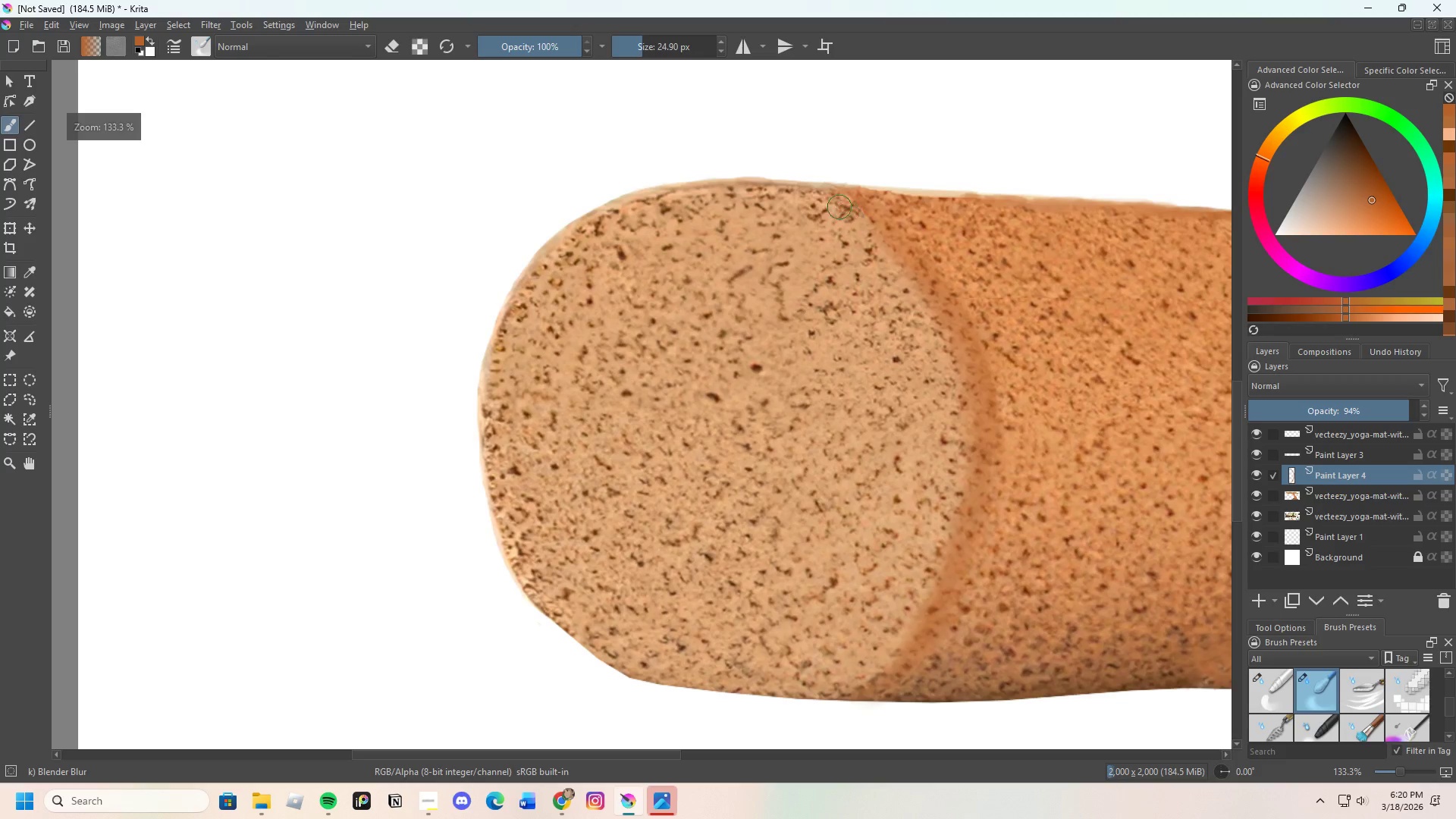 
left_click_drag(start_coordinate=[835, 194], to_coordinate=[890, 239])
 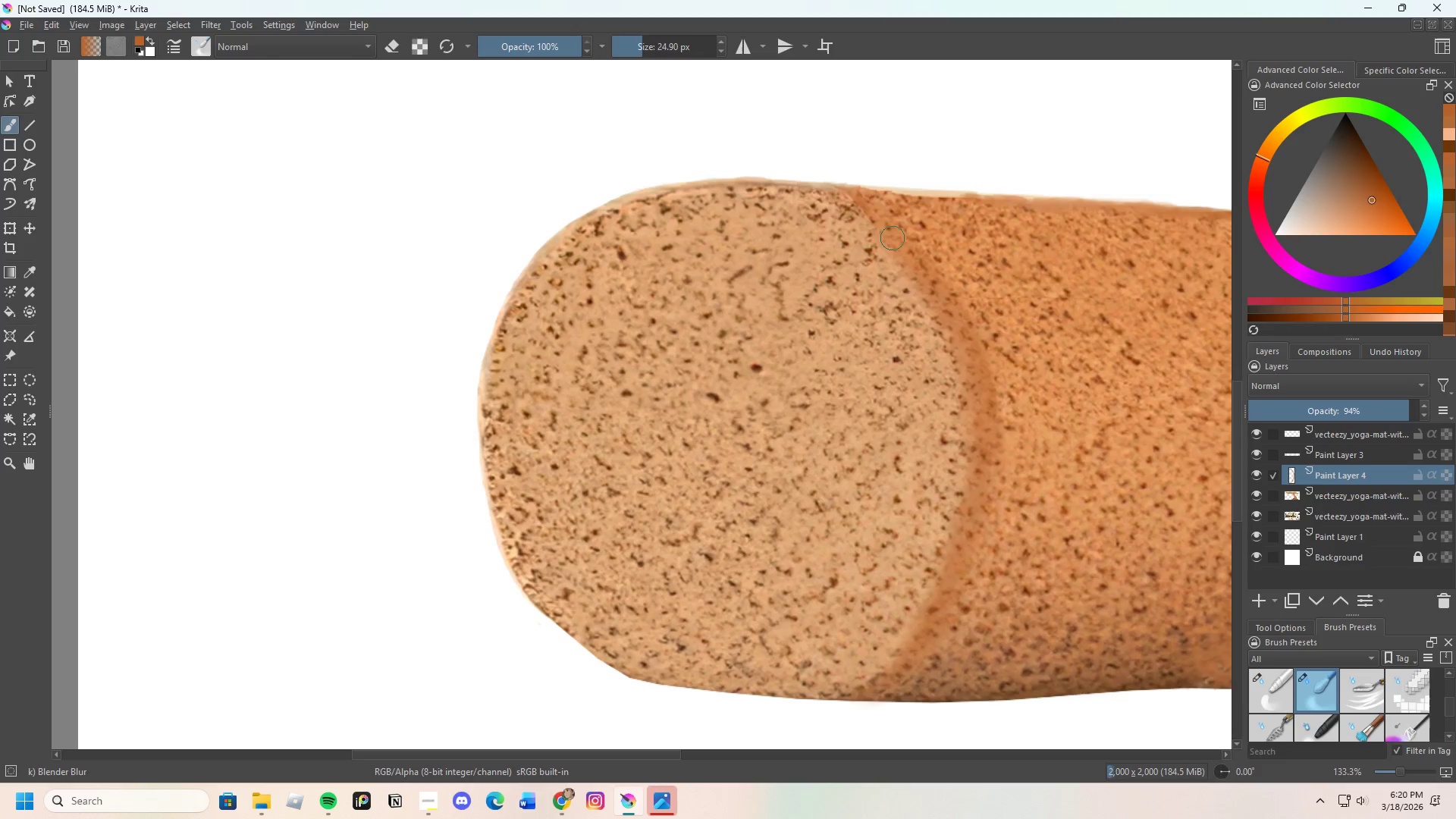 
left_click_drag(start_coordinate=[935, 291], to_coordinate=[858, 690])
 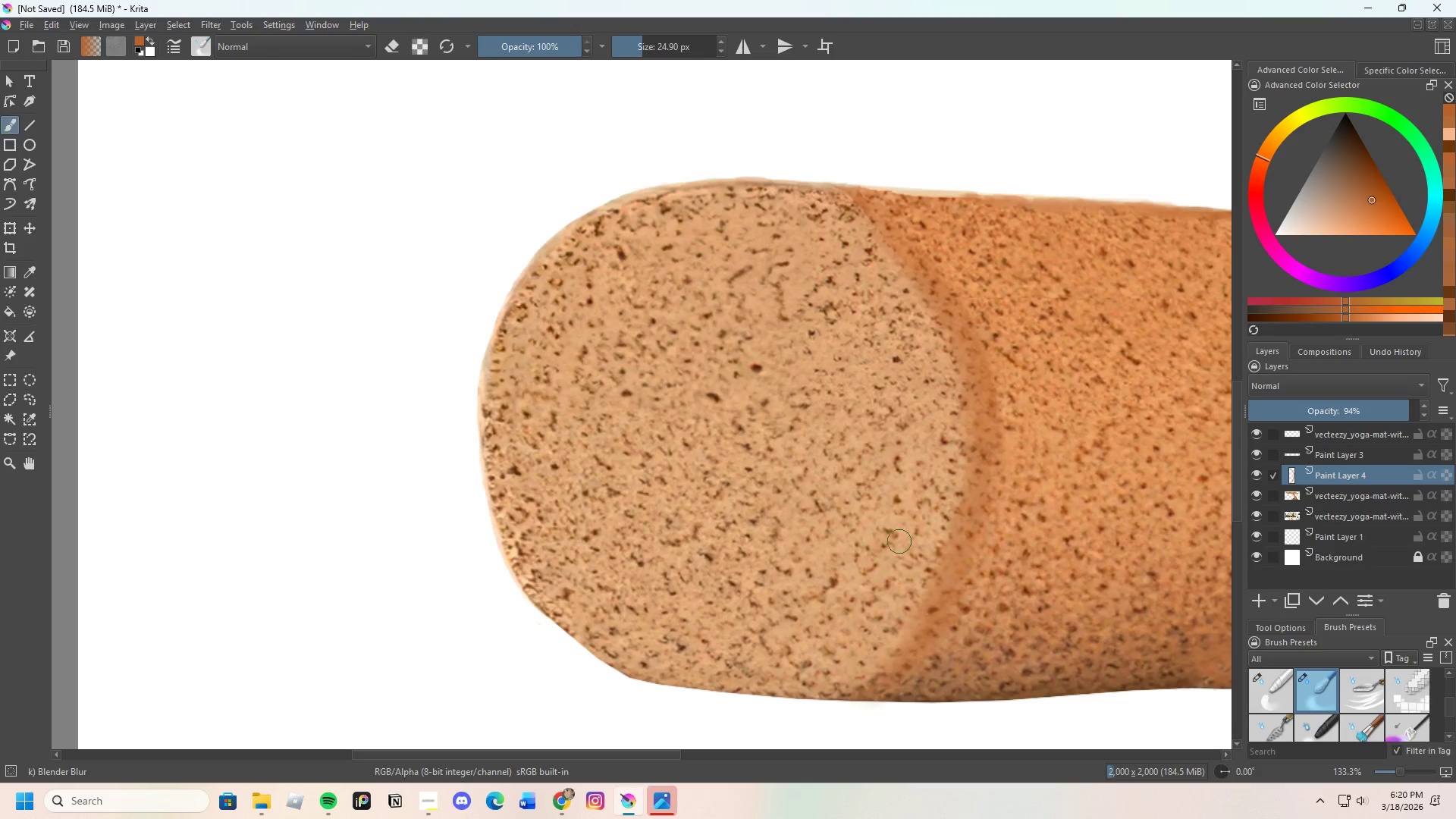 
scroll: coordinate [876, 404], scroll_direction: none, amount: 0.0
 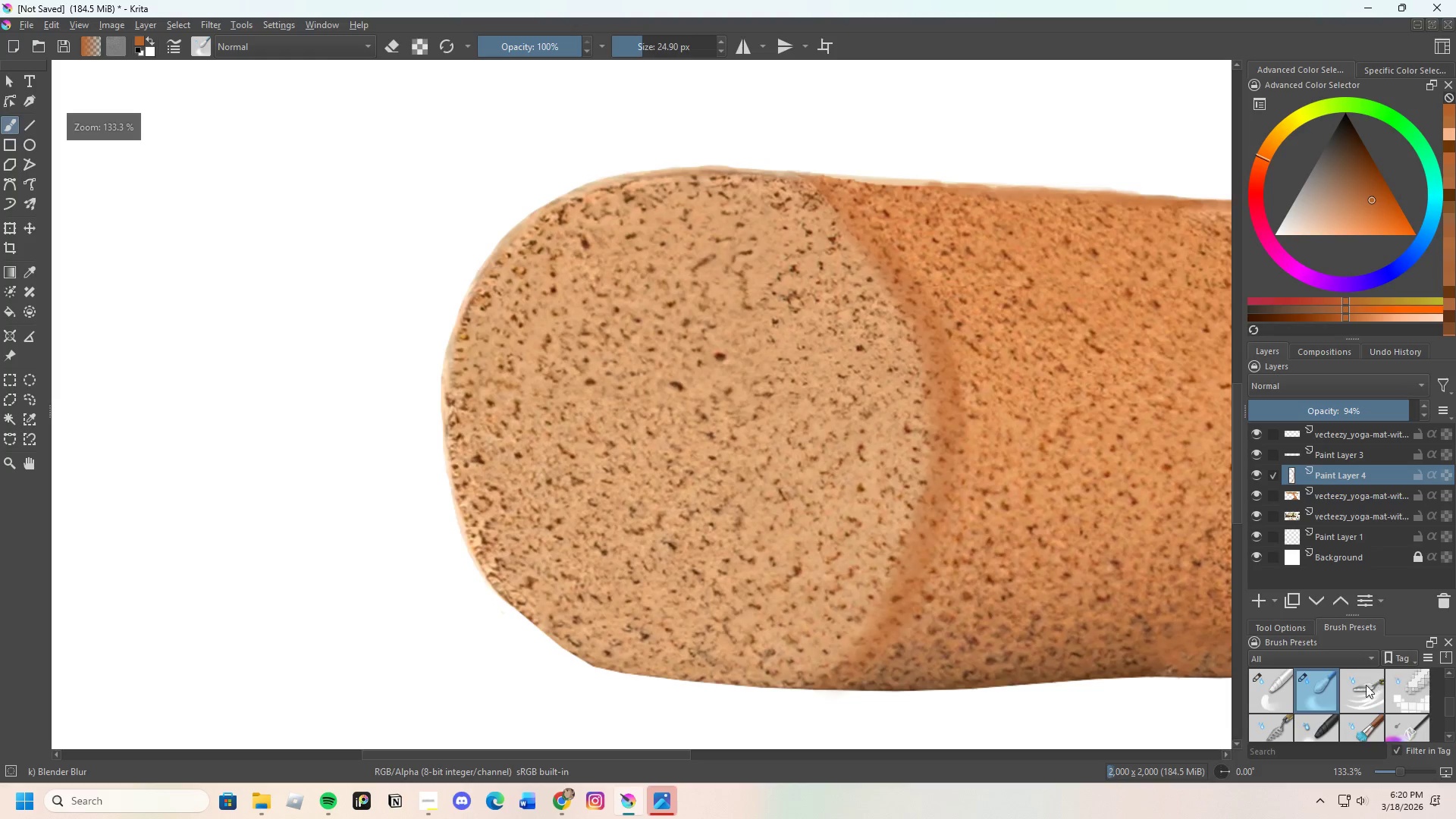 
scroll: coordinate [1377, 700], scroll_direction: up, amount: 1.0
 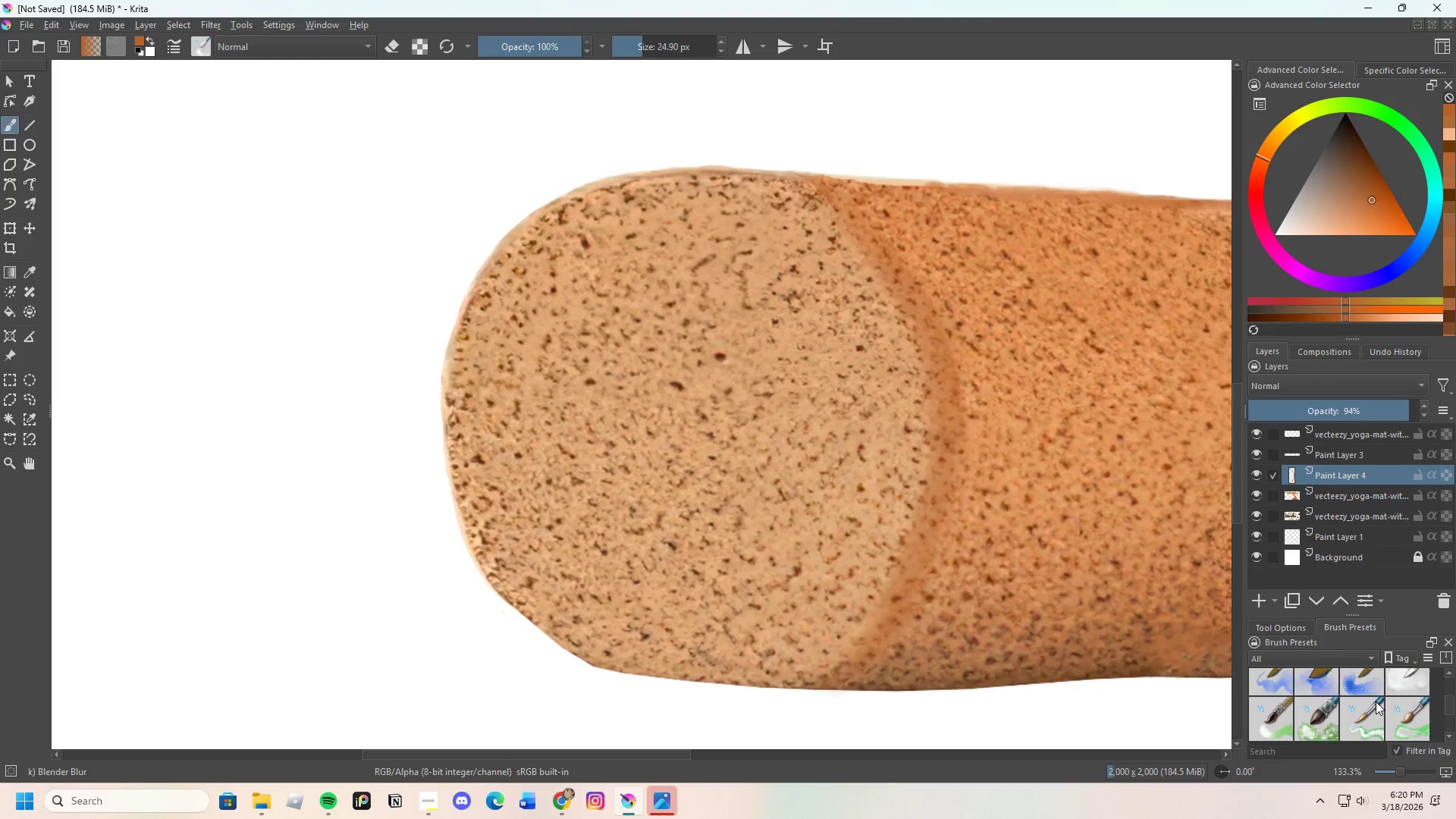 
scroll: coordinate [1354, 719], scroll_direction: down, amount: 2.0
 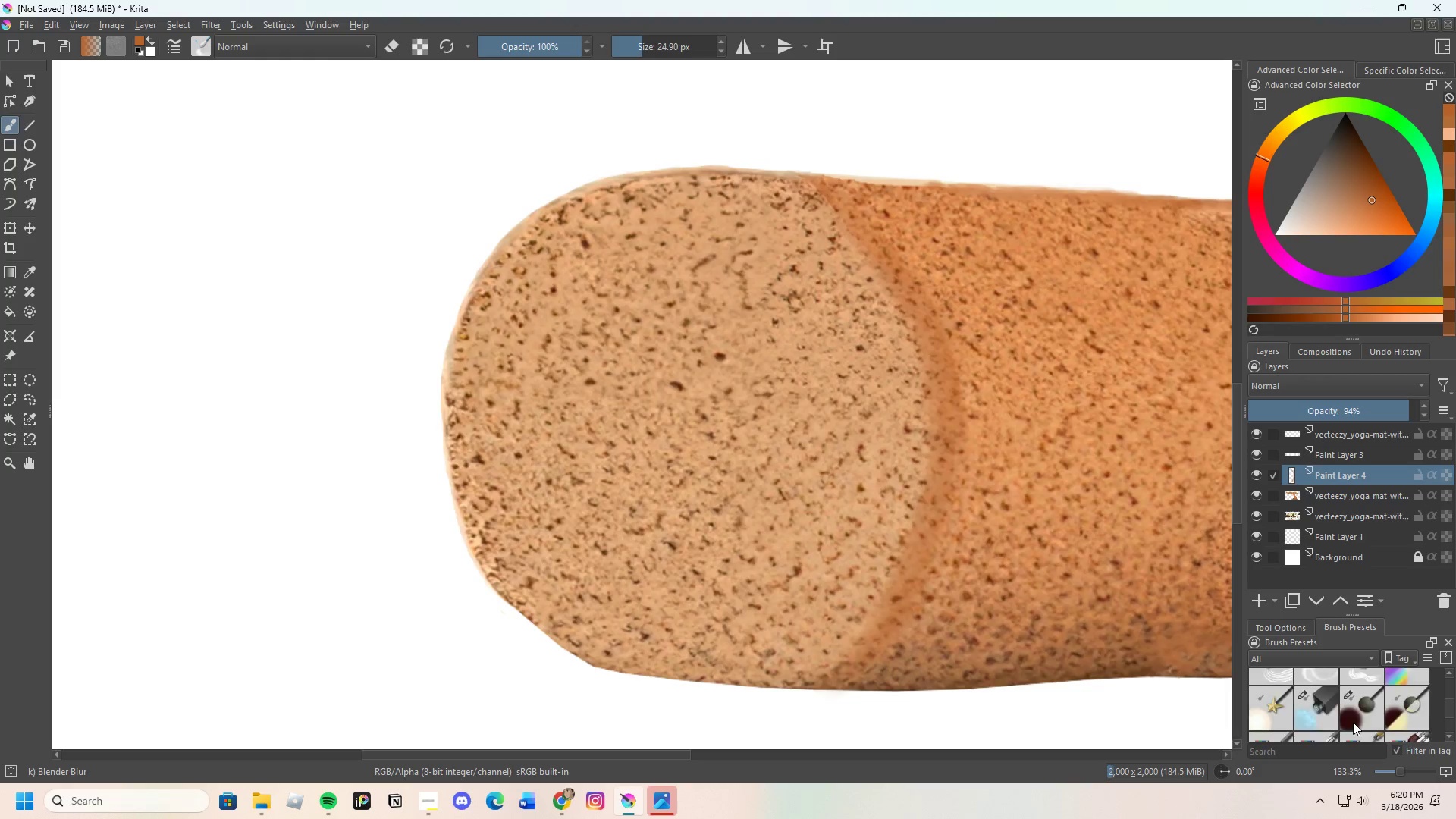 
scroll: coordinate [1357, 727], scroll_direction: up, amount: 11.0
 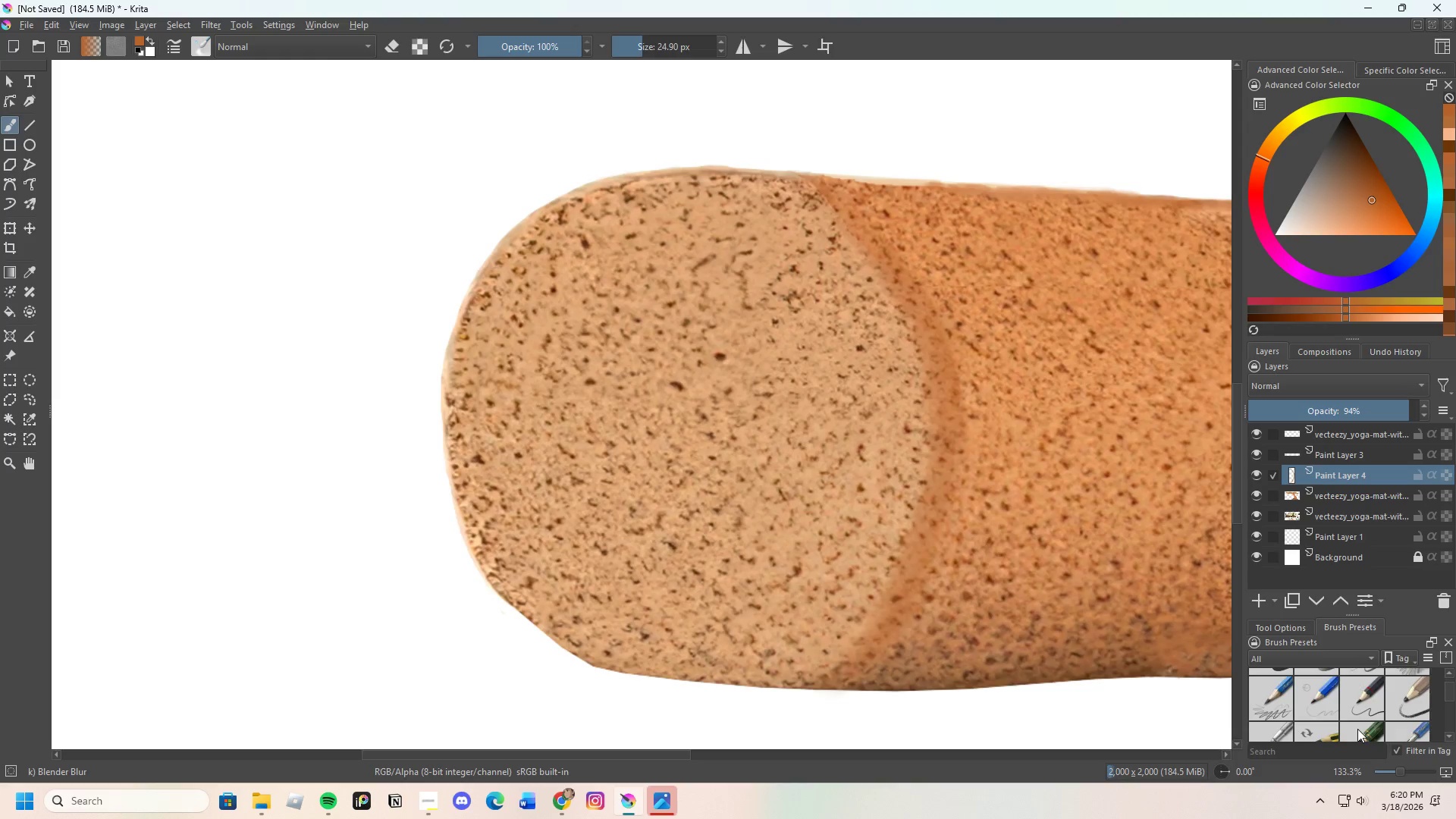 
scroll: coordinate [1357, 729], scroll_direction: down, amount: 3.0
 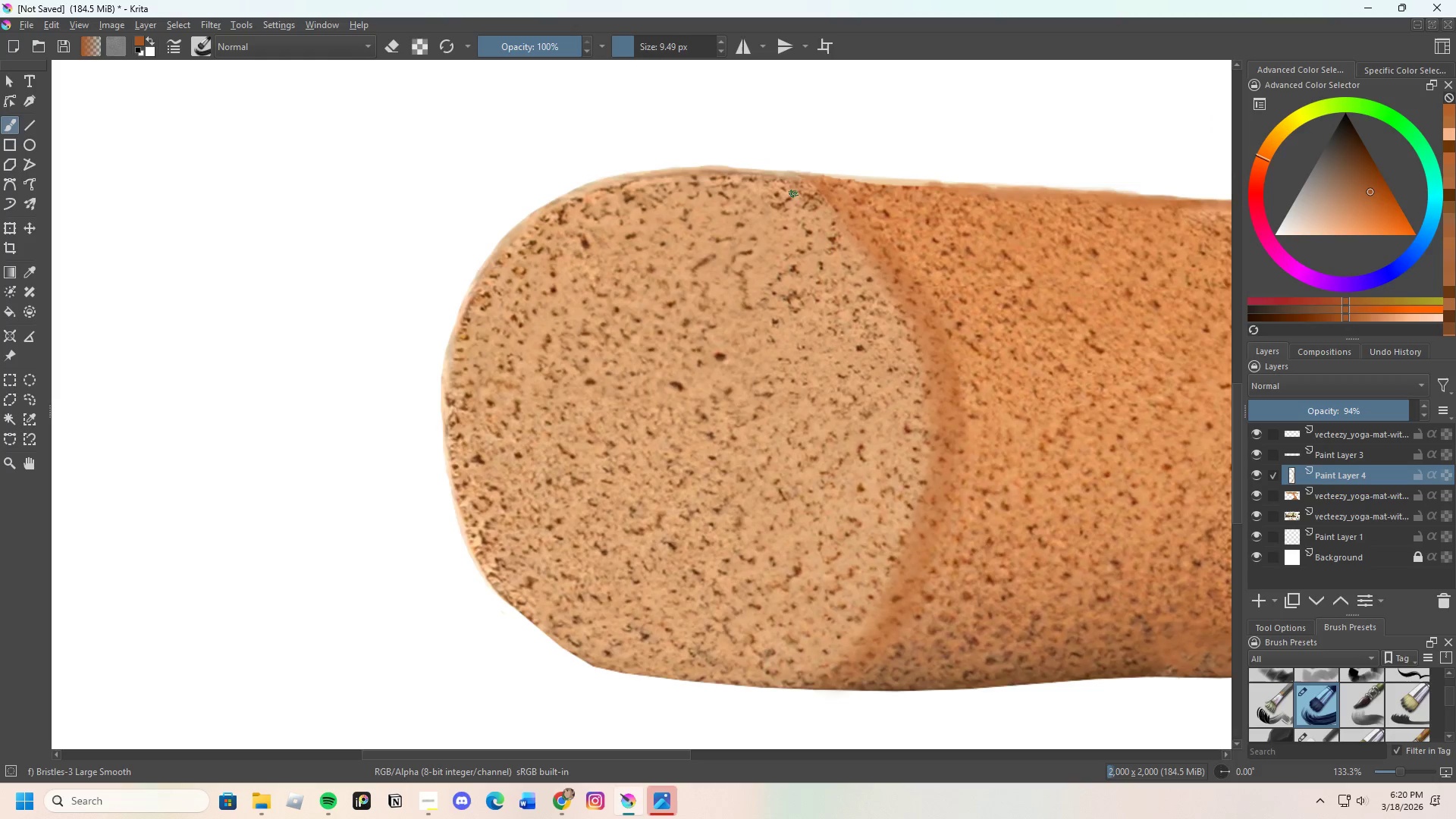 
wait(5.56)
 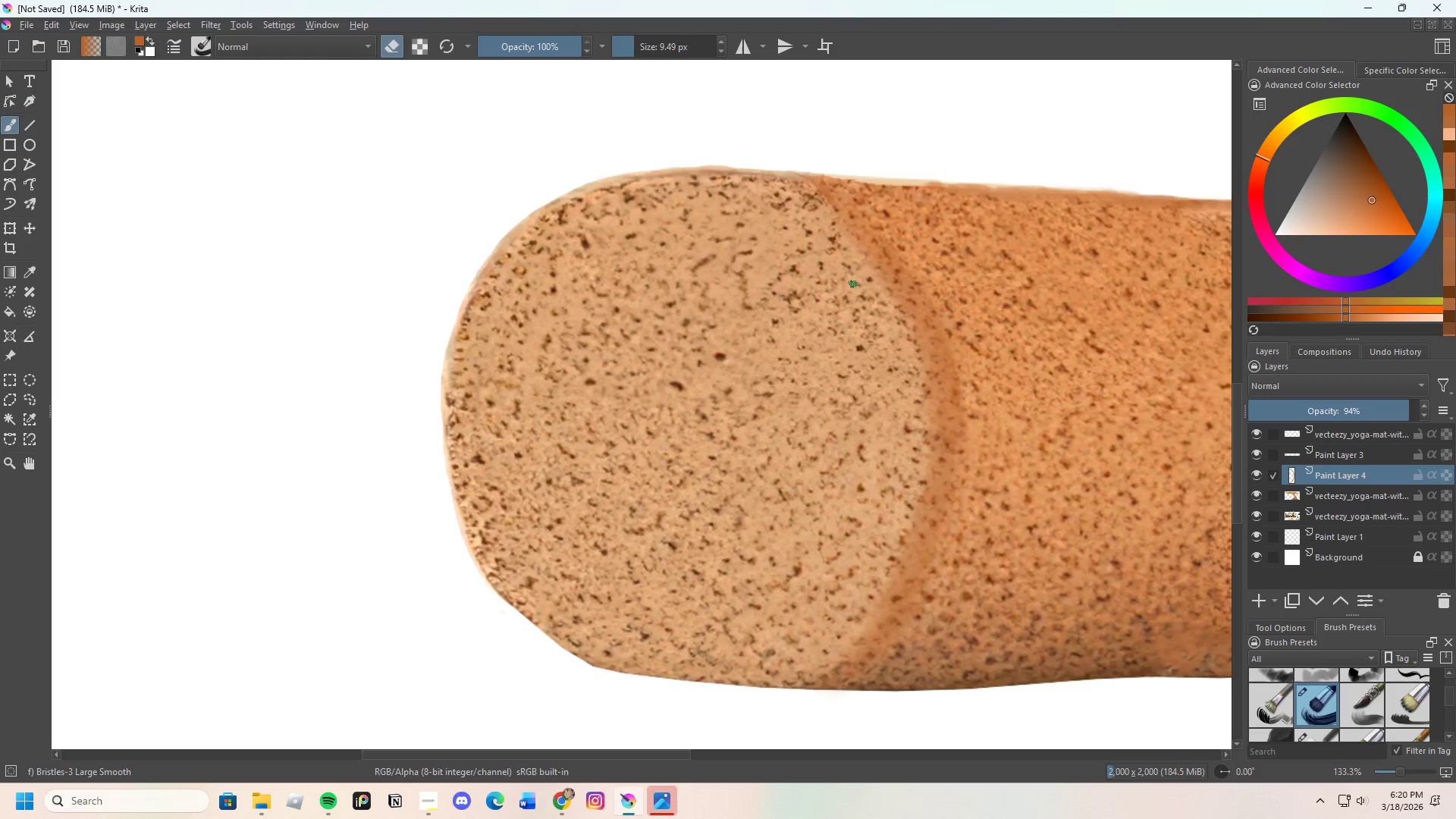 
left_click_drag(start_coordinate=[797, 186], to_coordinate=[893, 299])
 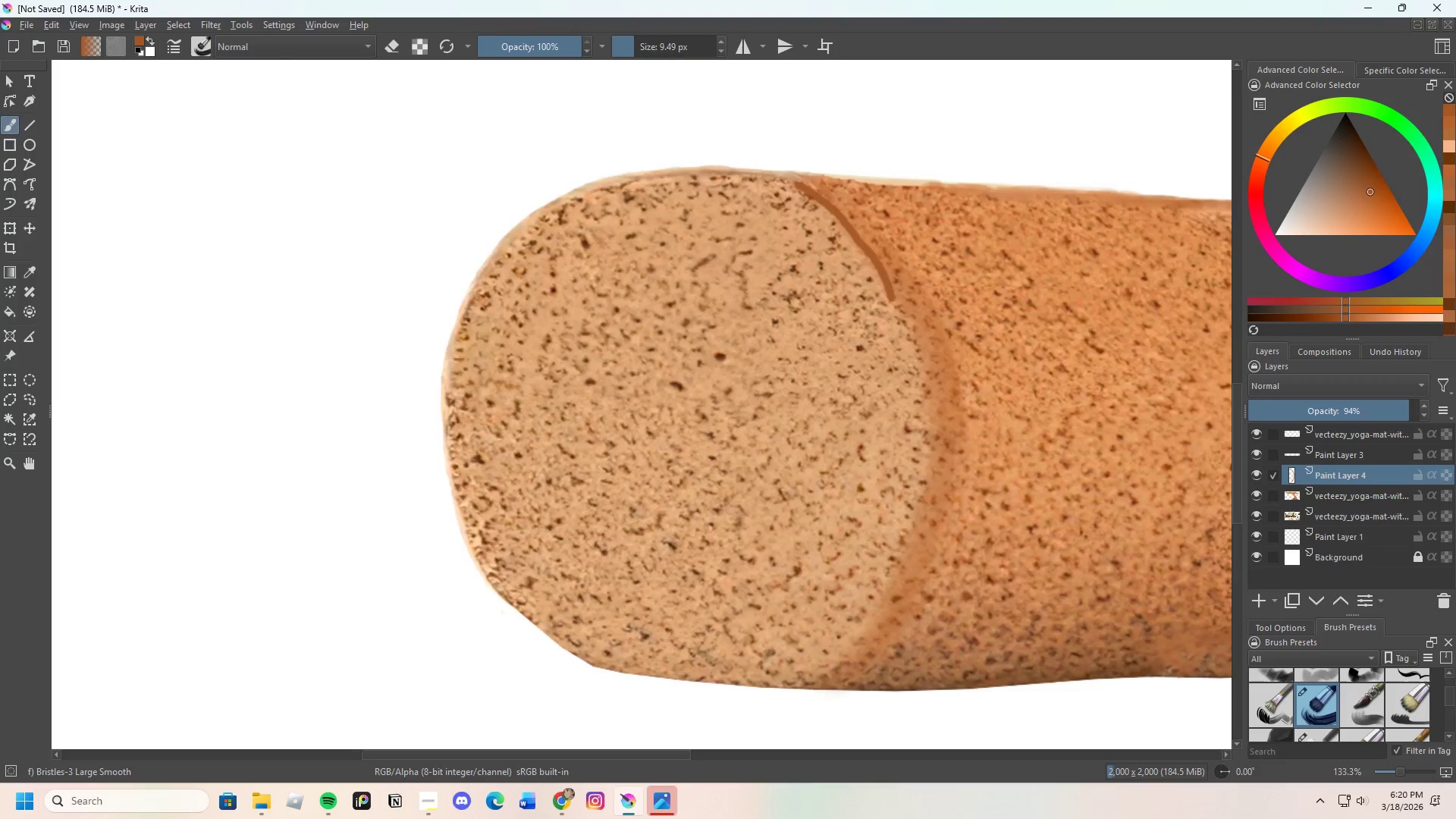 
scroll: coordinate [877, 328], scroll_direction: none, amount: 0.0
 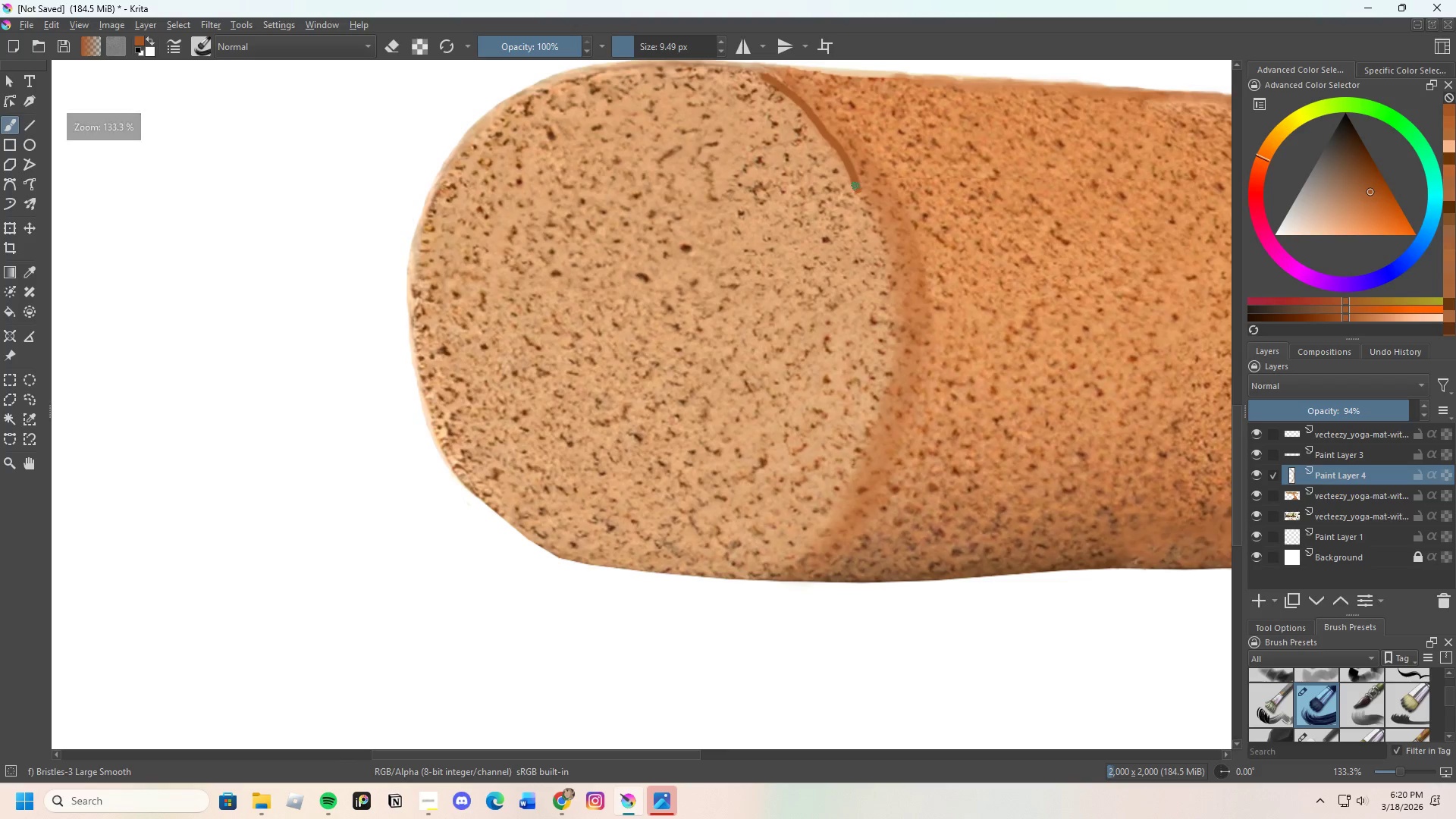 
left_click_drag(start_coordinate=[858, 183], to_coordinate=[890, 300])
 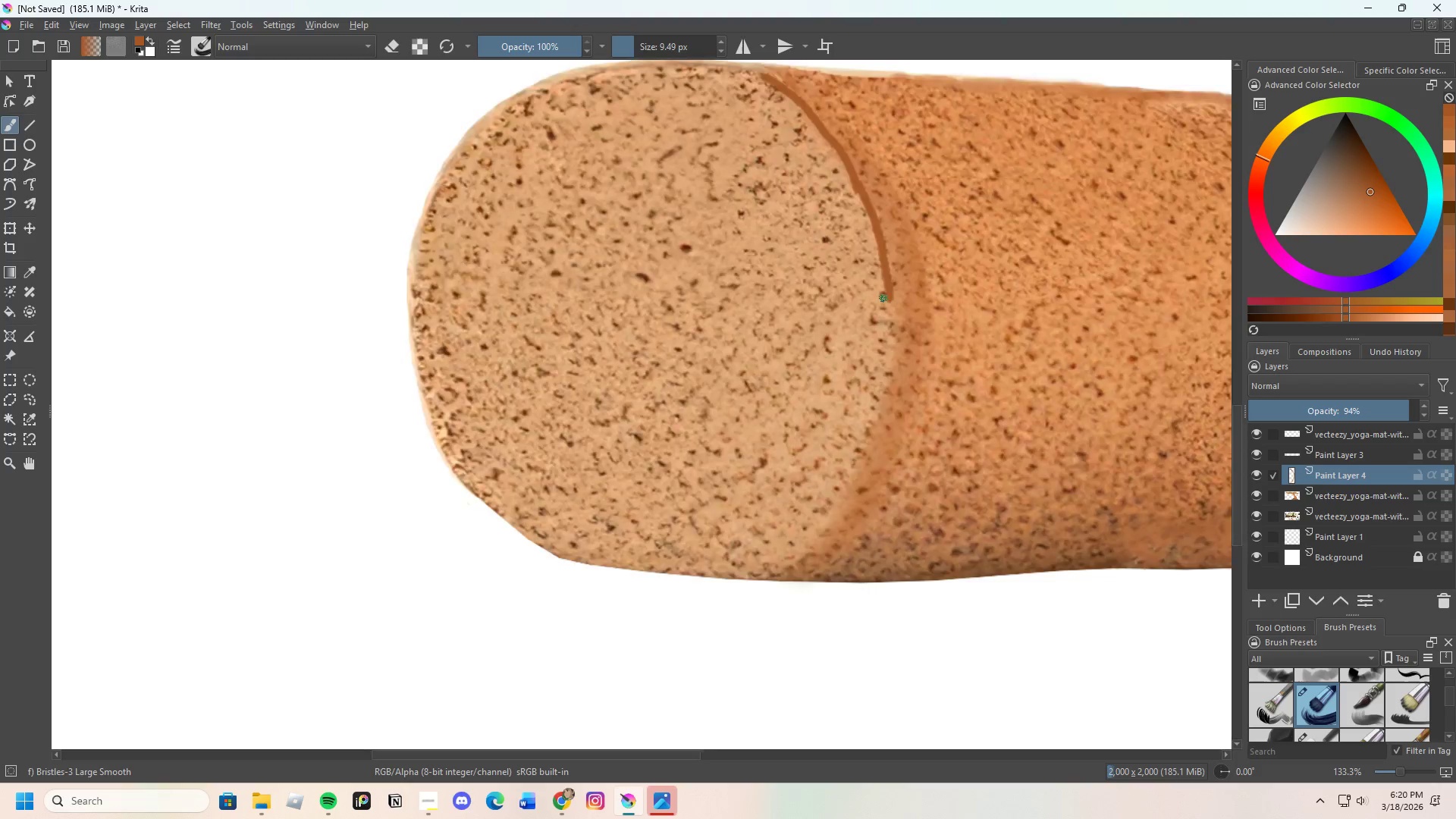 
scroll: coordinate [877, 364], scroll_direction: none, amount: 0.0
 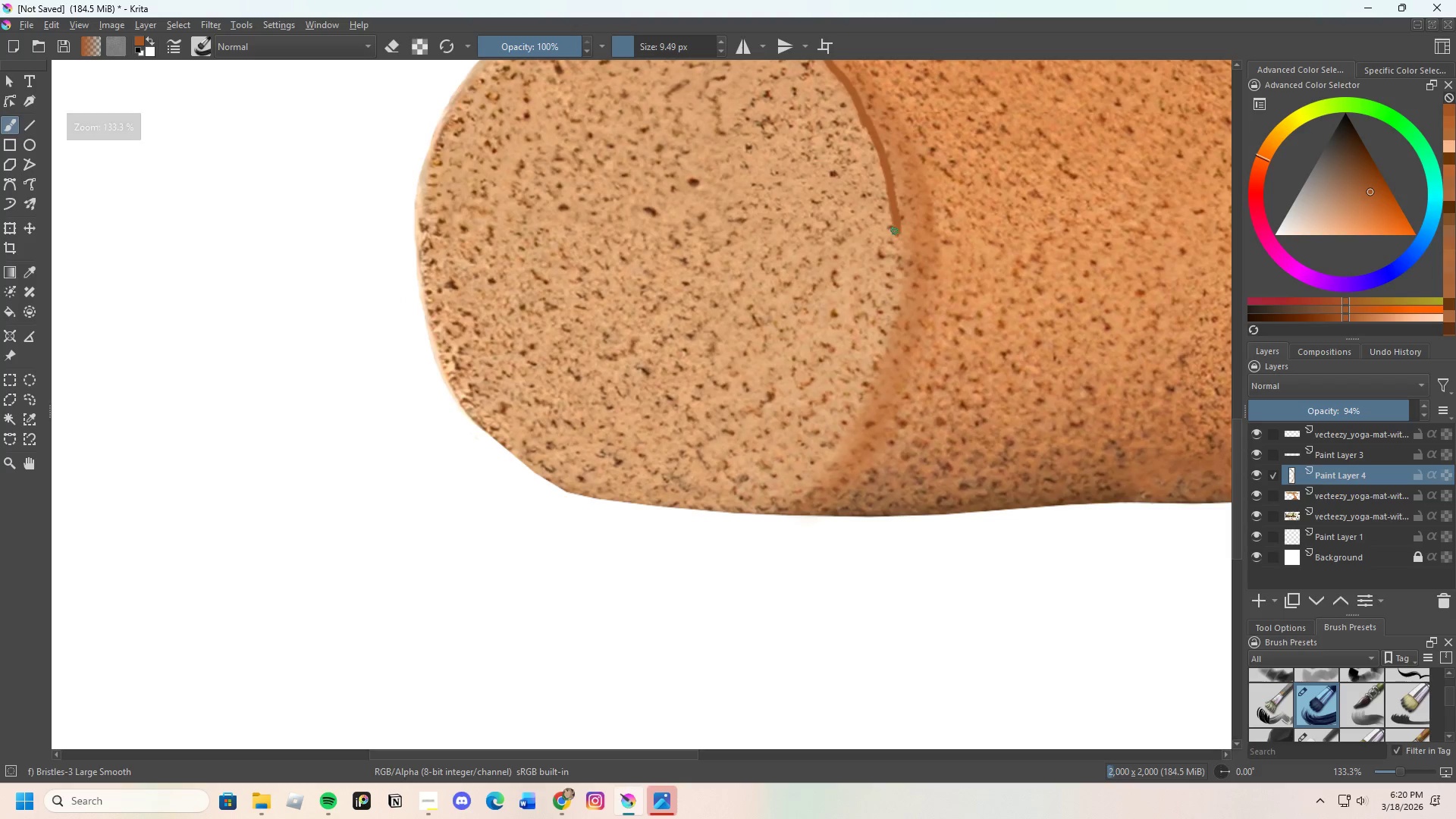 
left_click_drag(start_coordinate=[896, 231], to_coordinate=[881, 328])
 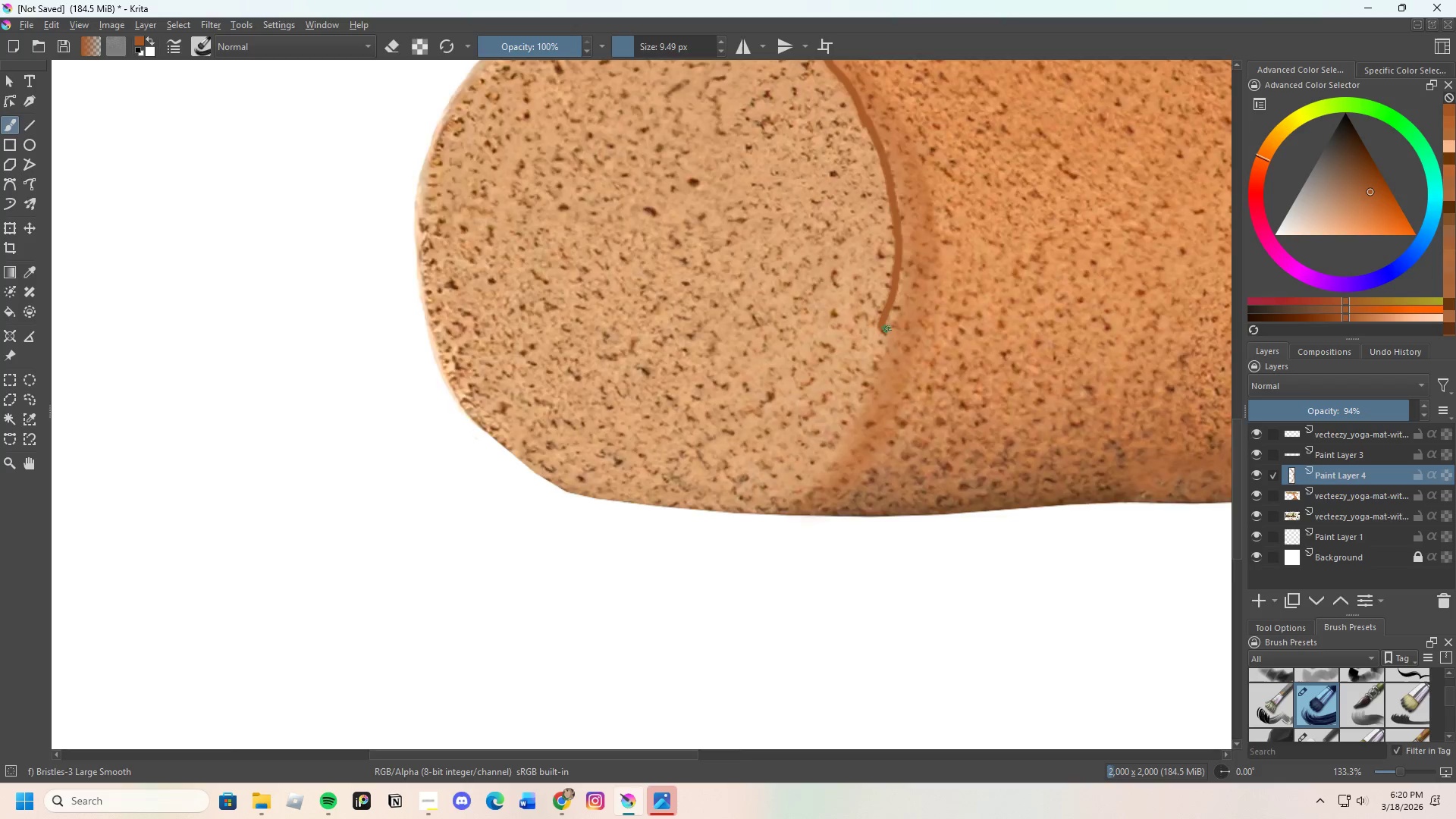 
scroll: coordinate [870, 381], scroll_direction: none, amount: 0.0
 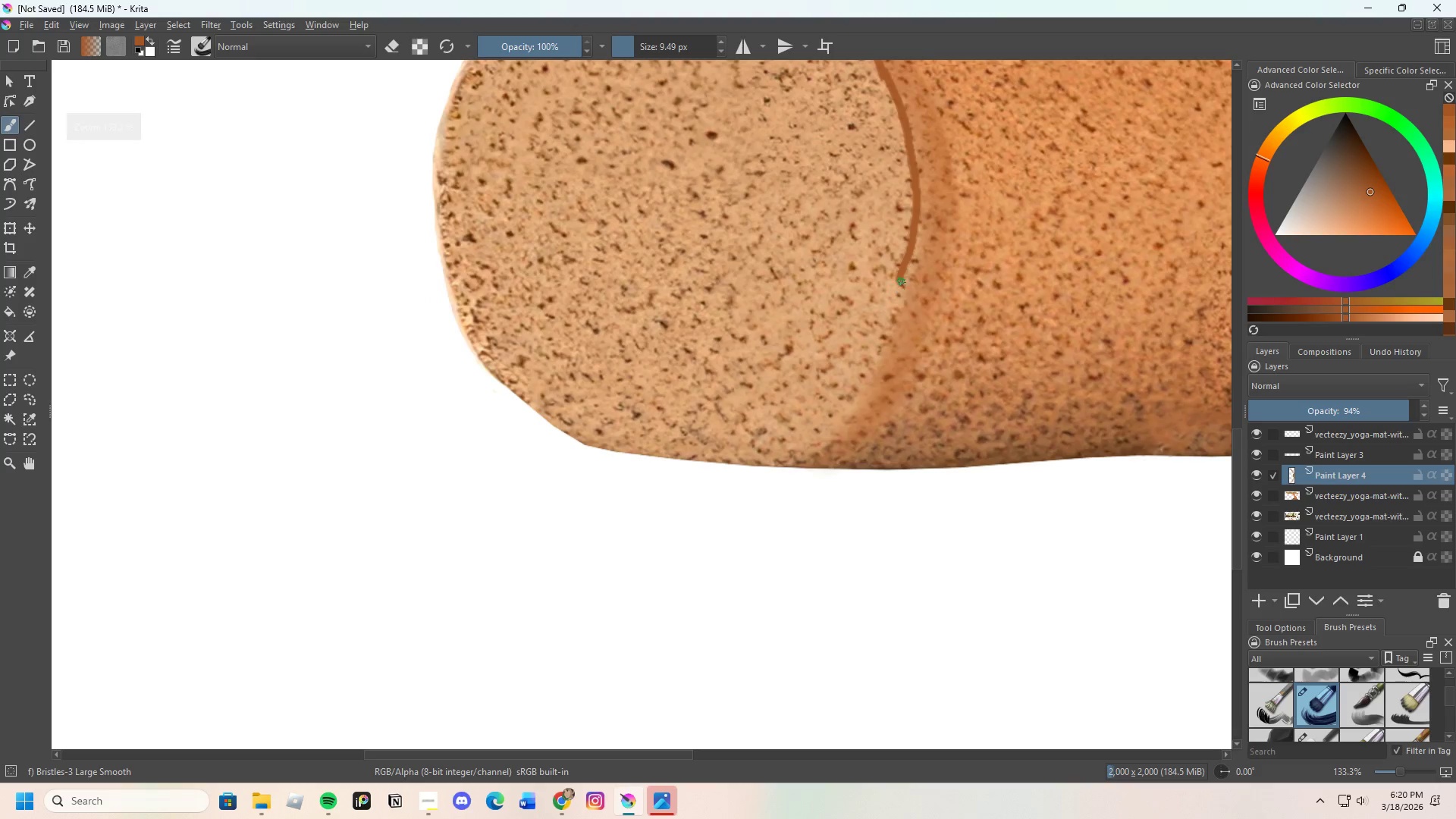 
left_click_drag(start_coordinate=[901, 278], to_coordinate=[871, 348])
 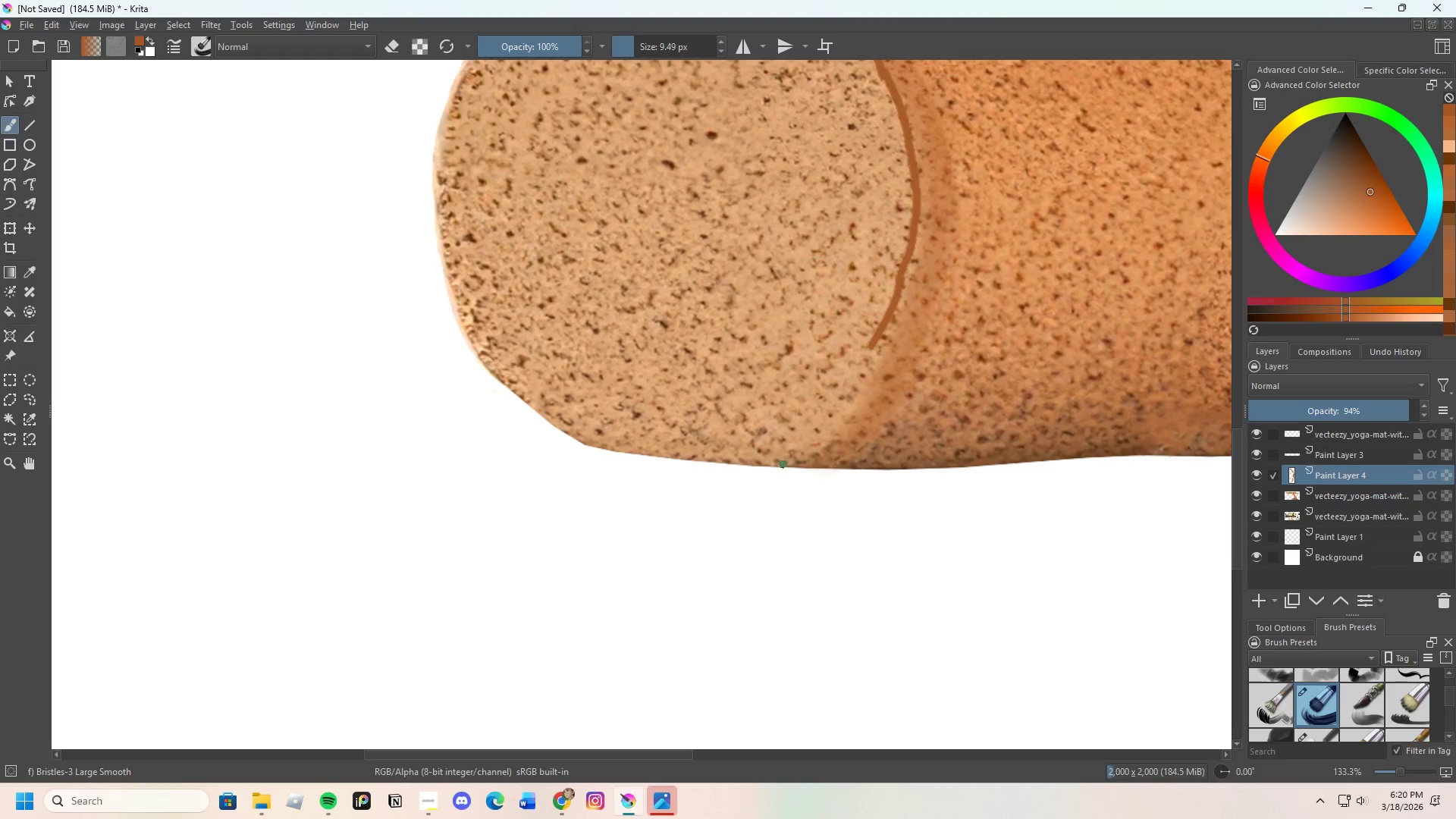 
left_click_drag(start_coordinate=[786, 465], to_coordinate=[912, 239])
 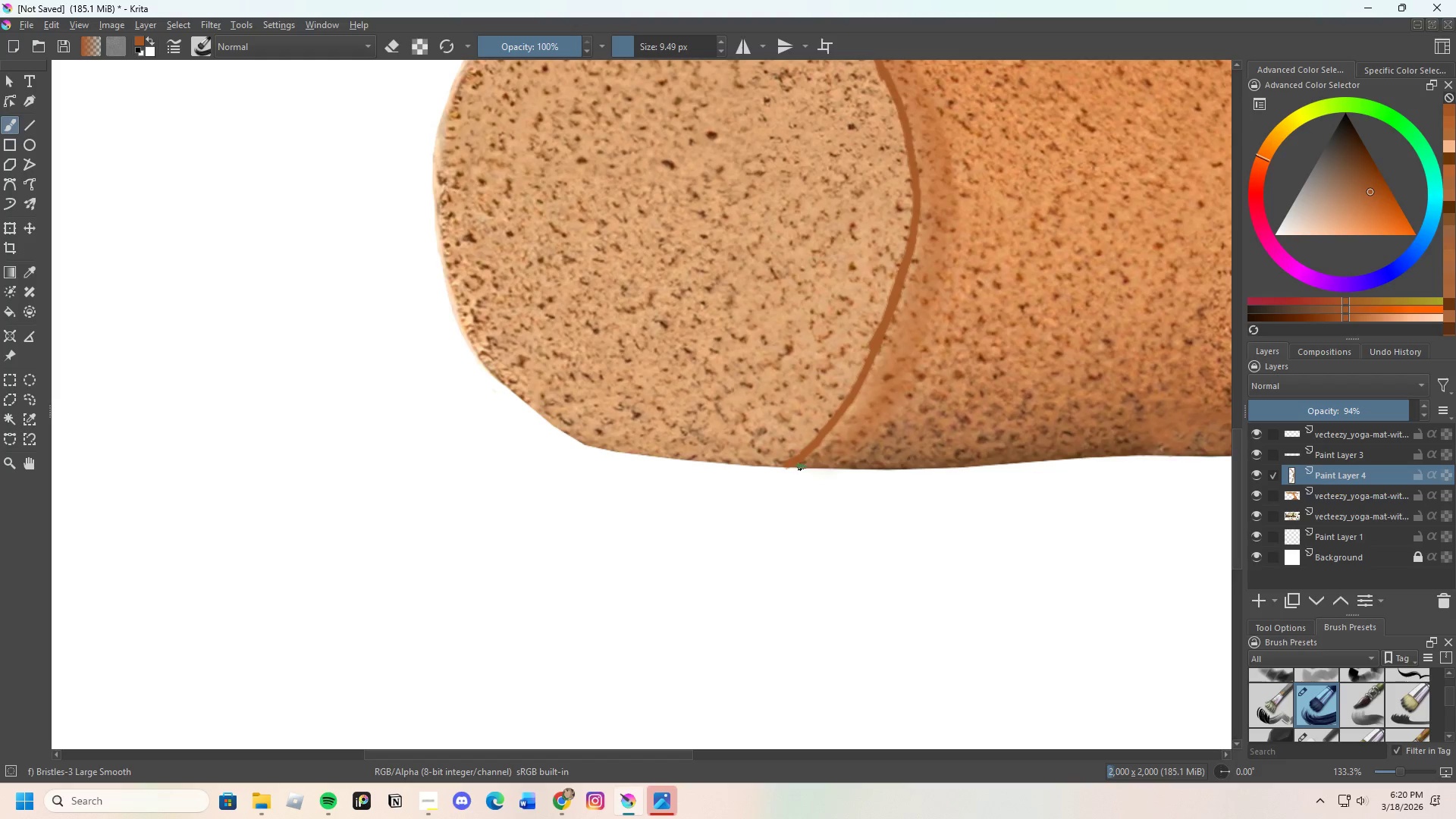 
left_click_drag(start_coordinate=[803, 458], to_coordinate=[857, 400])
 